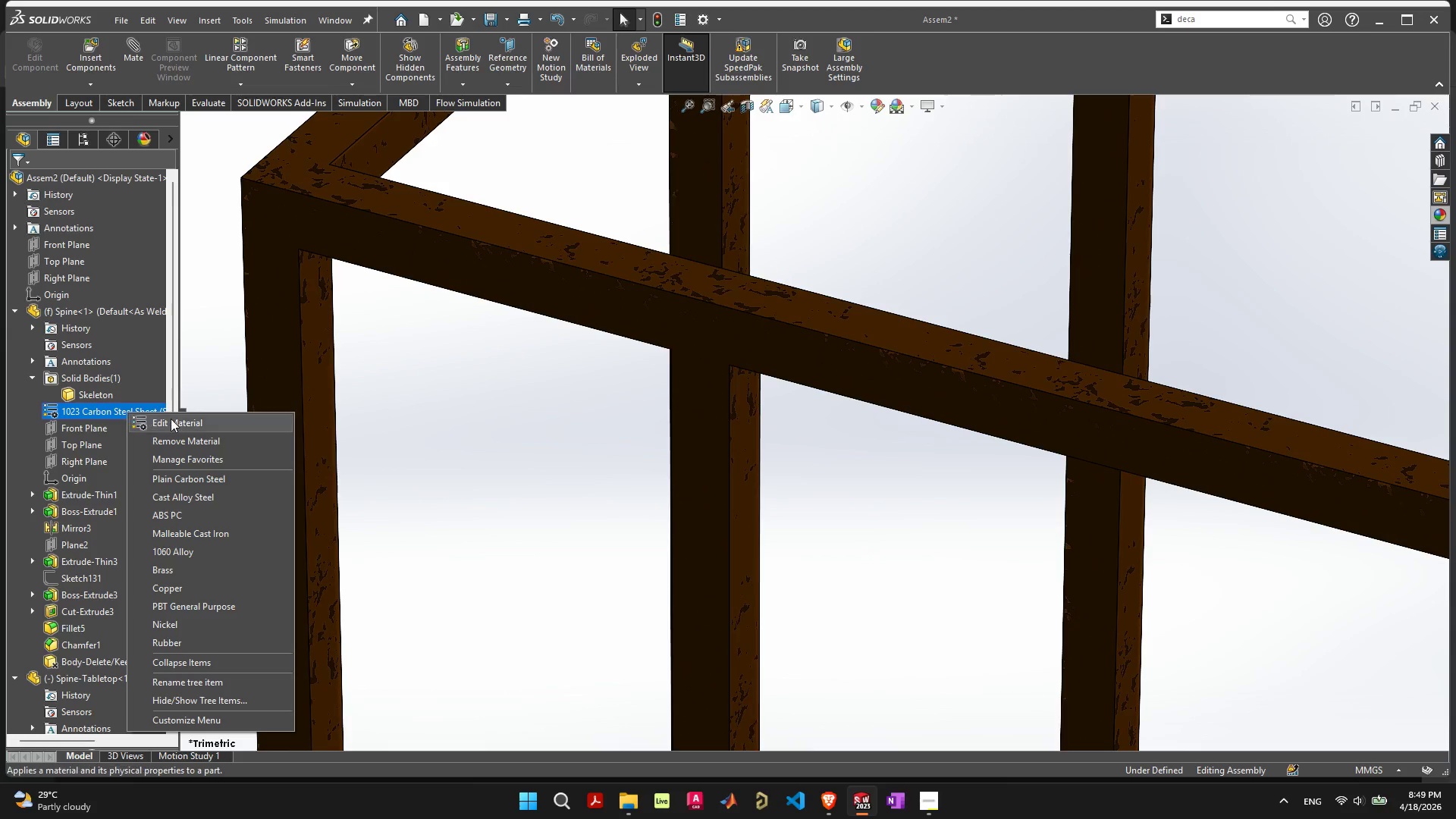 
left_click([171, 419])
 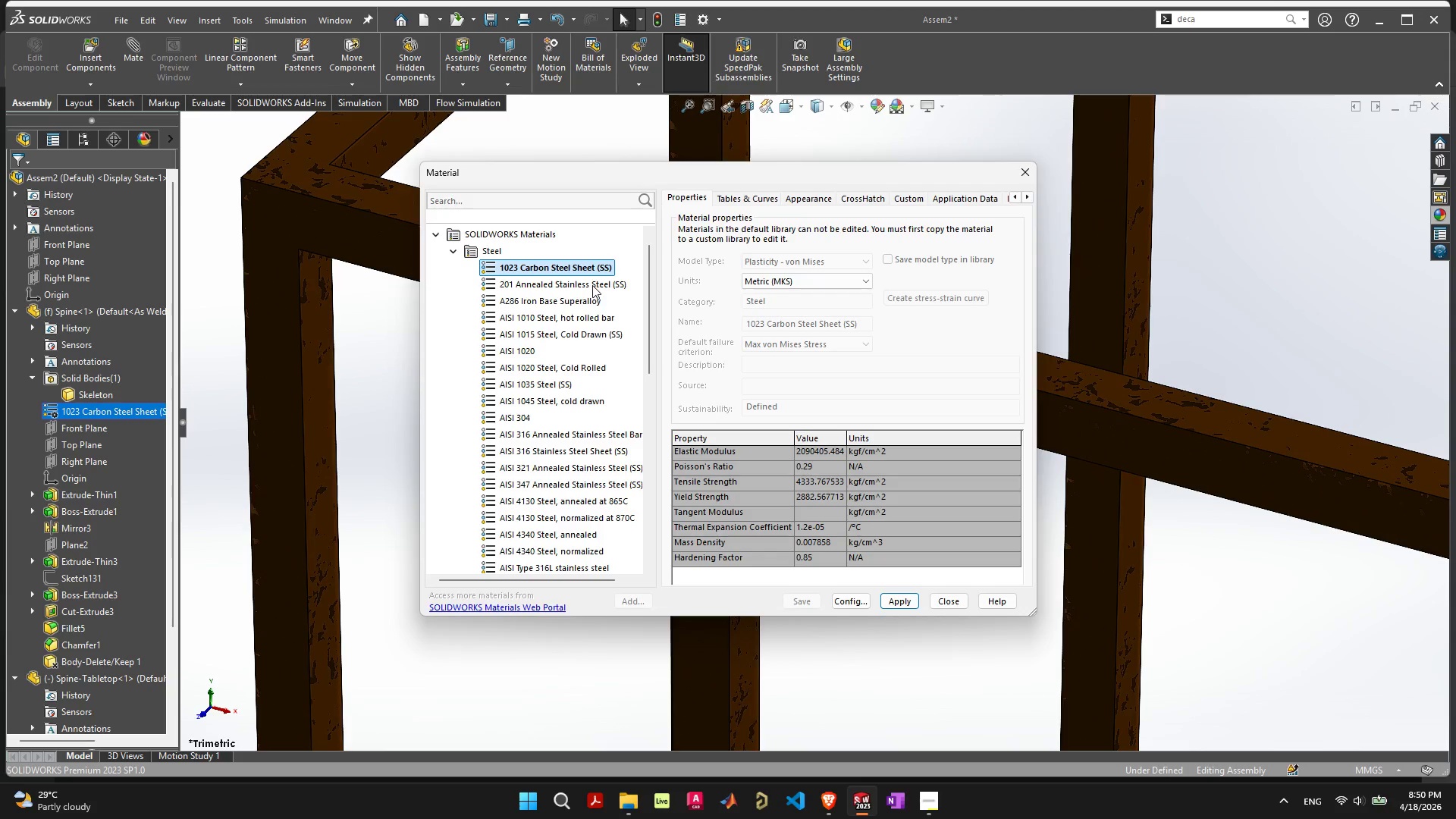 
mouse_move([601, 342])
 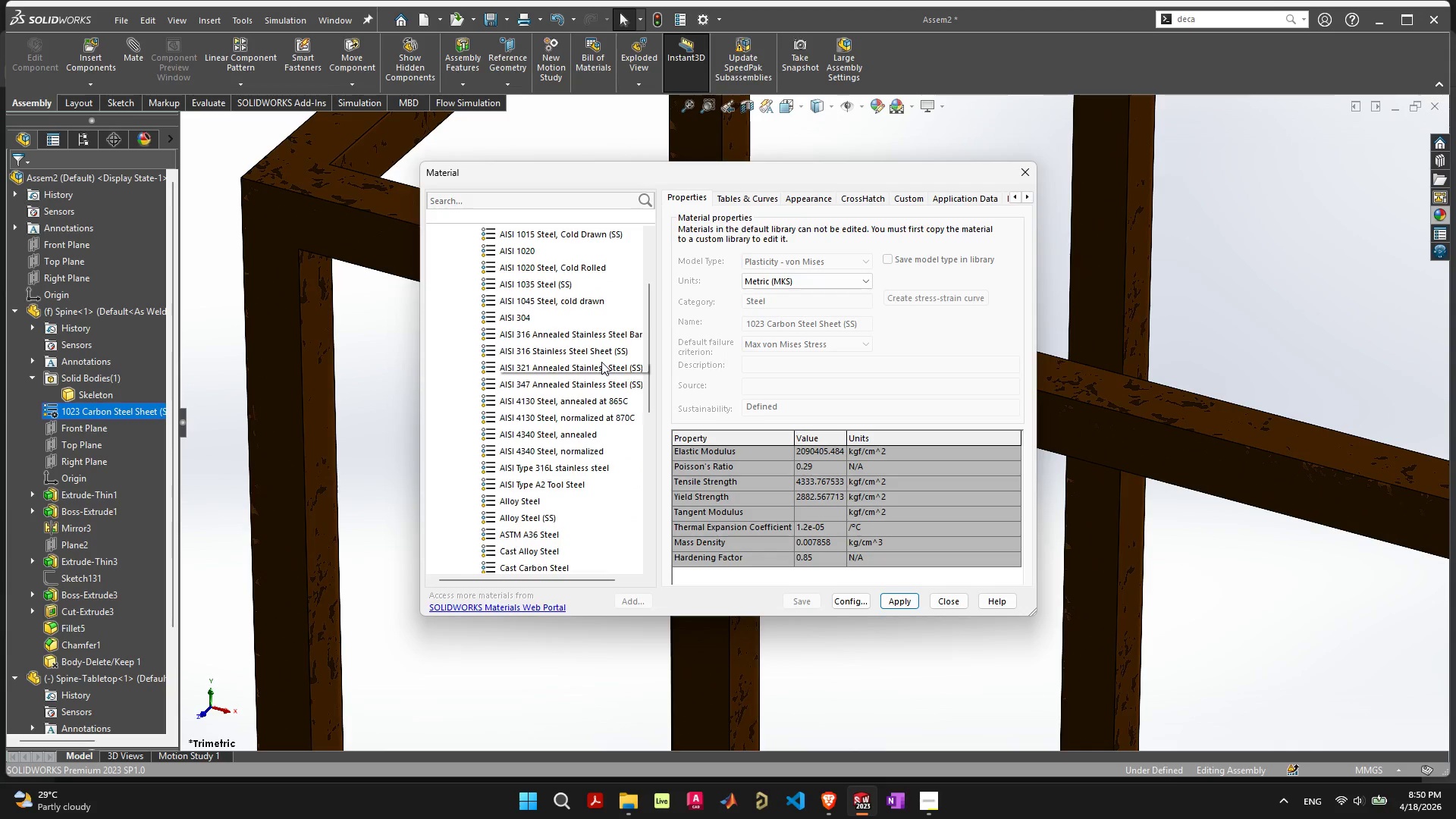 
scroll: coordinate [601, 365], scroll_direction: down, amount: 4.0
 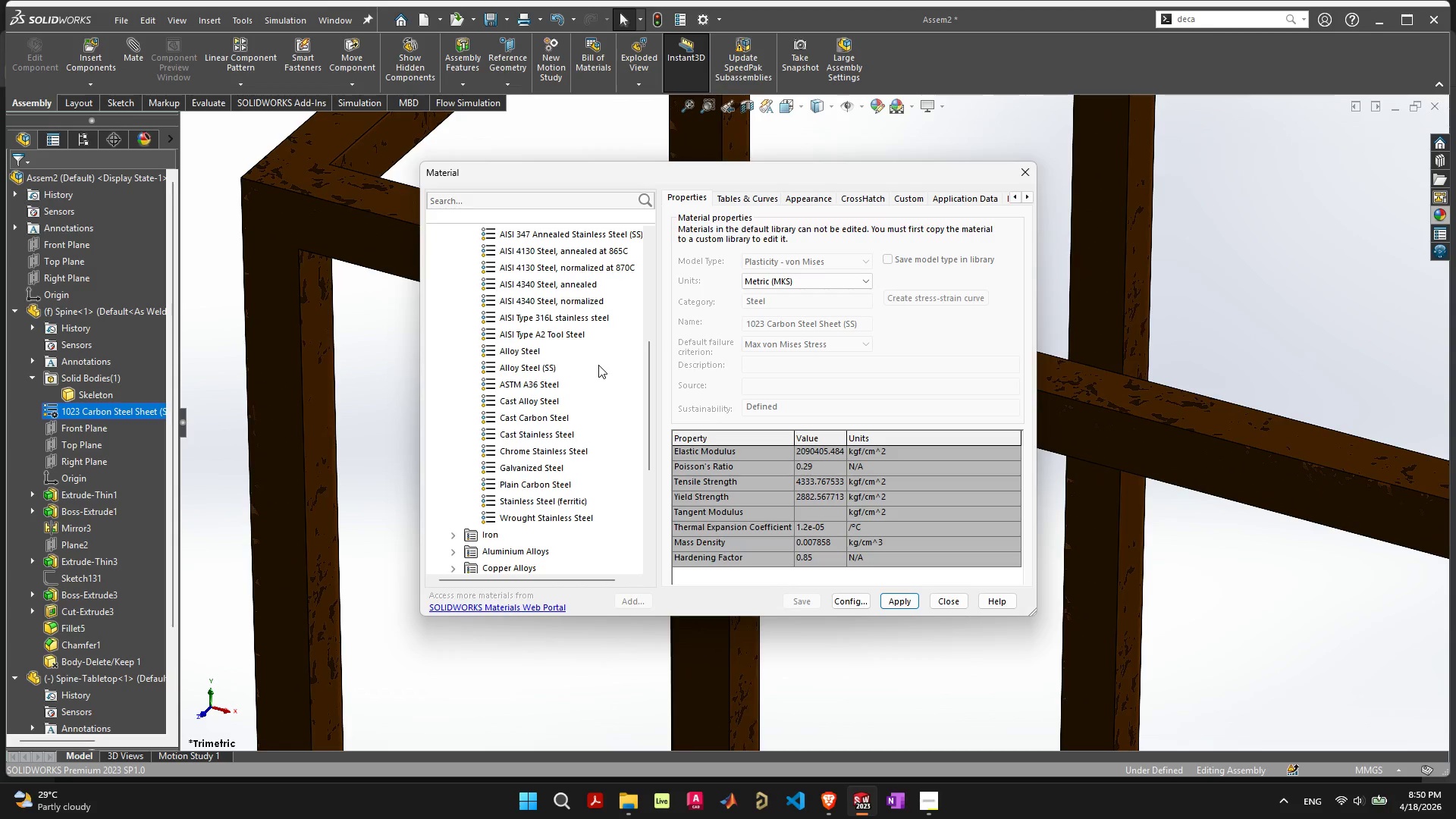 
left_click([563, 485])
 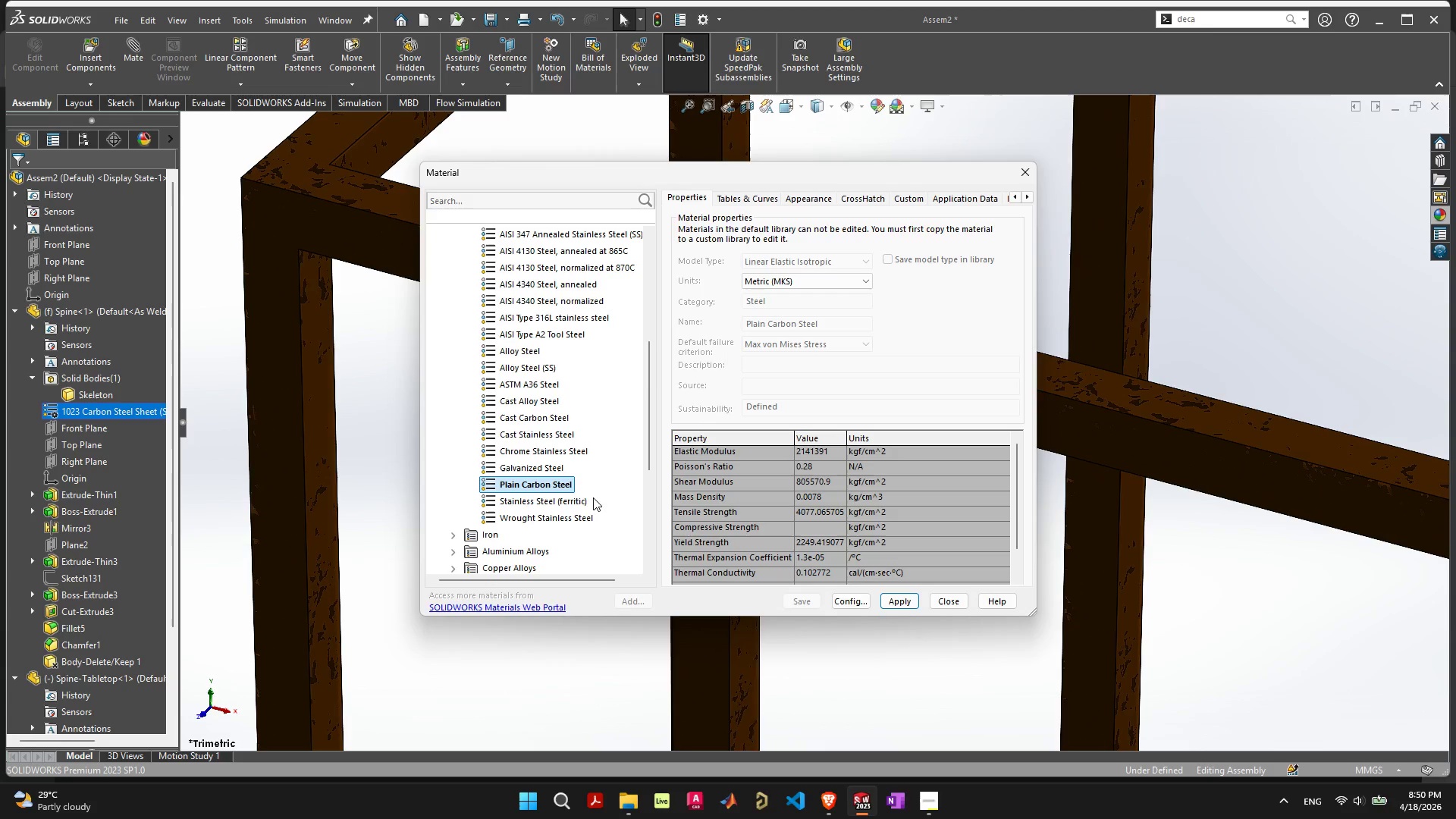 
wait(7.5)
 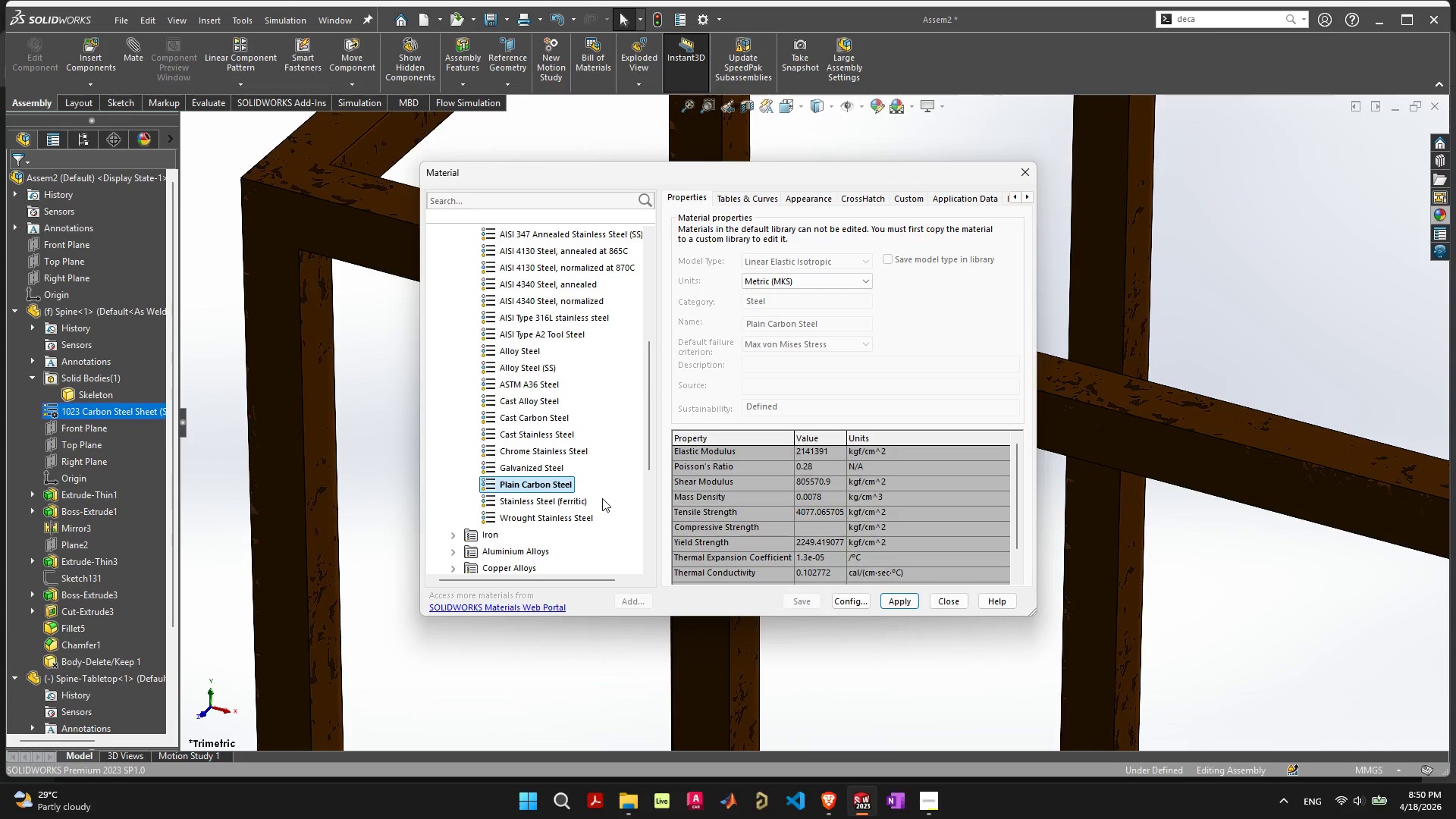 
left_click([539, 403])
 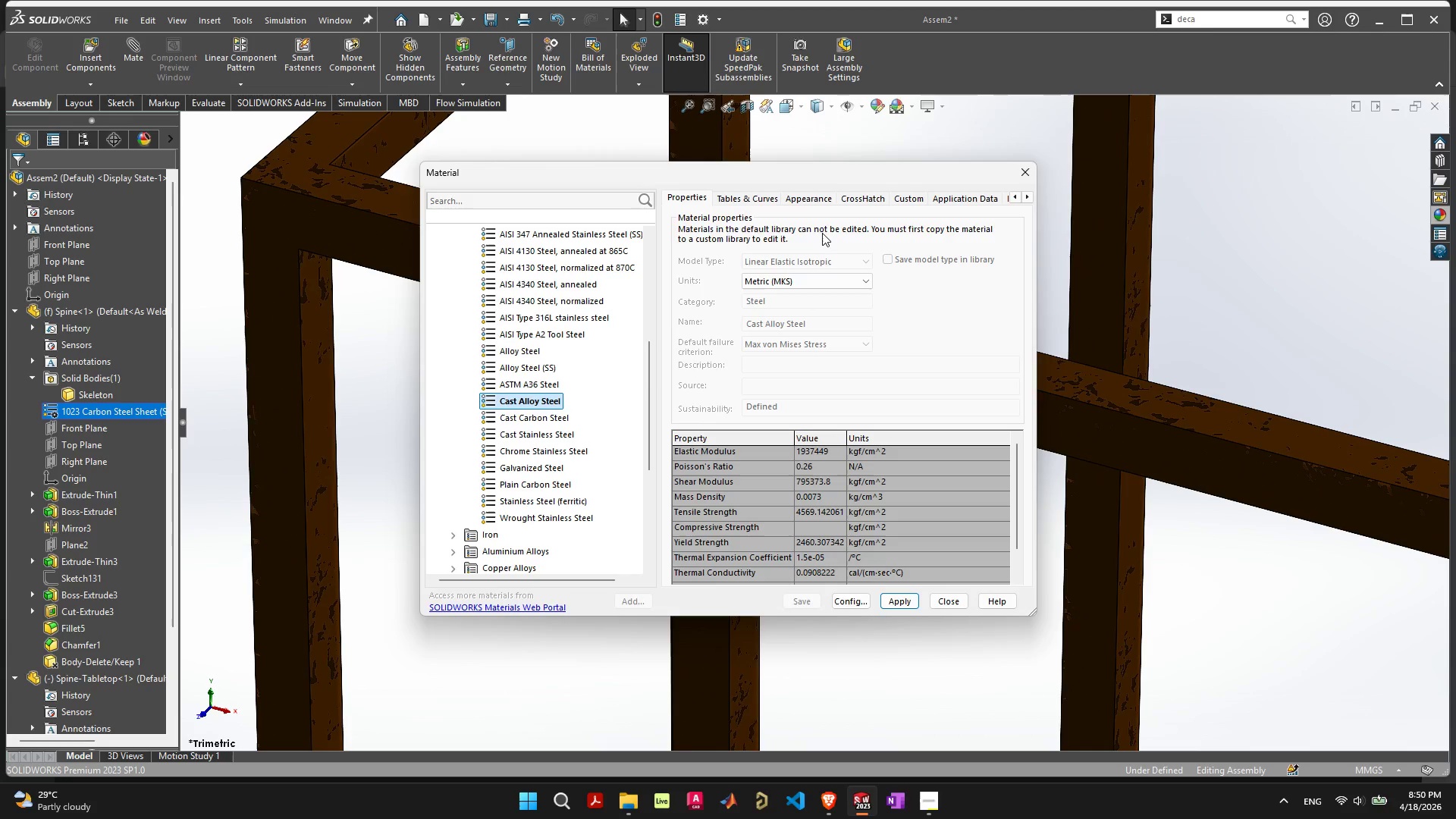 
left_click([805, 199])
 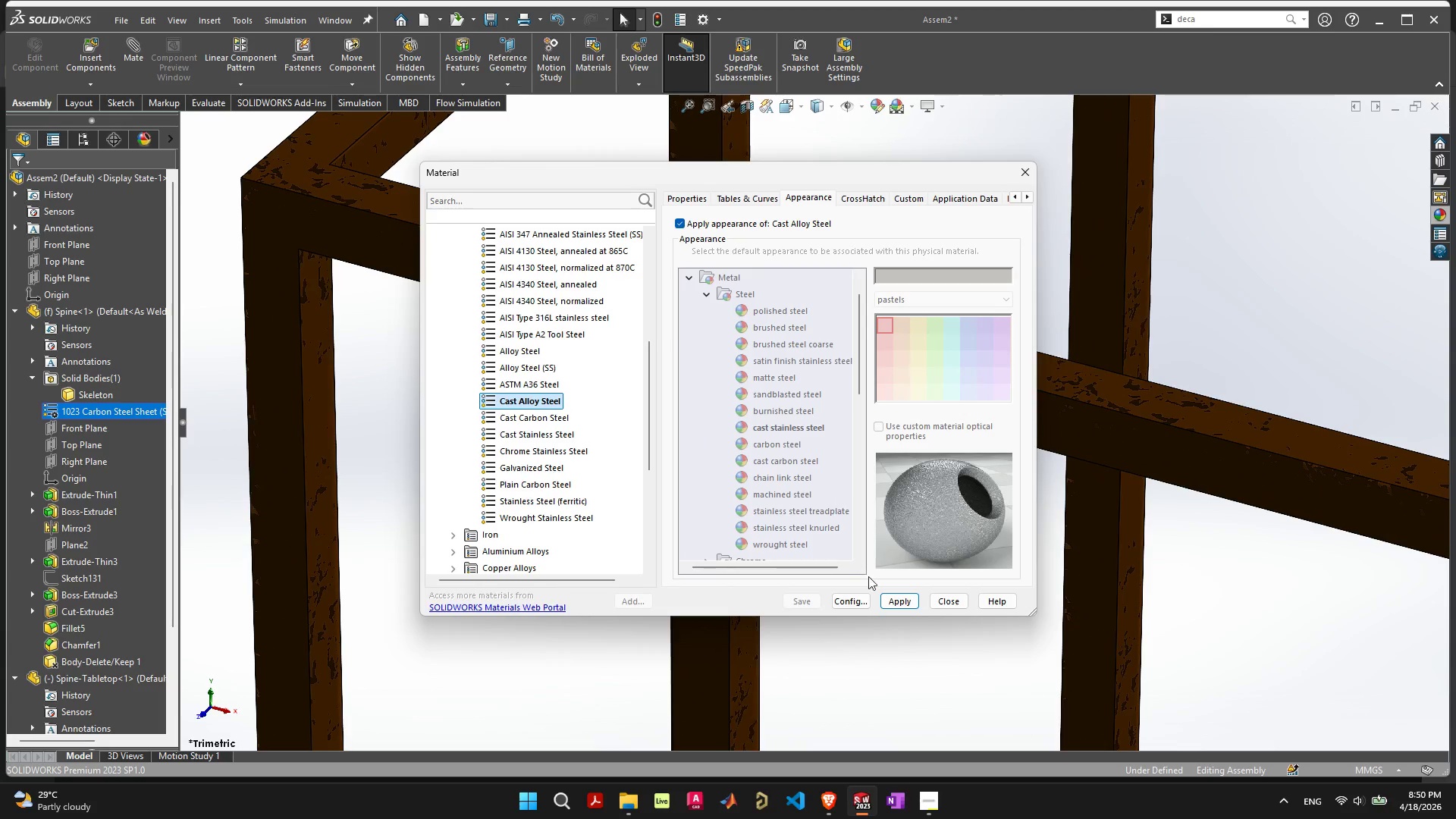 
left_click([895, 600])
 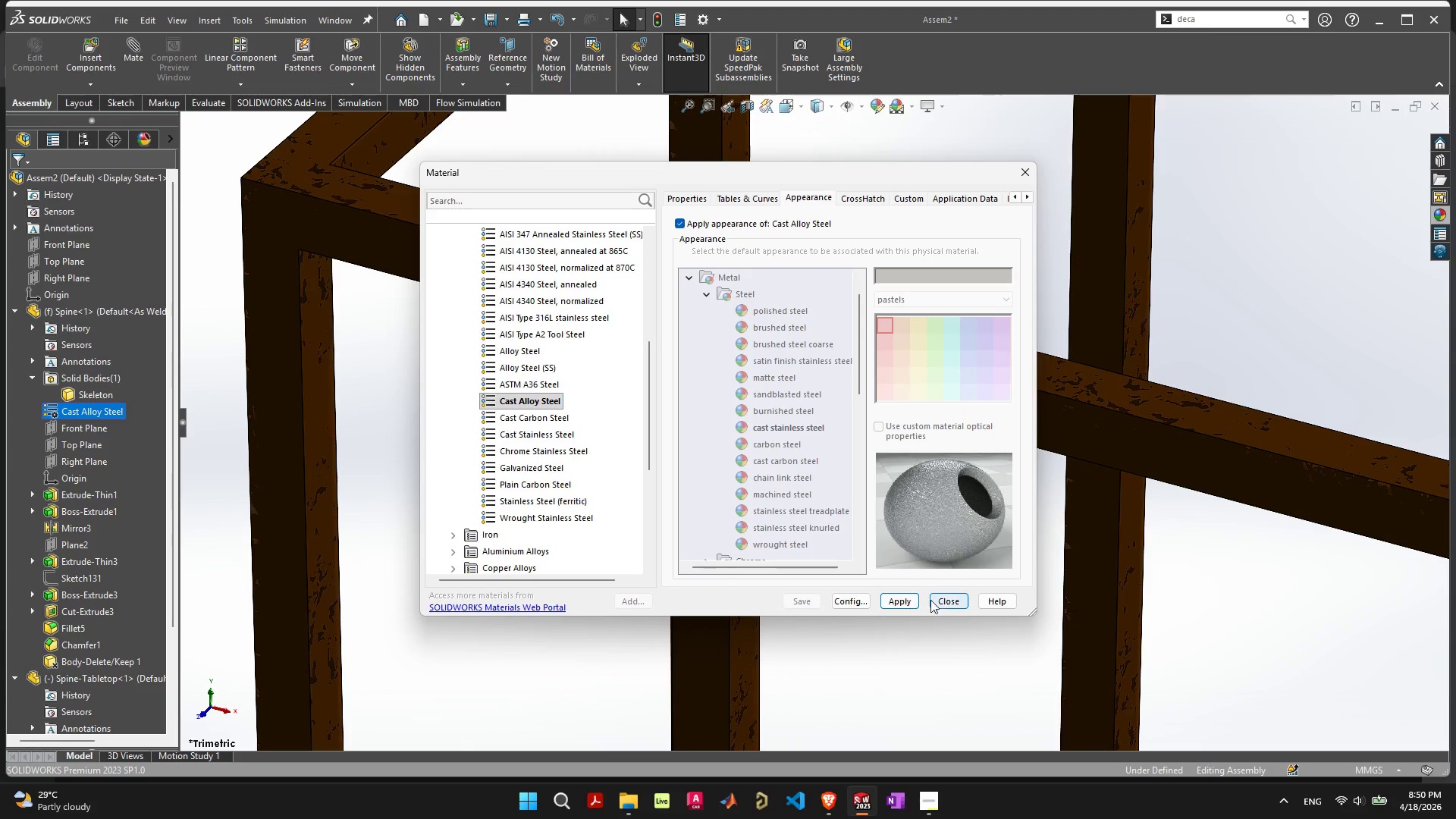 
left_click([946, 600])
 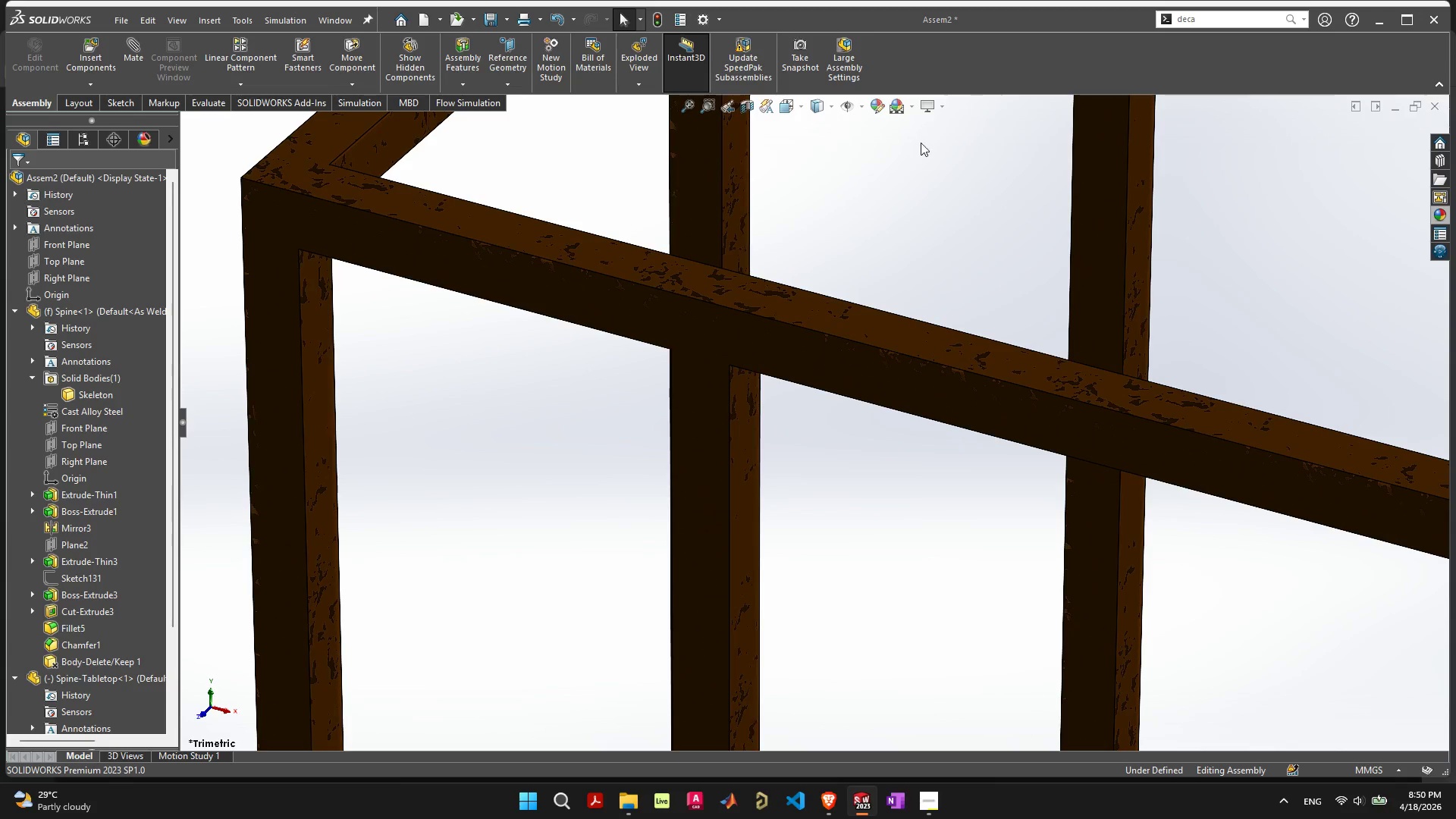 
double_click([942, 107])
 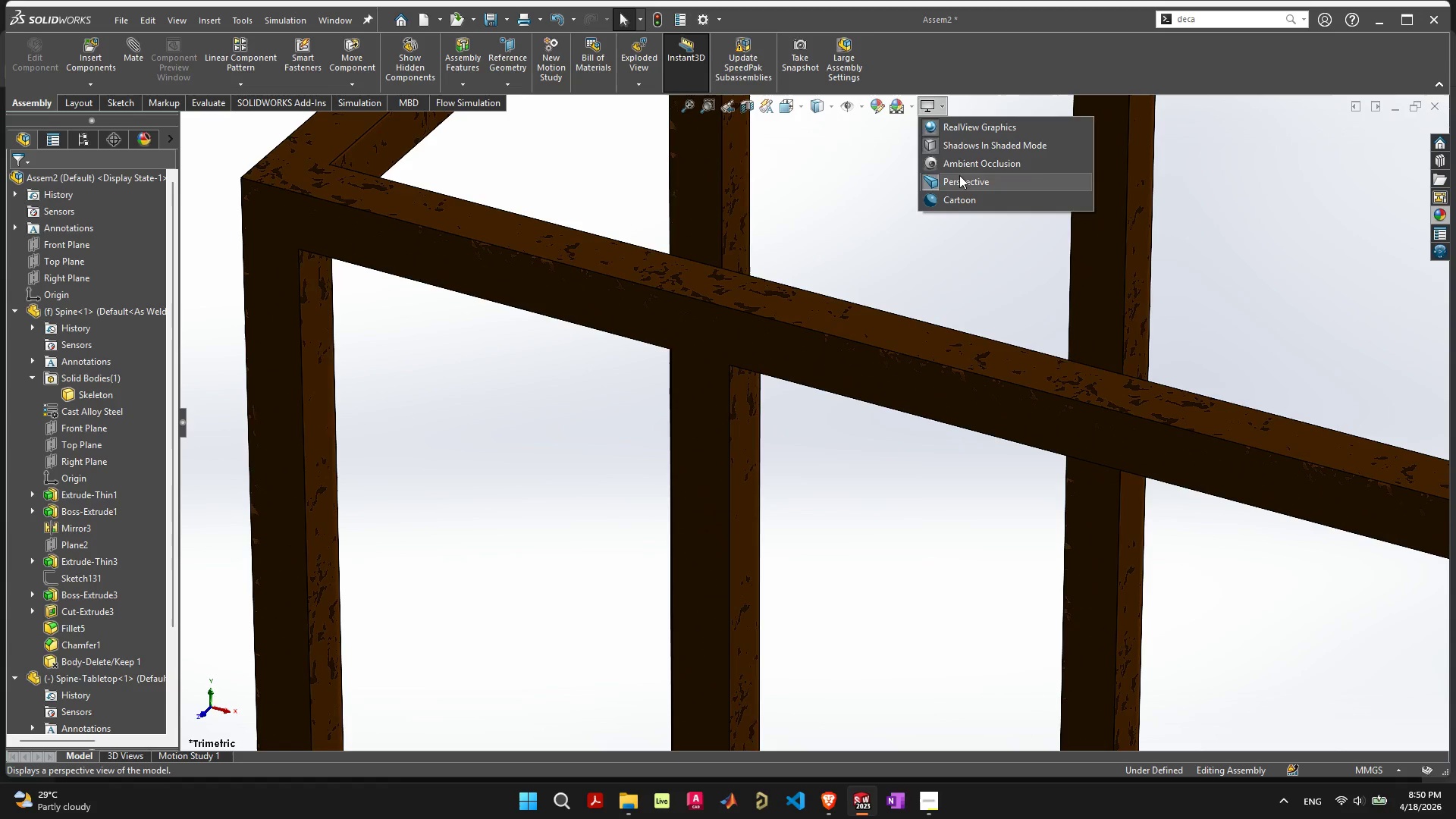 
left_click([961, 166])
 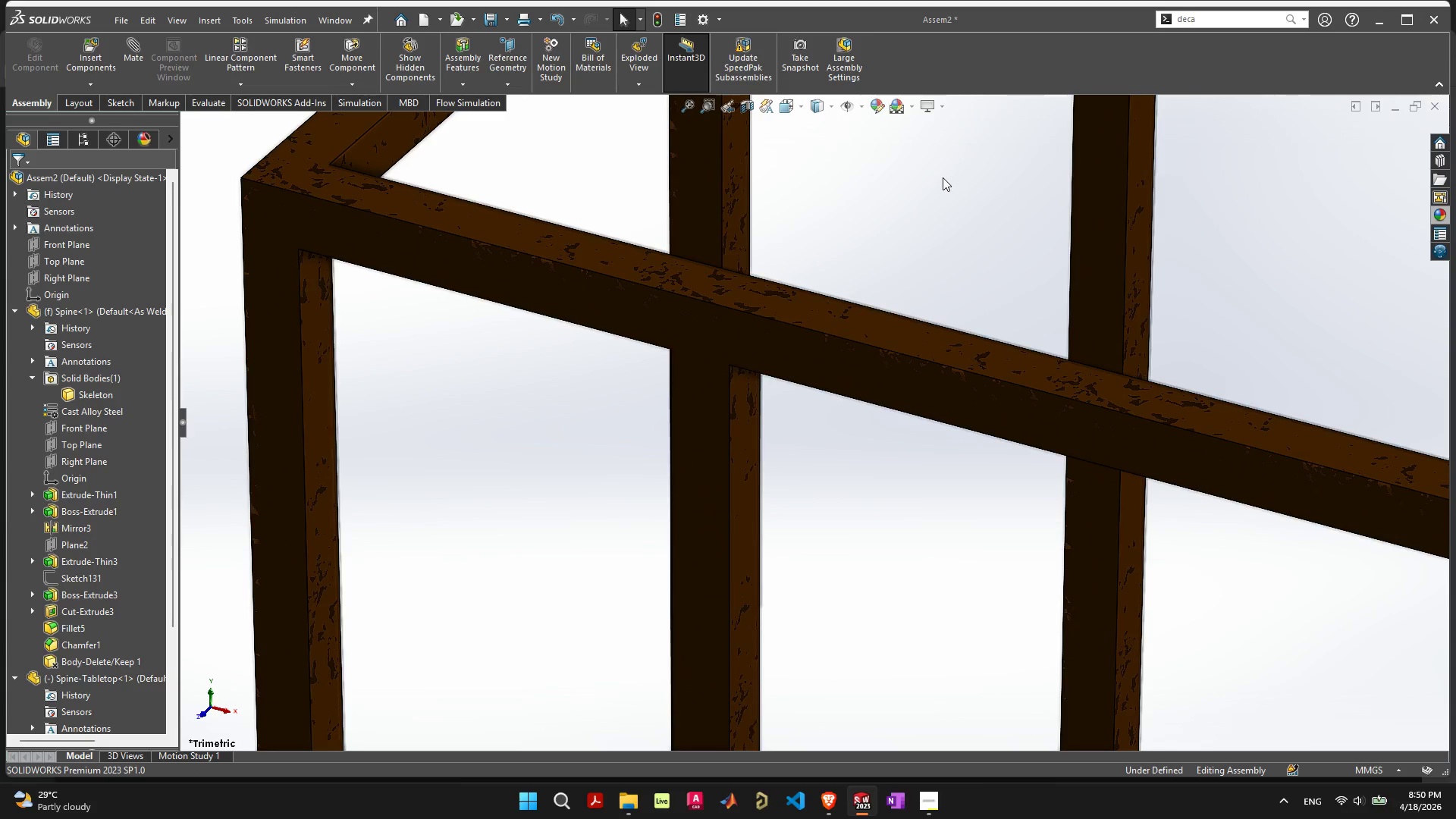 
scroll: coordinate [915, 214], scroll_direction: down, amount: 6.0
 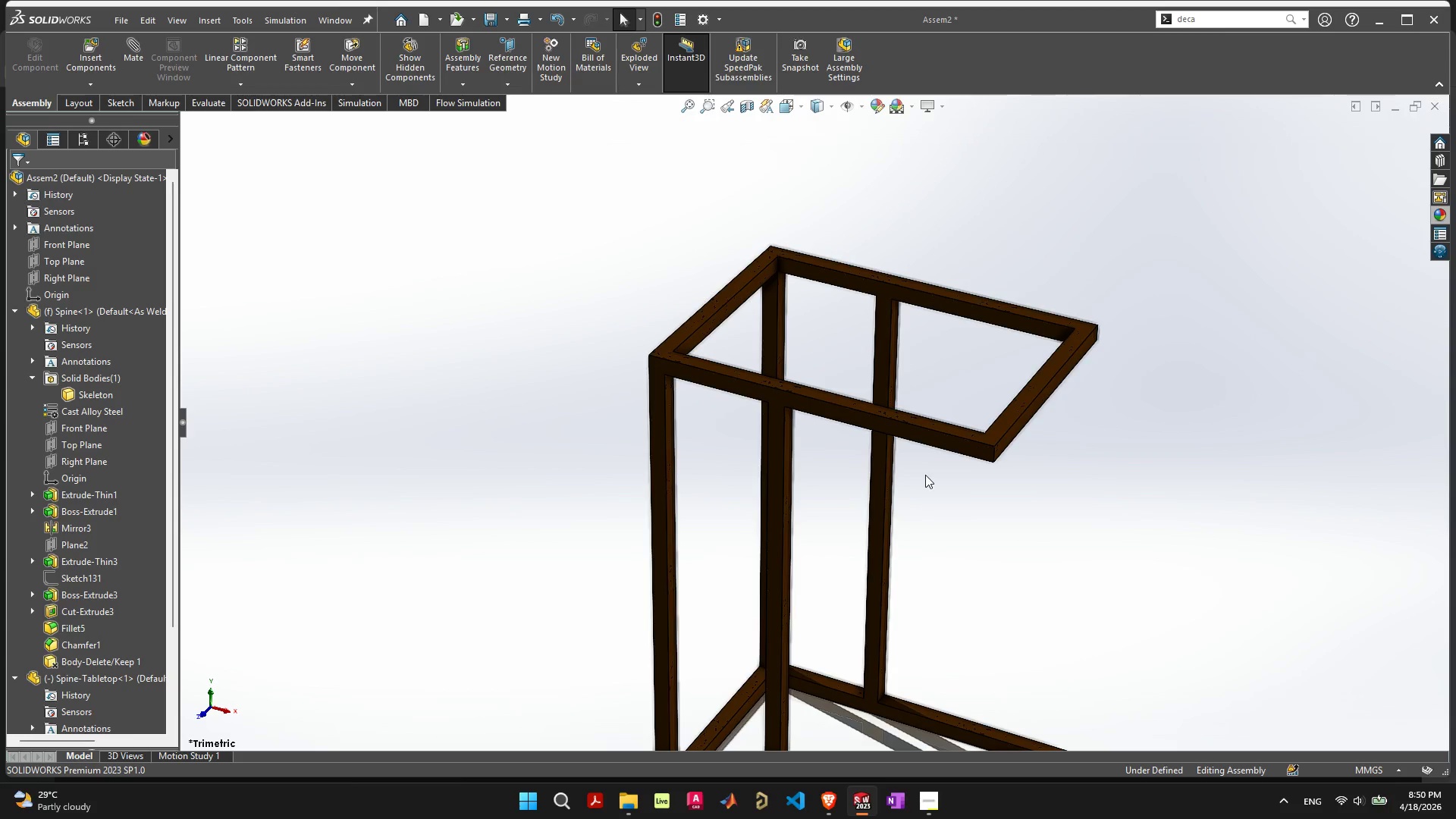 
scroll: coordinate [908, 428], scroll_direction: up, amount: 3.0
 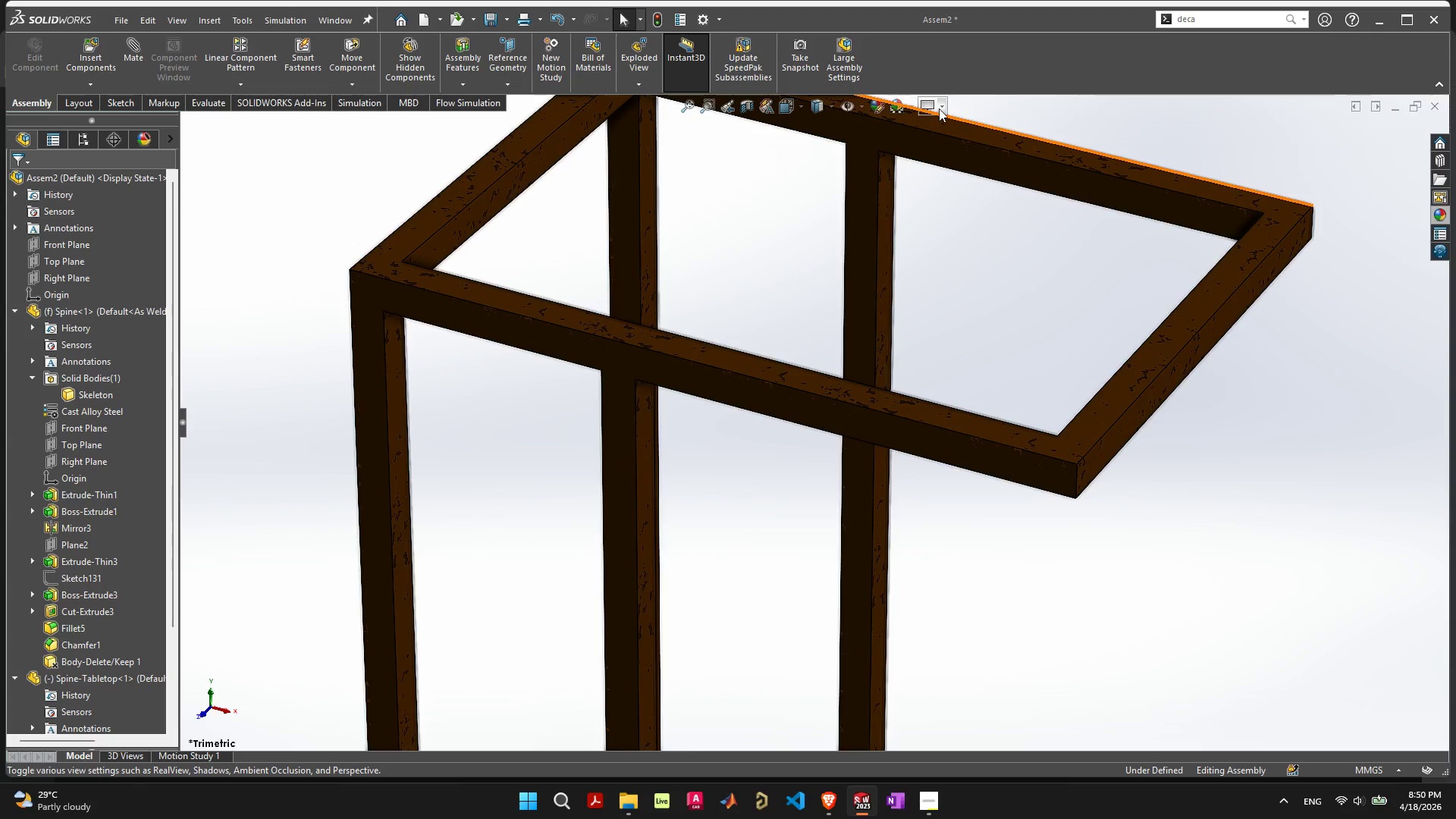 
left_click([938, 108])
 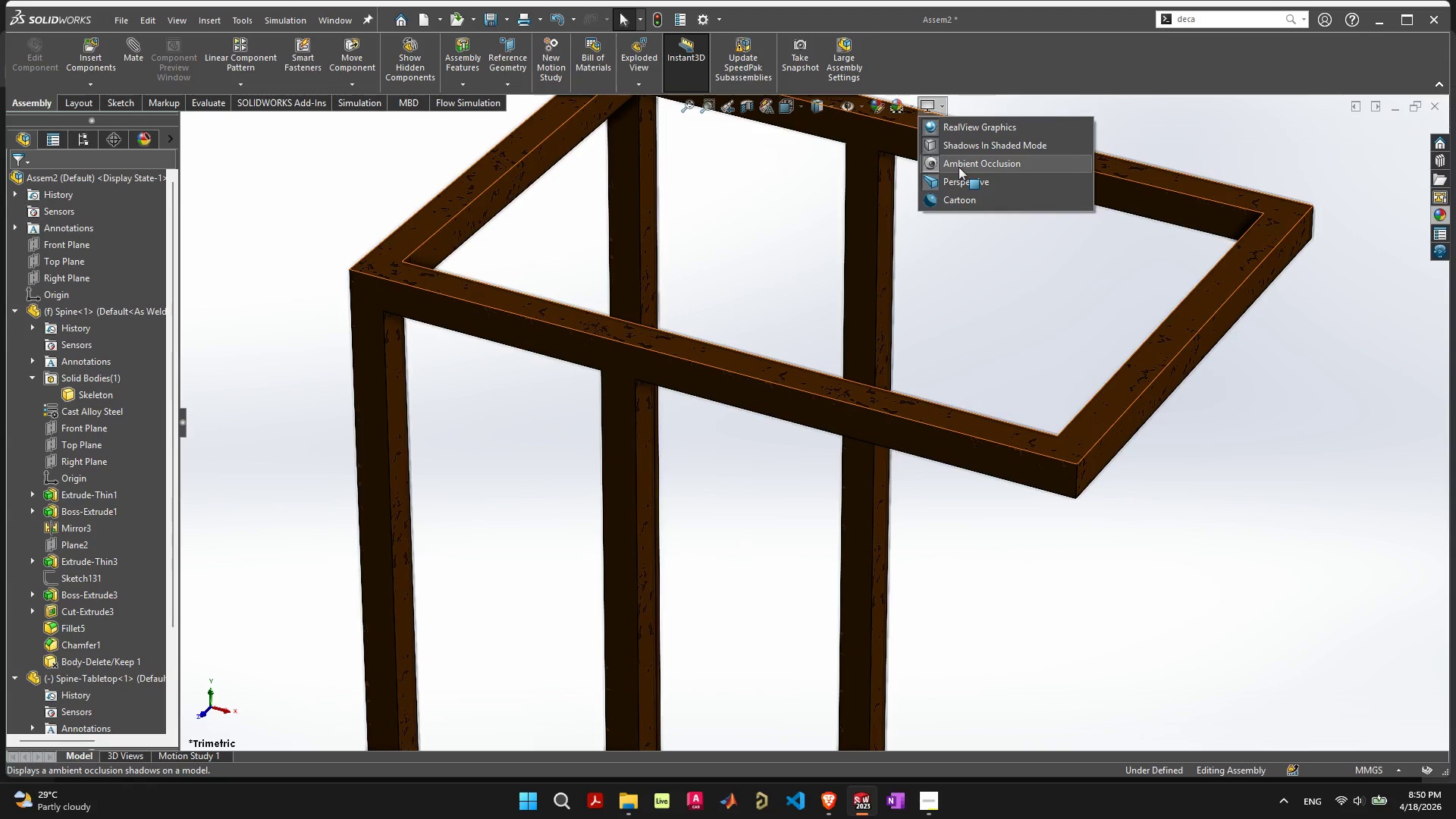 
left_click([959, 167])
 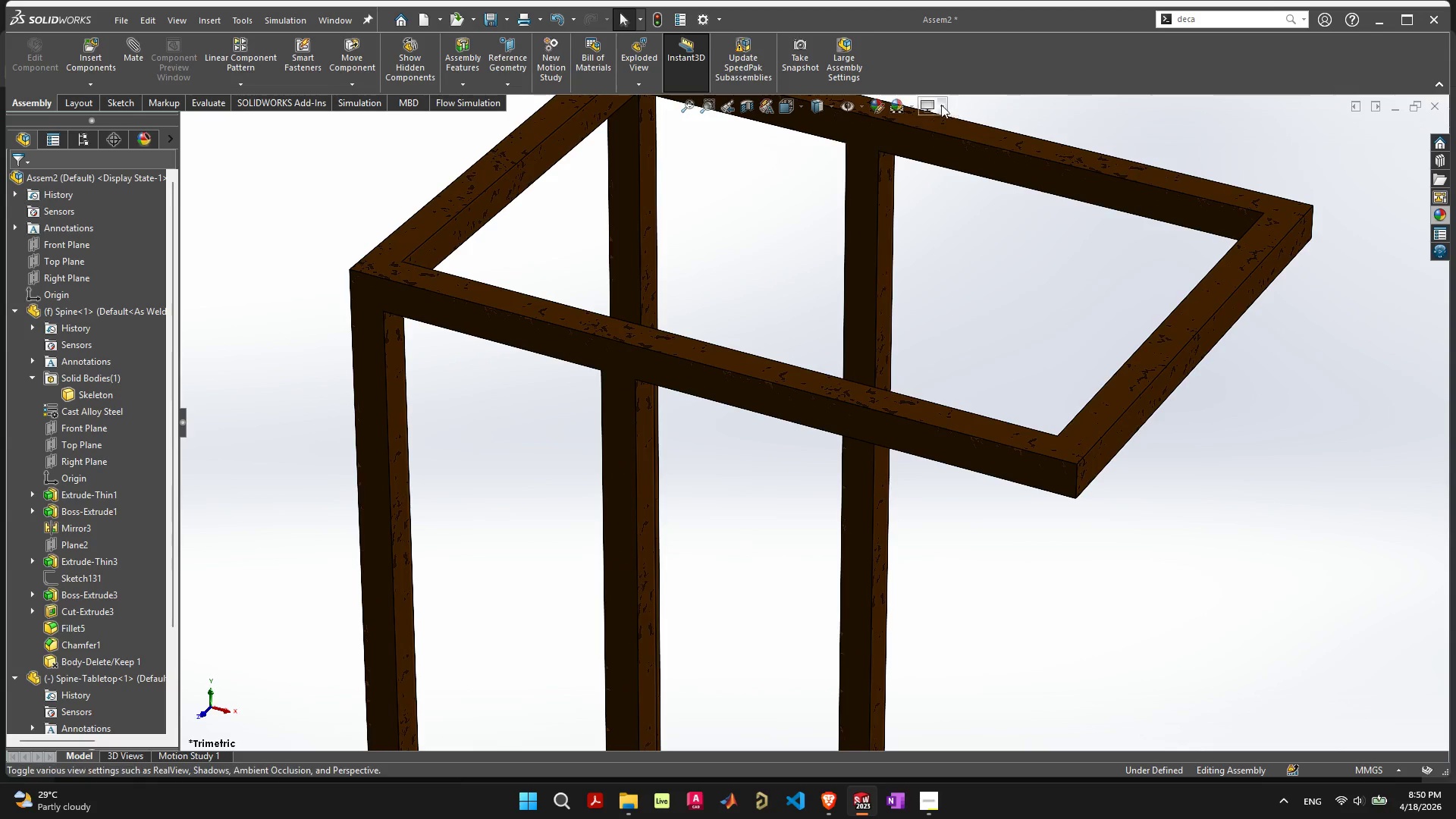 
left_click([932, 107])
 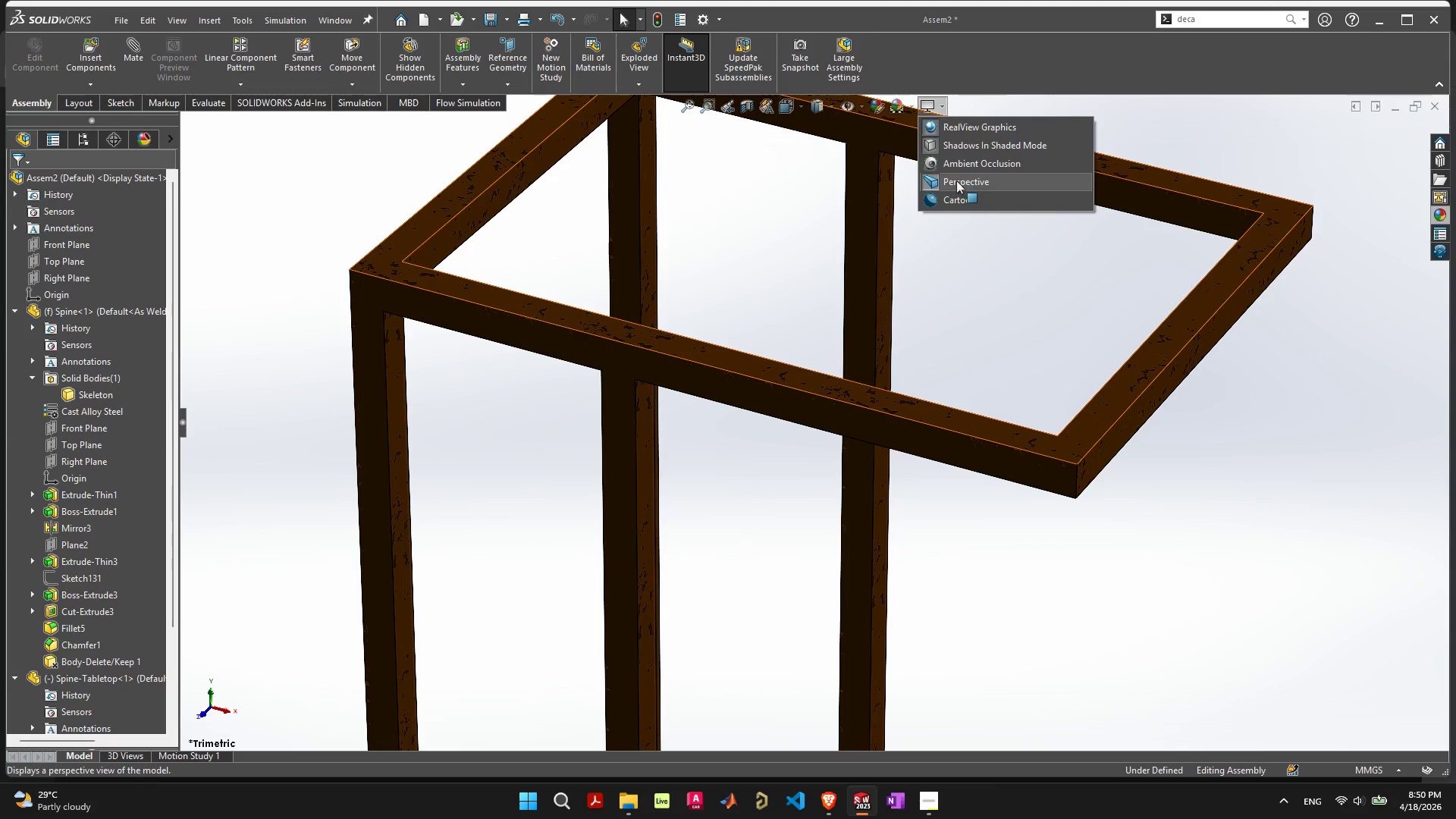 
left_click([956, 181])
 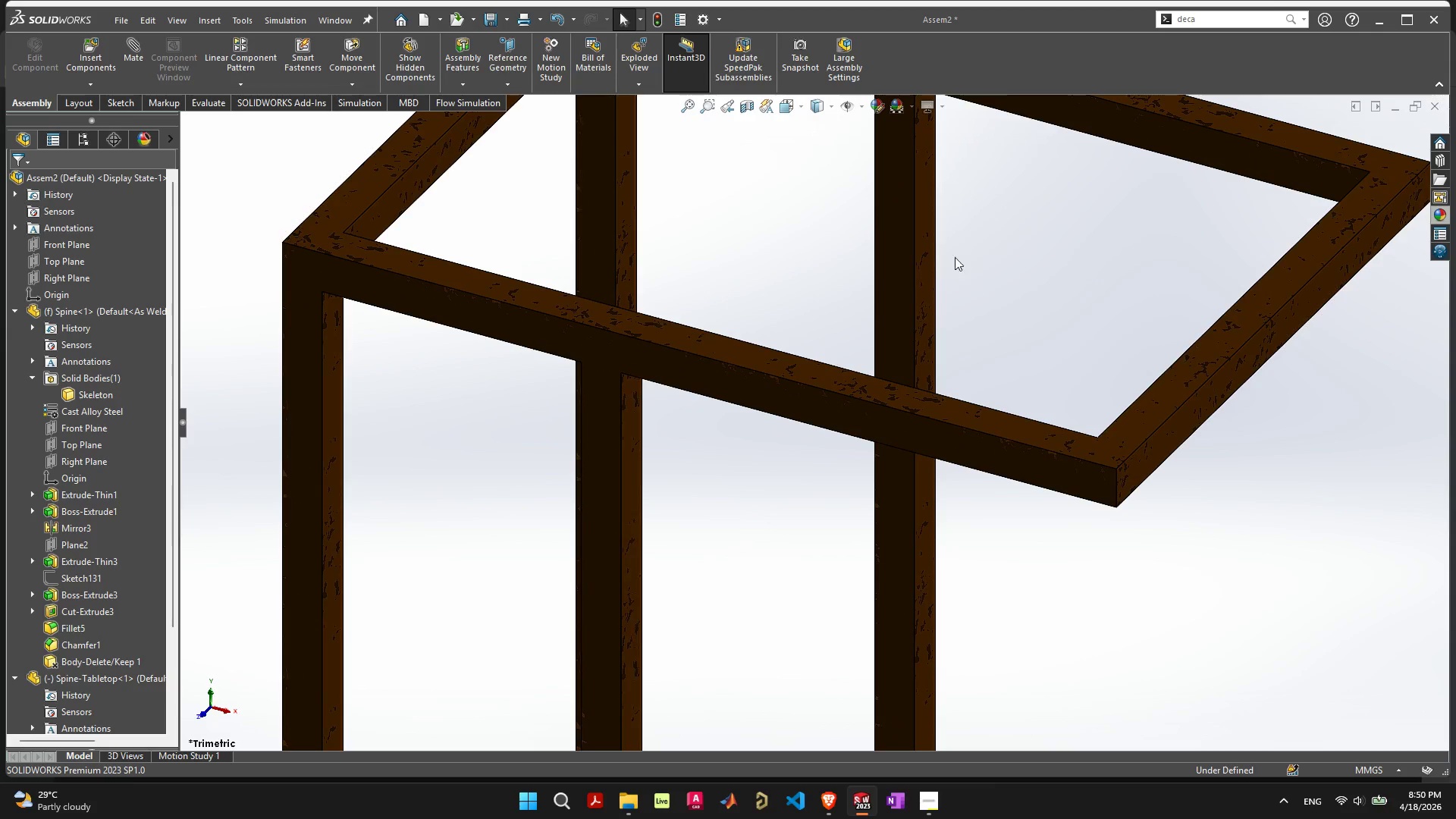 
scroll: coordinate [955, 271], scroll_direction: down, amount: 5.0
 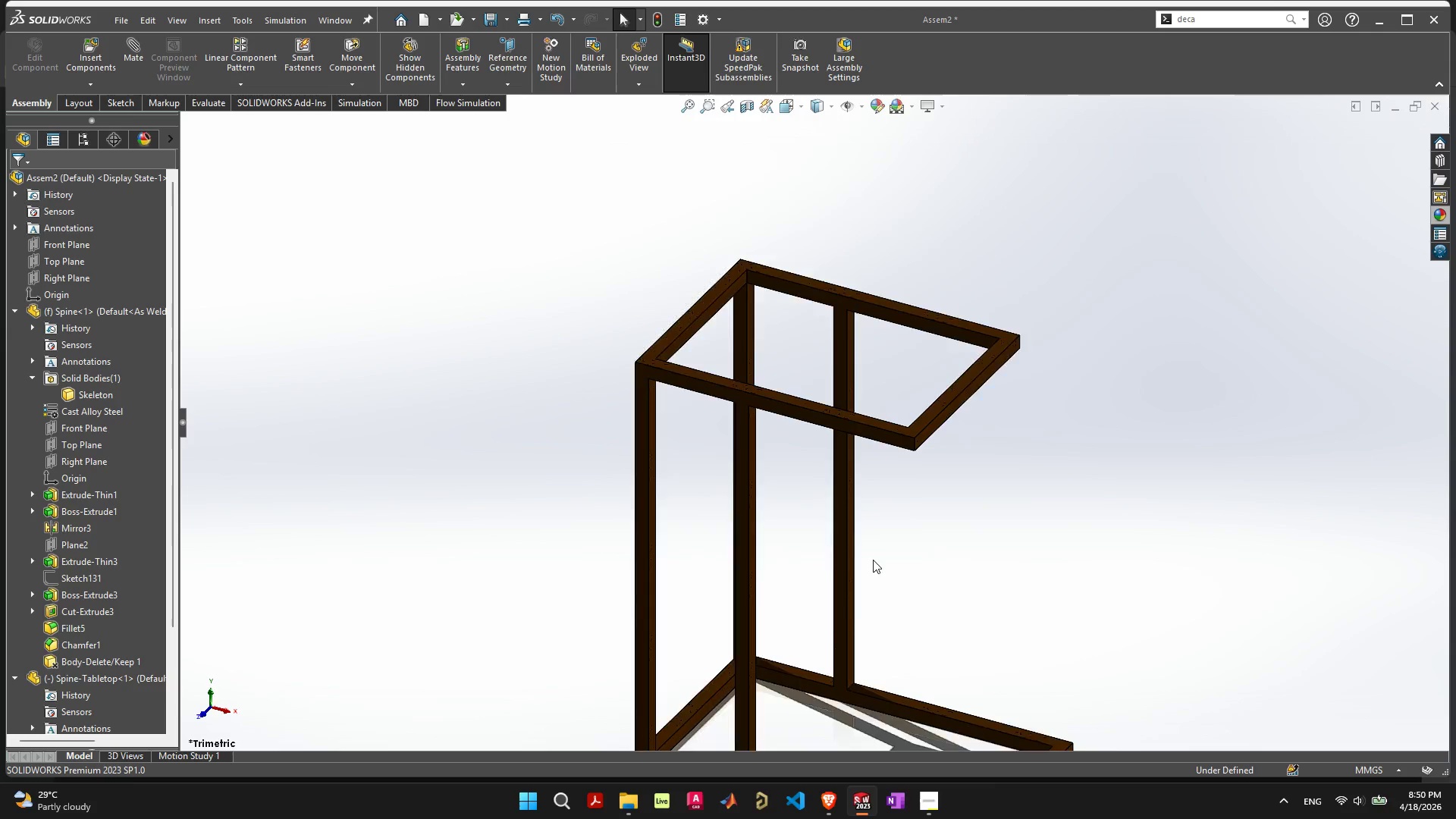 
scroll: coordinate [871, 552], scroll_direction: none, amount: 0.0
 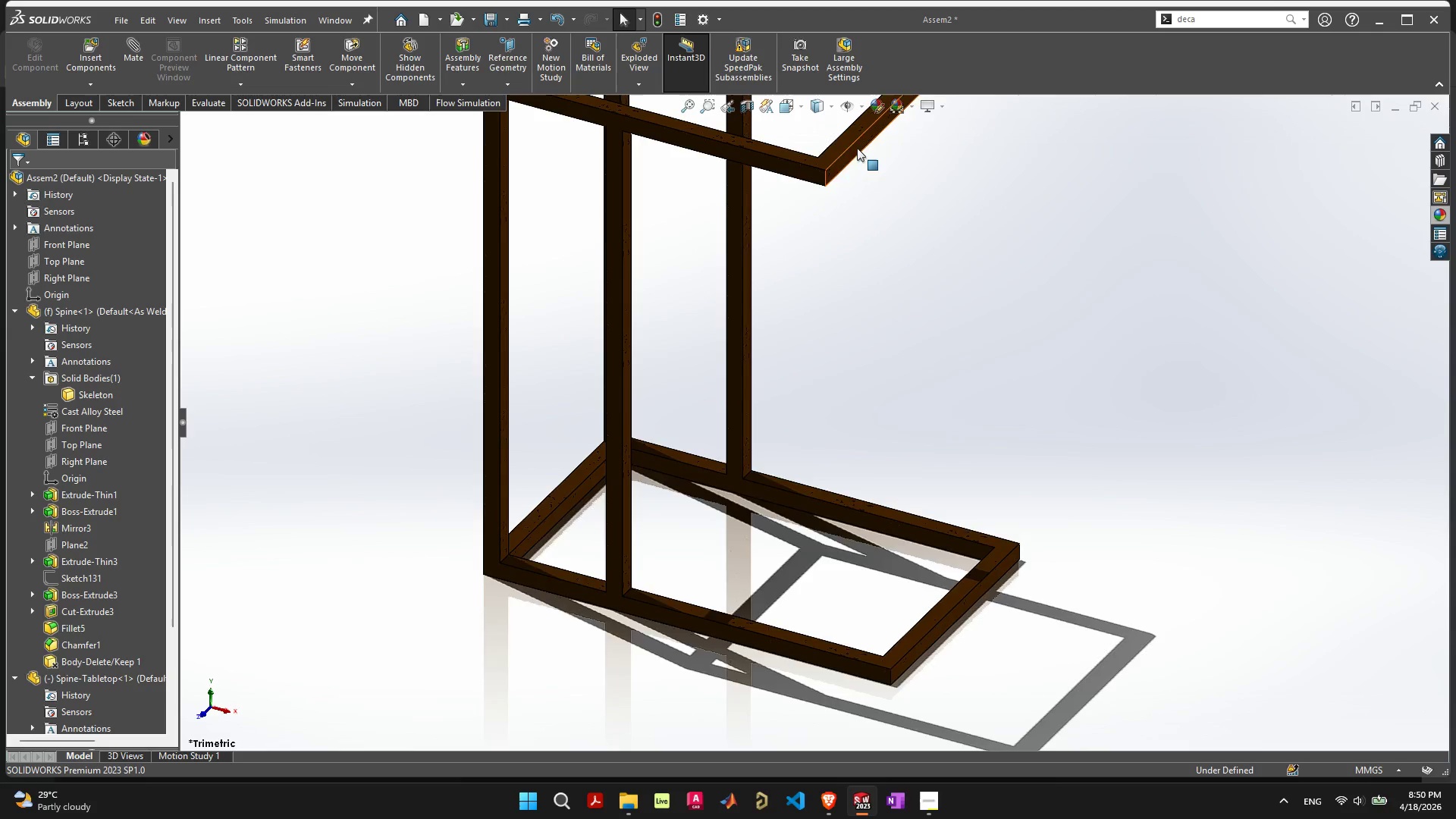 
left_click([925, 328])
 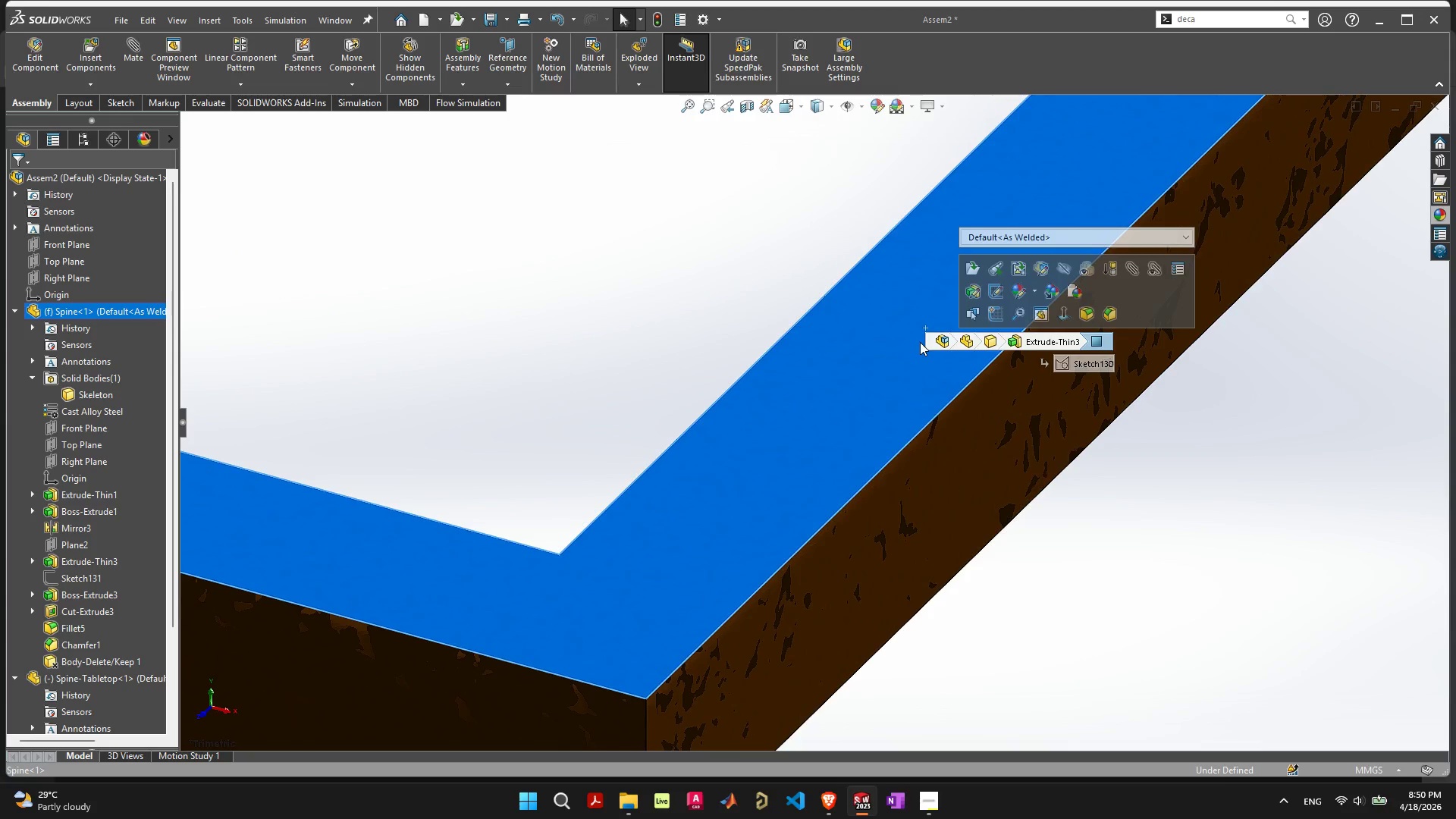 
scroll: coordinate [806, 253], scroll_direction: up, amount: 13.0
 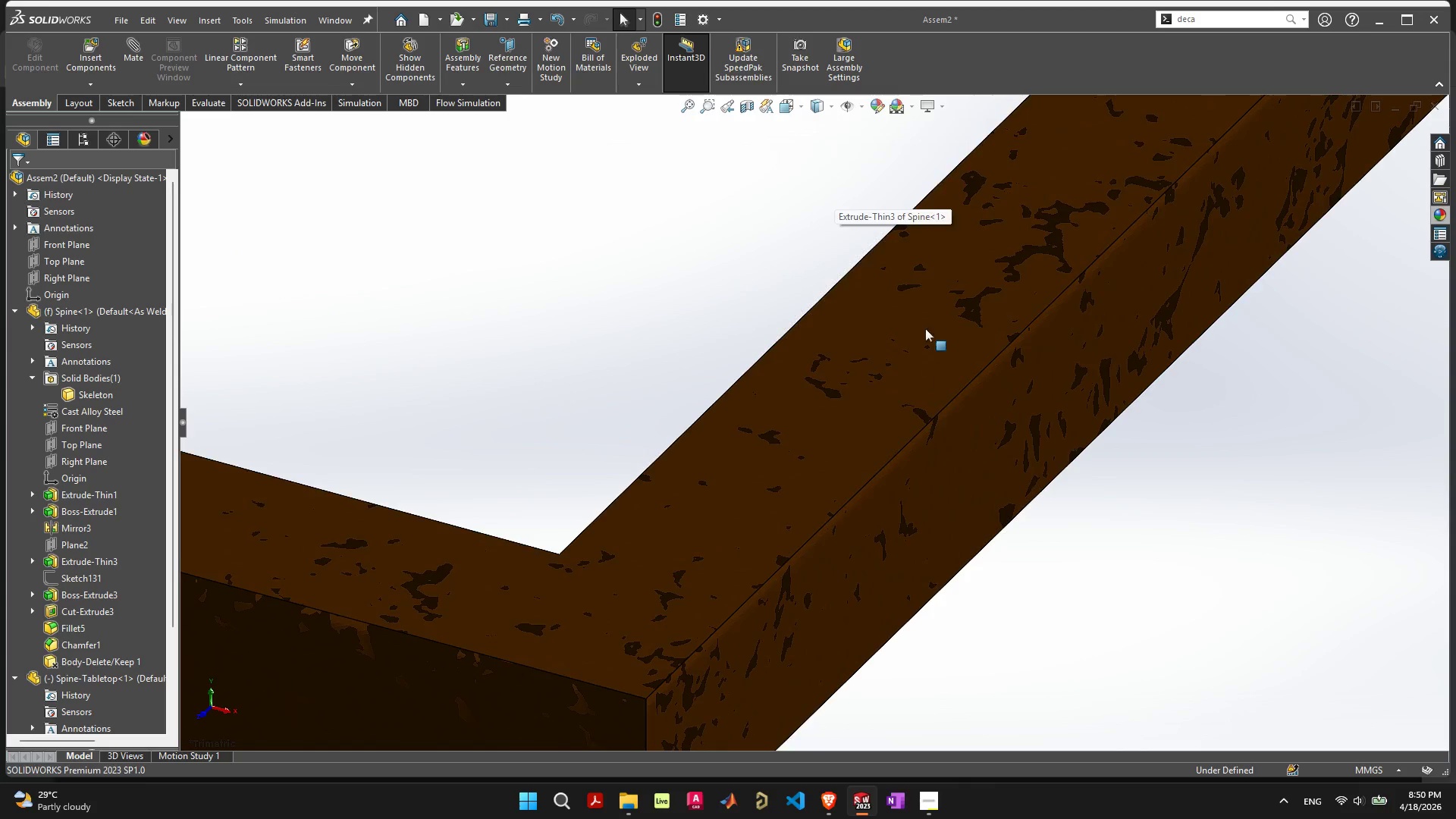 
scroll: coordinate [866, 494], scroll_direction: down, amount: 17.0
 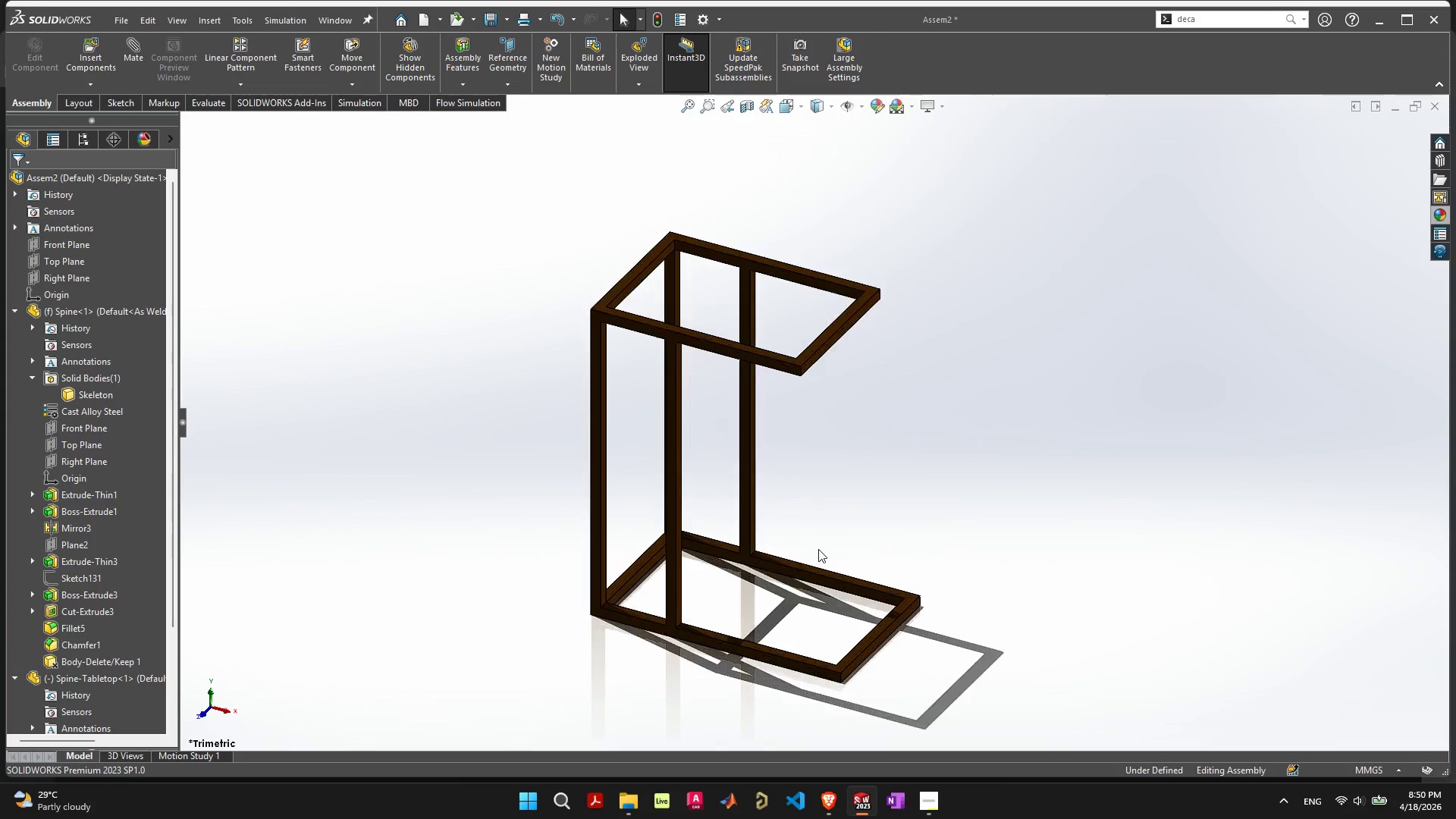 
scroll: coordinate [818, 548], scroll_direction: up, amount: 4.0
 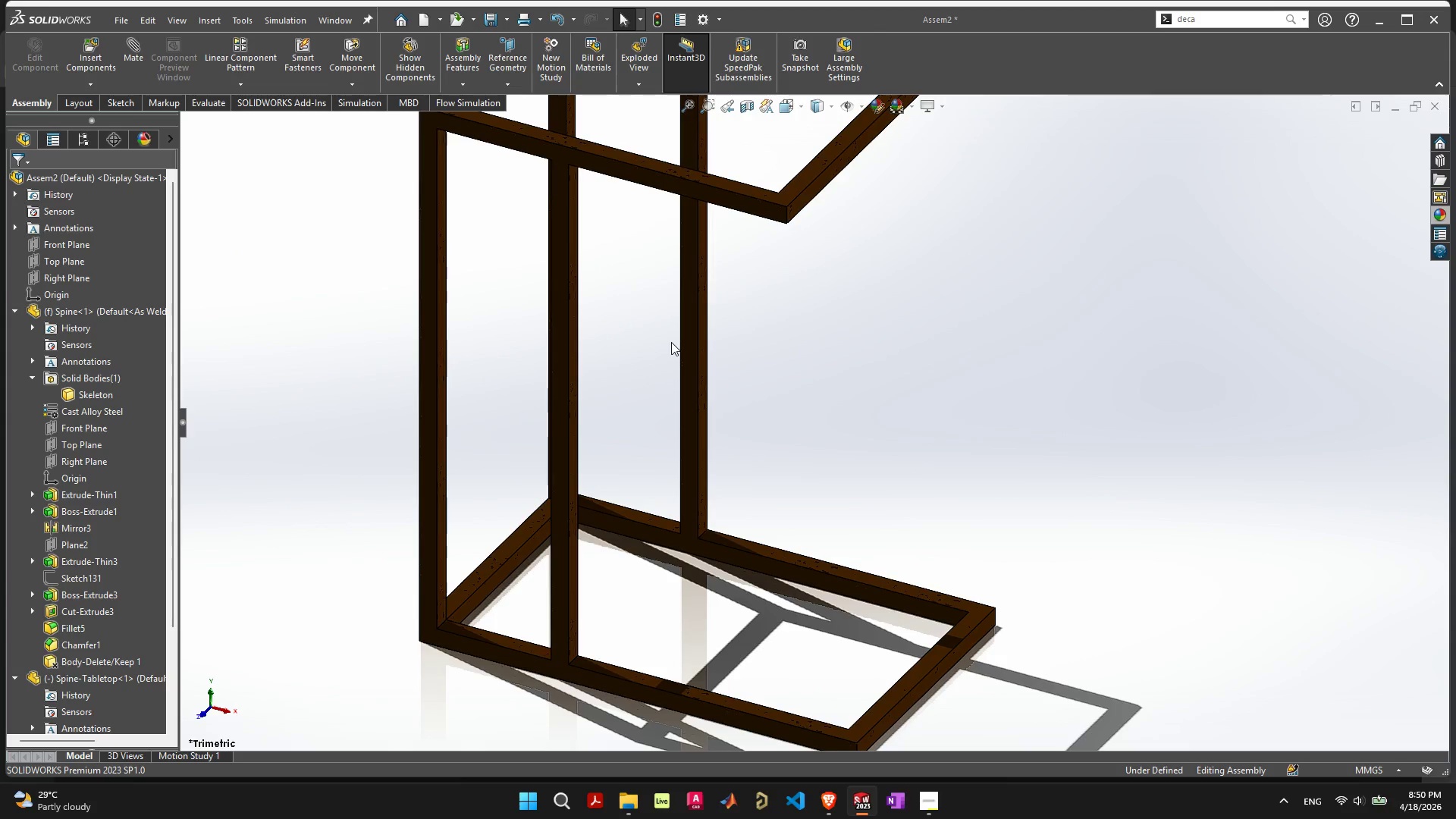 
left_click([689, 339])
 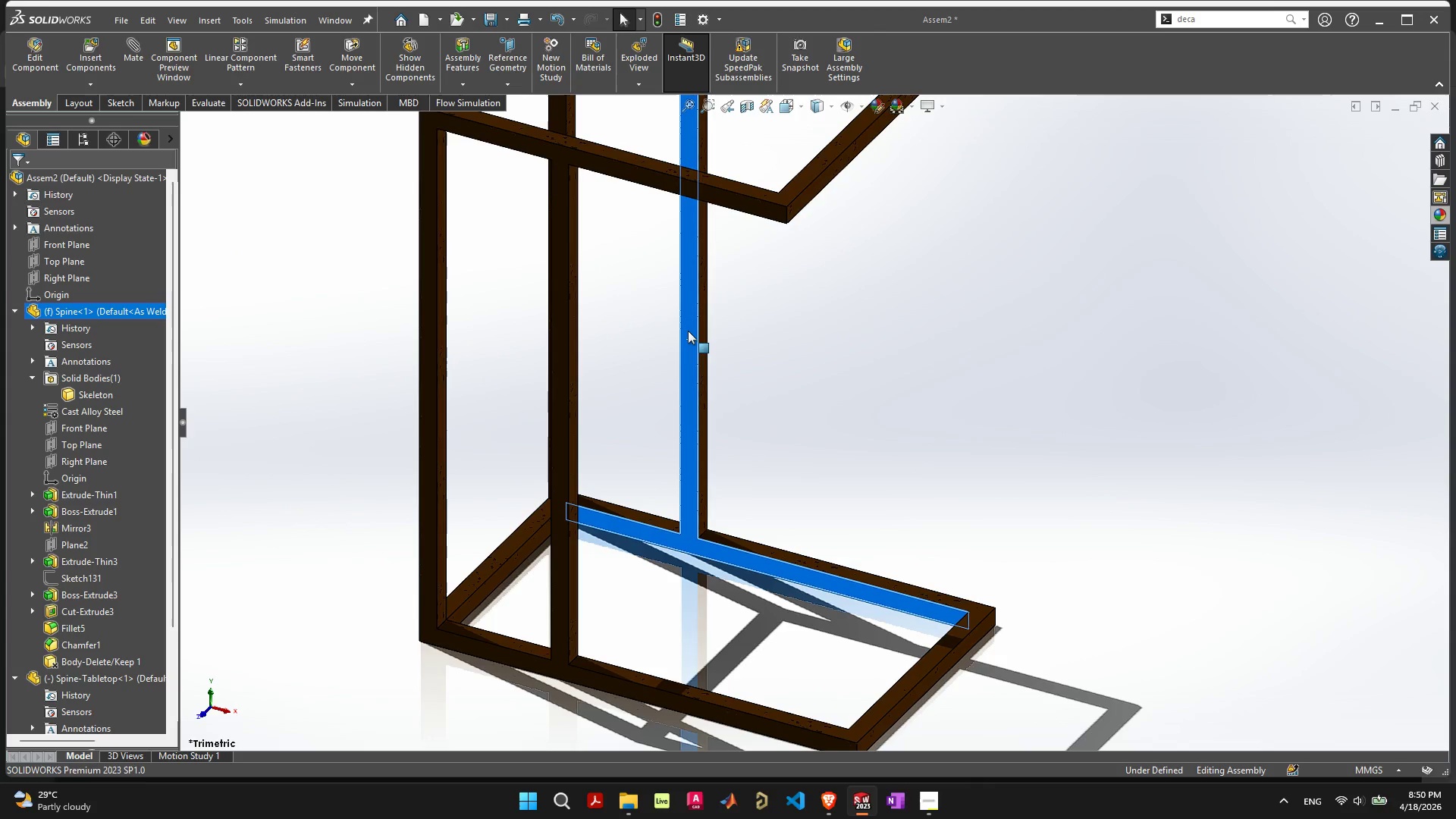 
left_click([688, 331])
 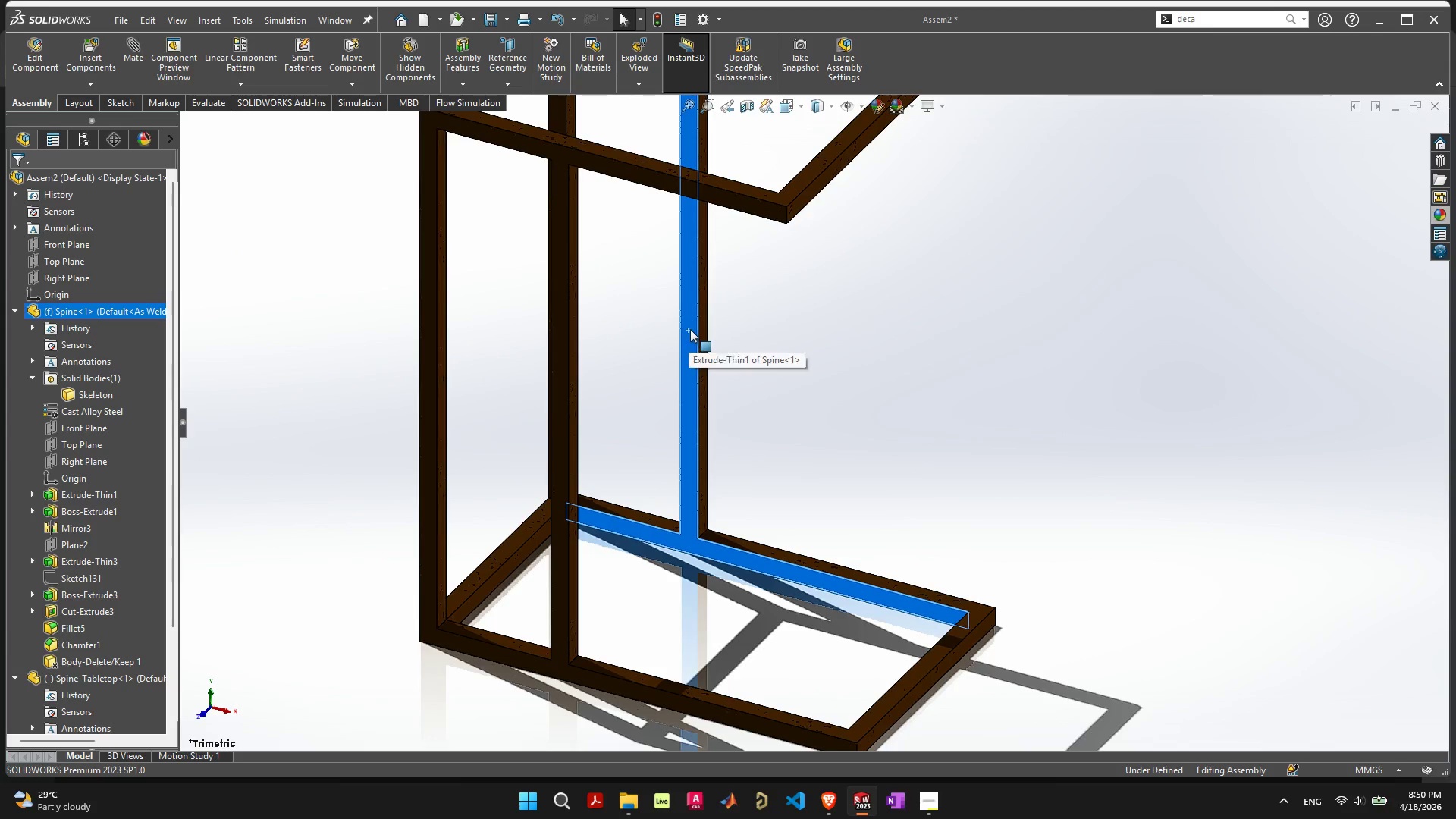 
right_click([693, 323])
 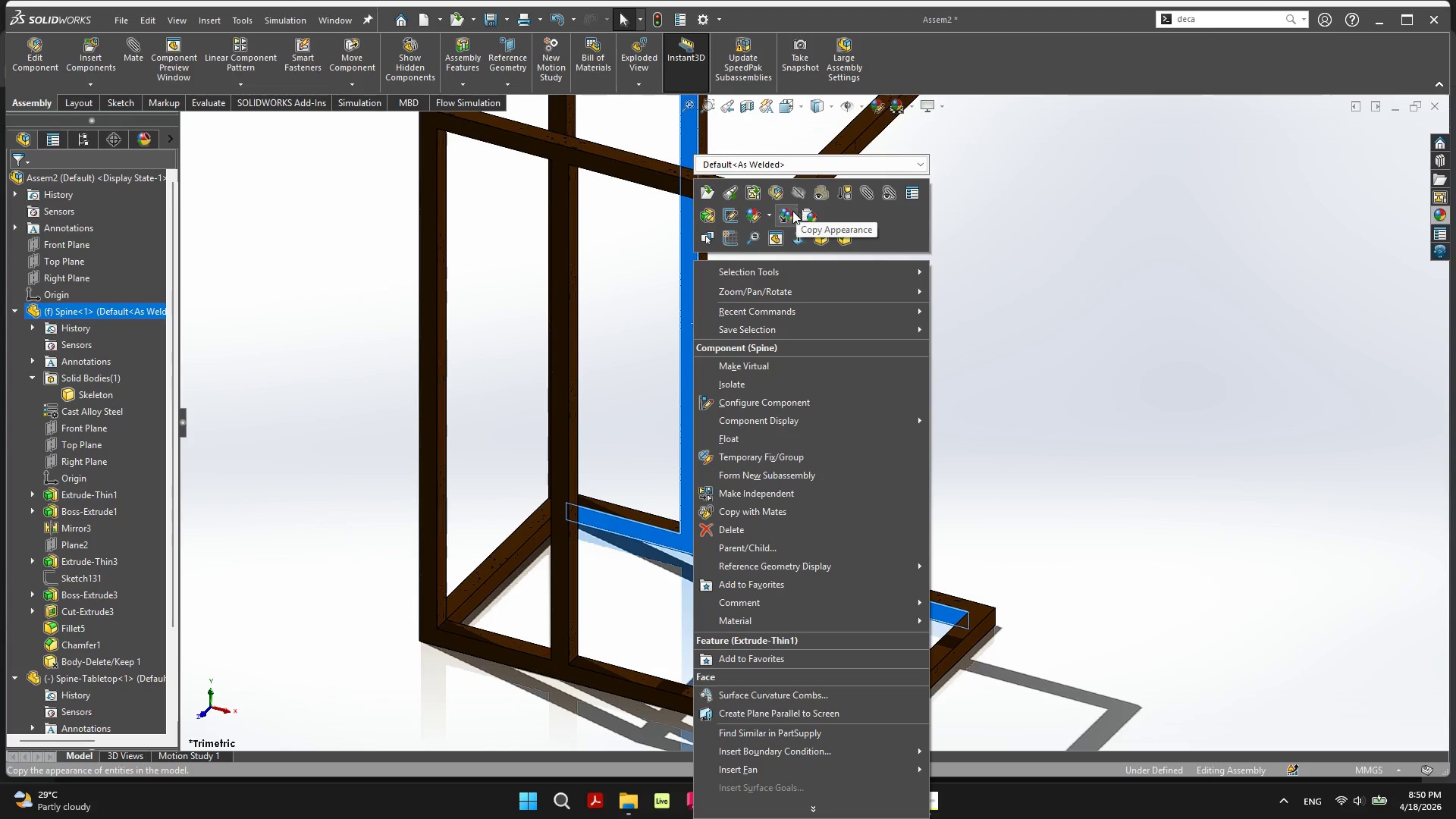 
left_click([770, 212])
 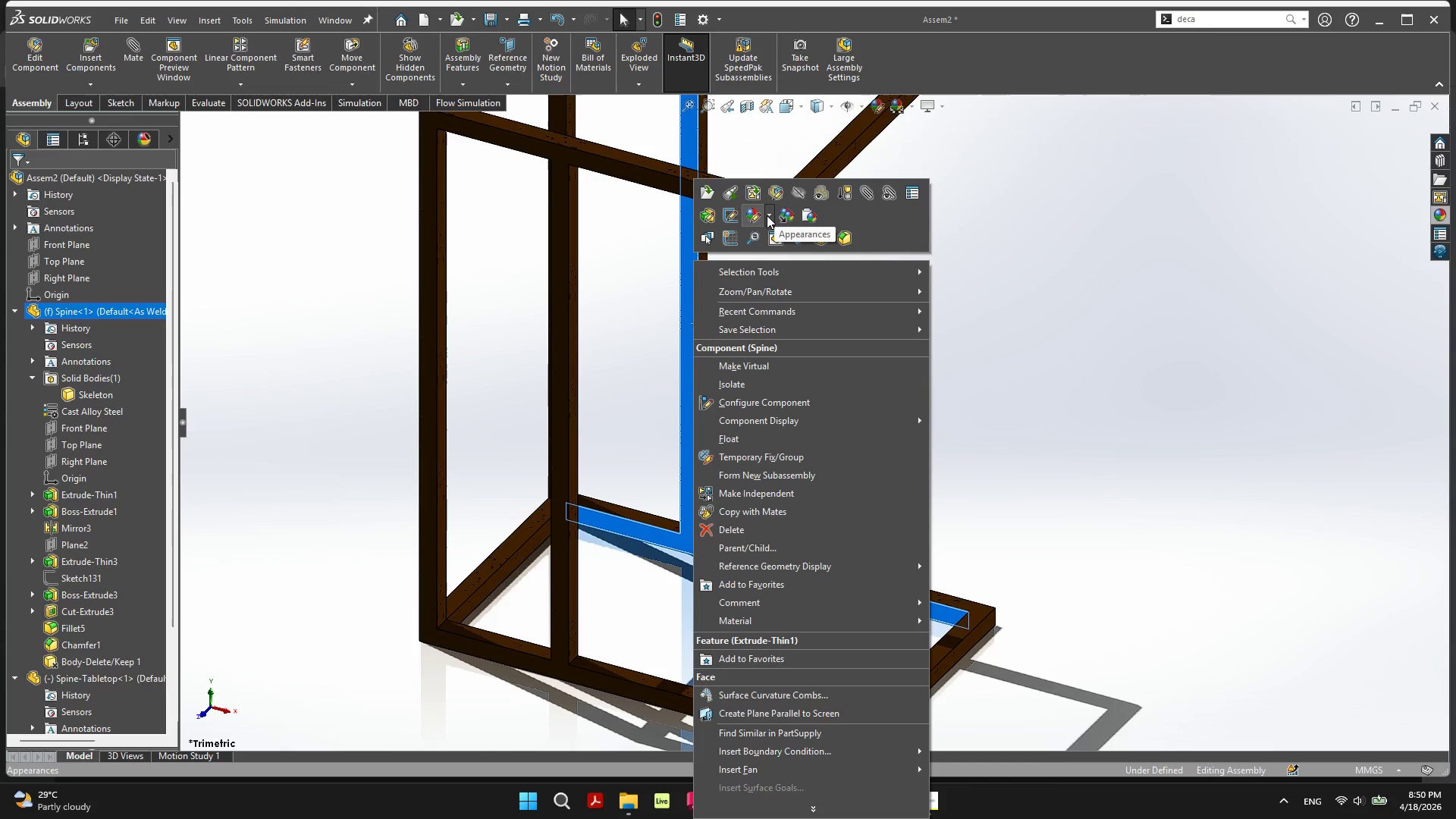 
left_click([767, 215])
 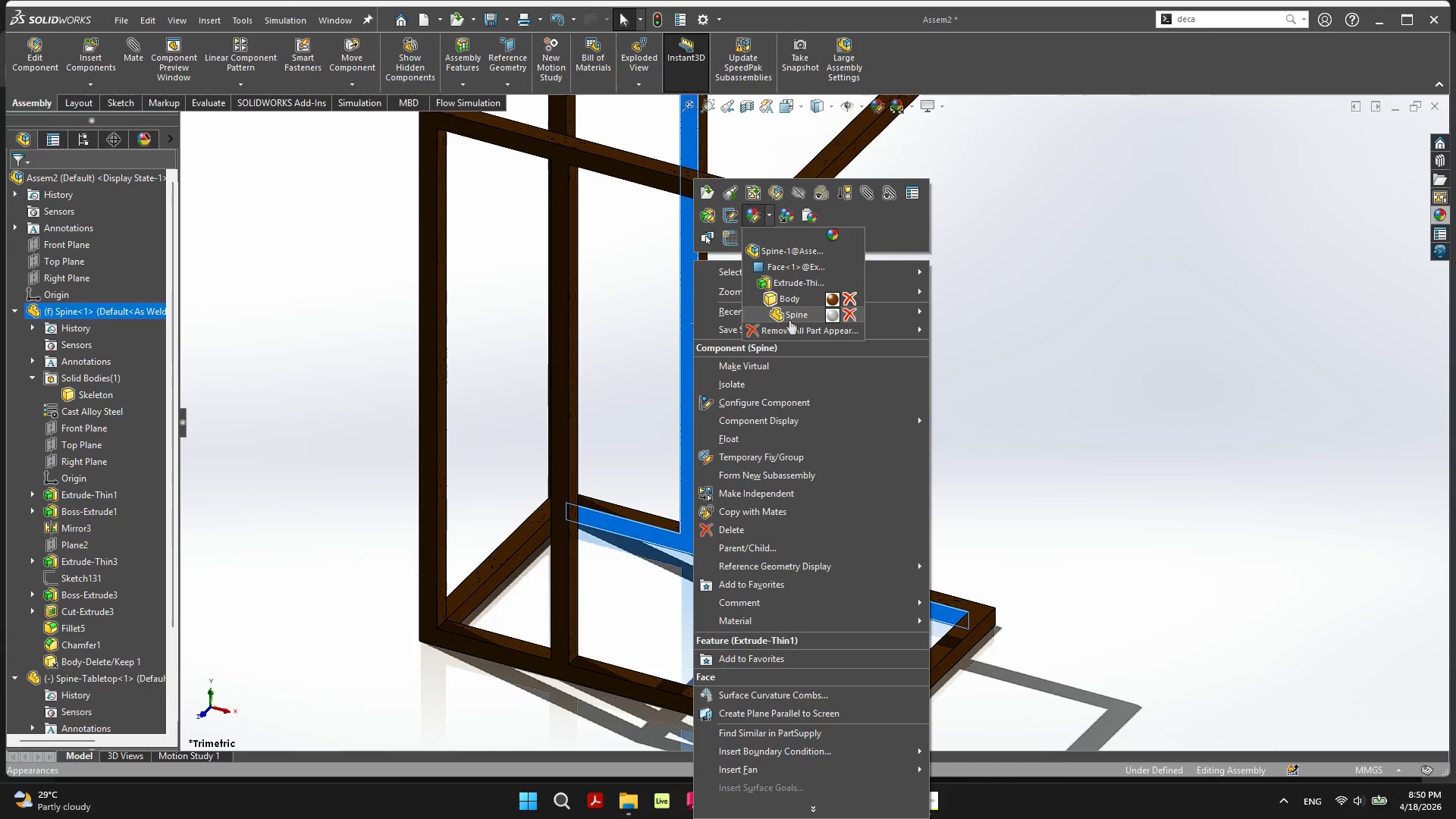 
left_click([793, 328])
 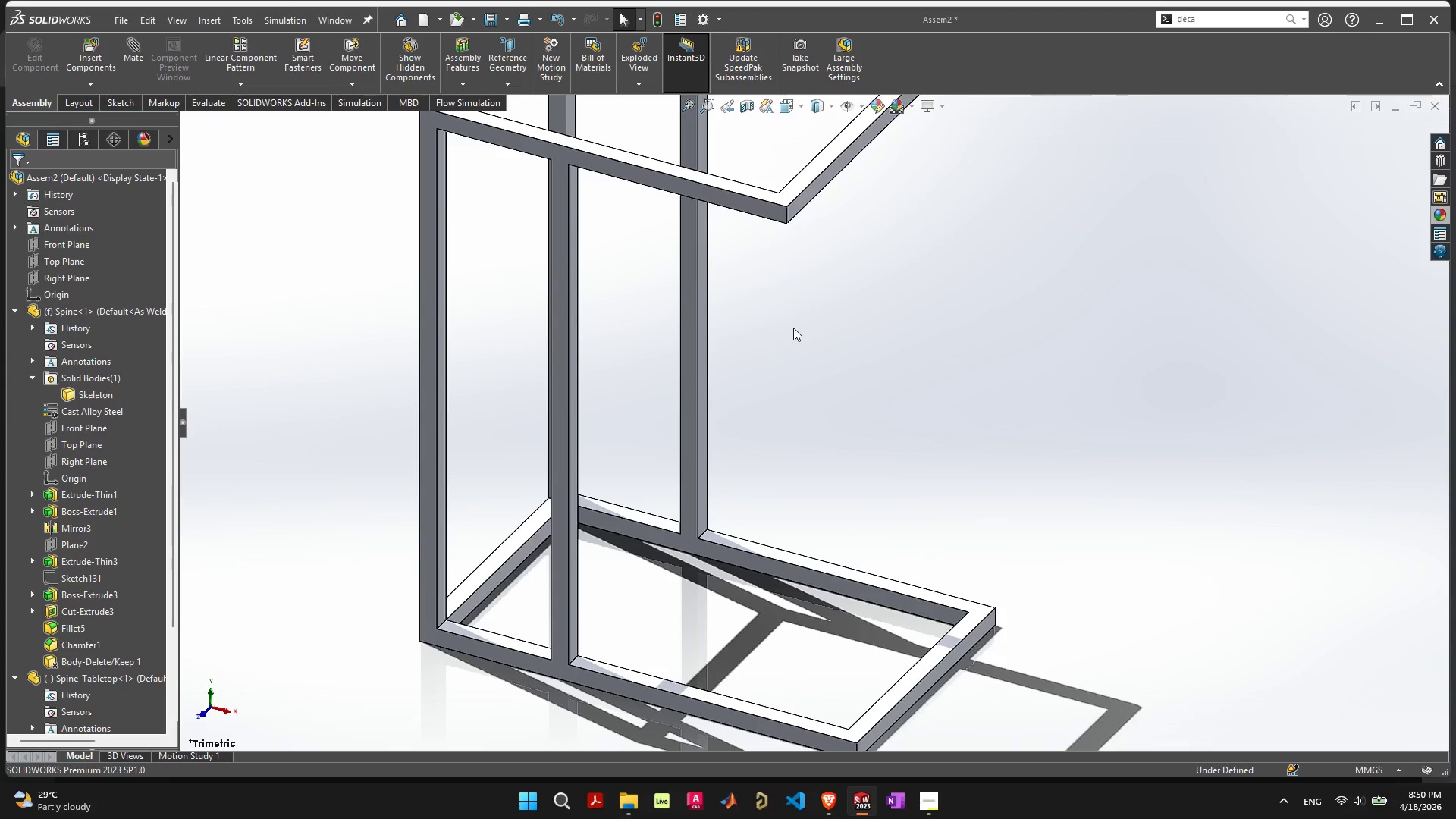 
left_click([793, 328])
 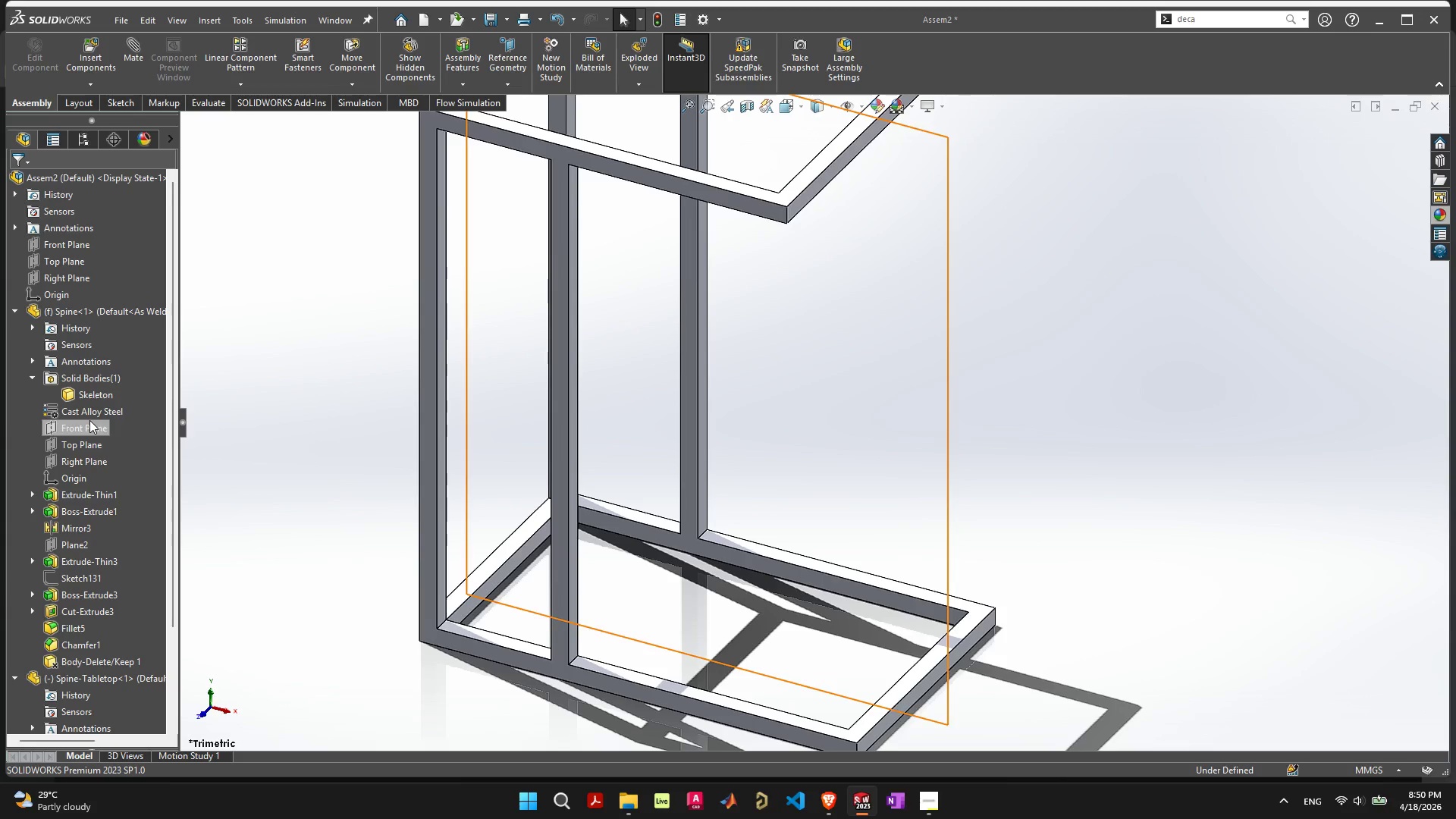 
left_click([94, 413])
 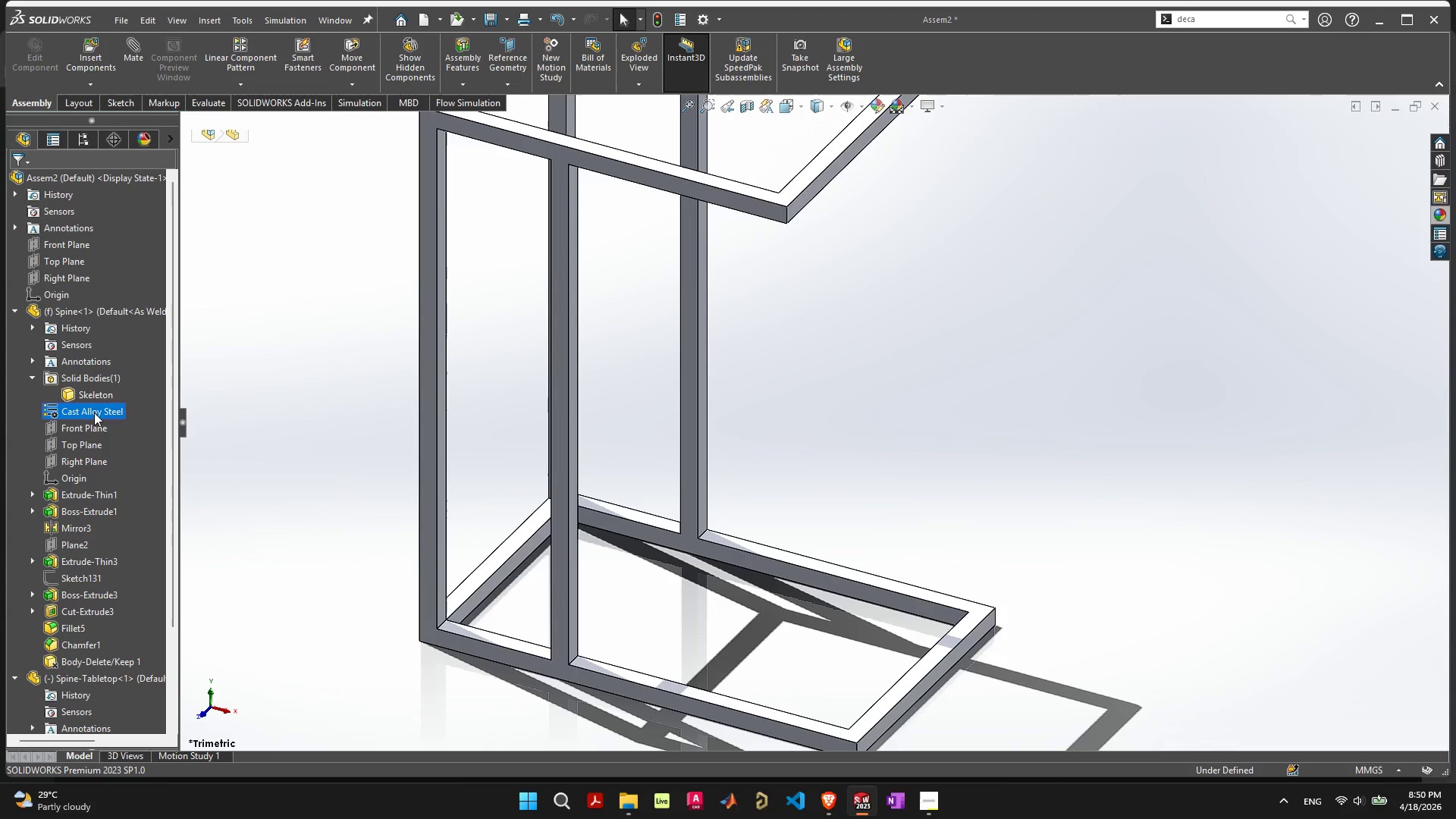 
right_click([94, 413])
 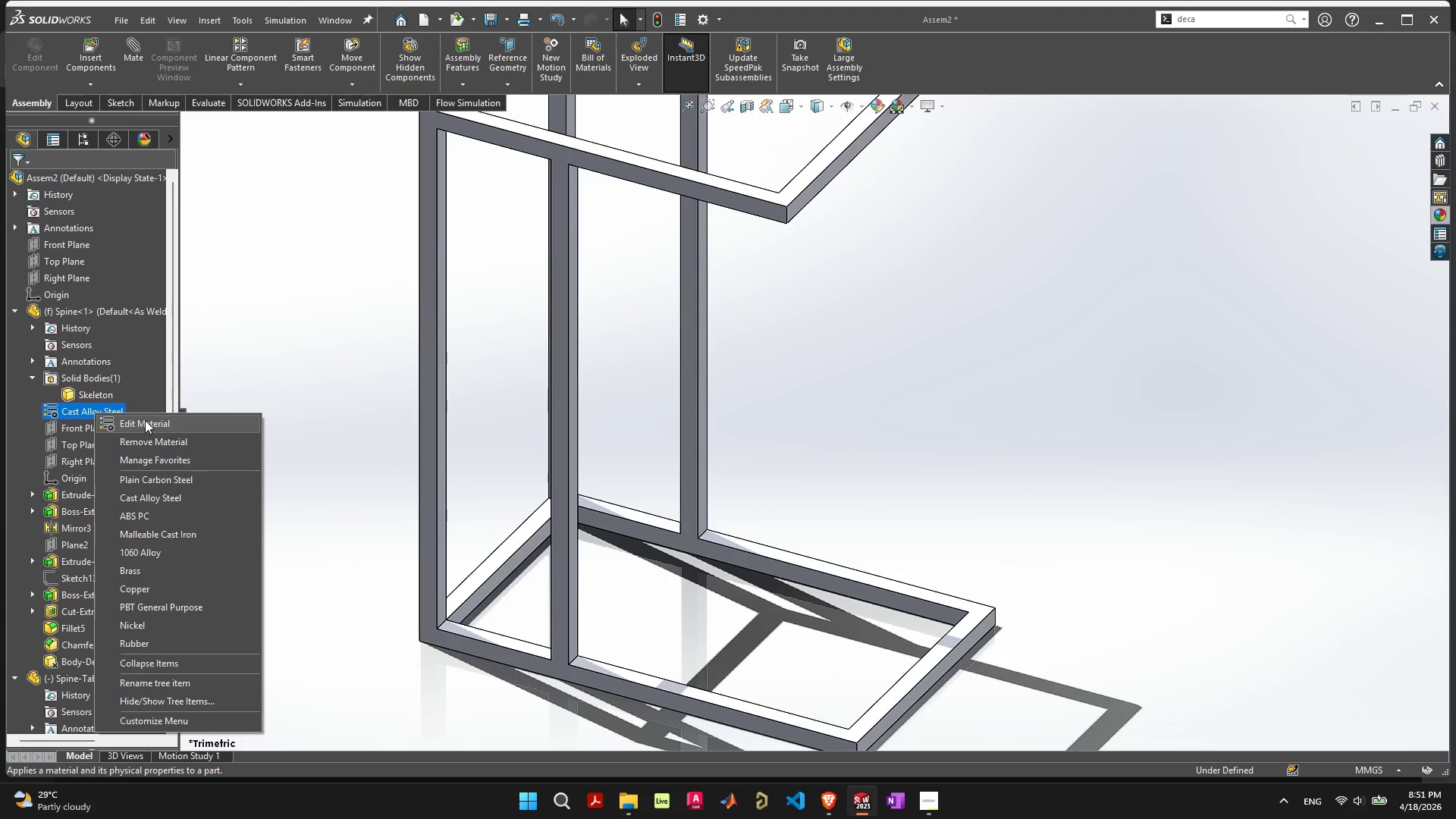 
wait(8.3)
 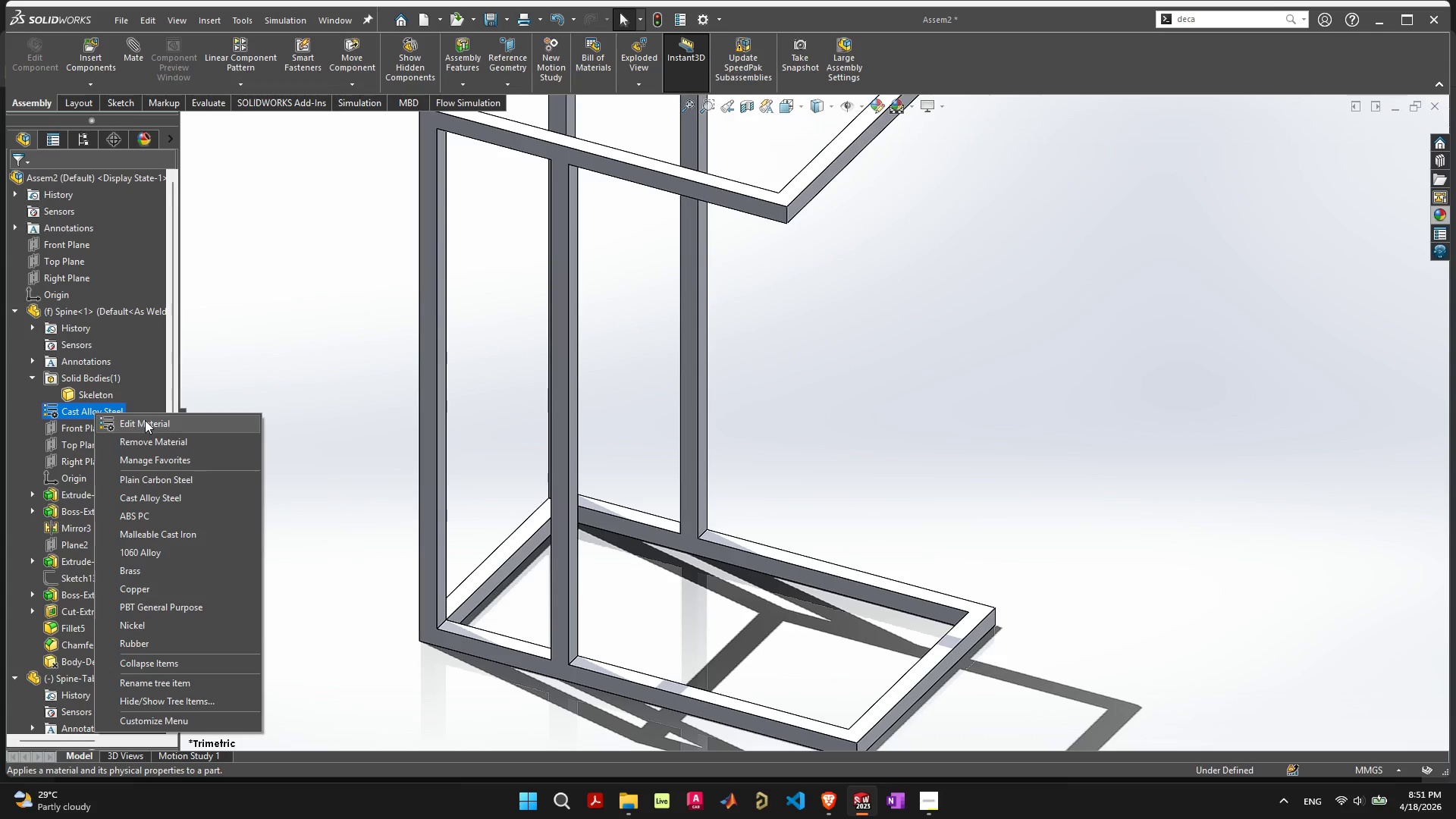 
left_click([177, 498])
 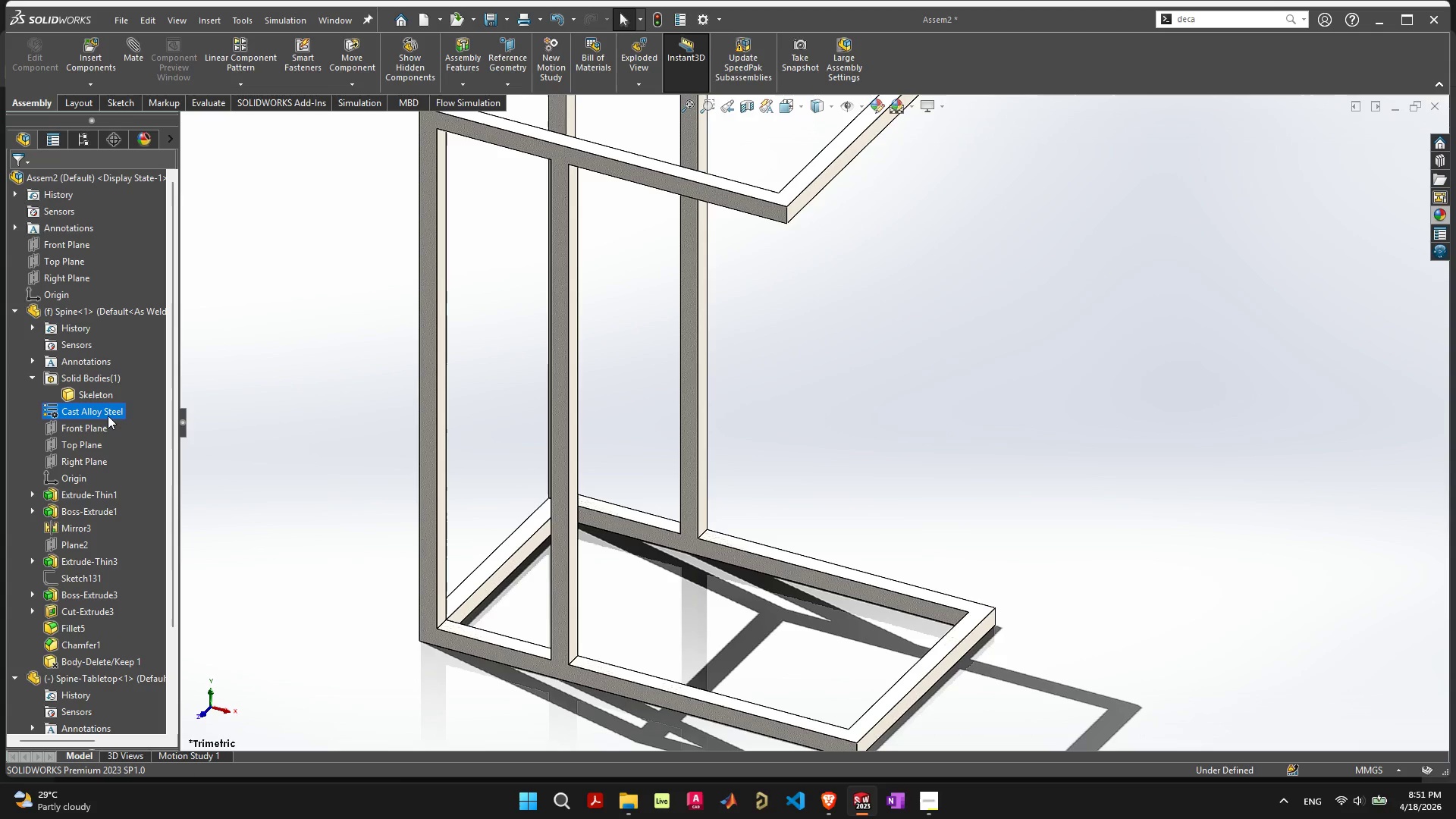 
right_click([99, 409])
 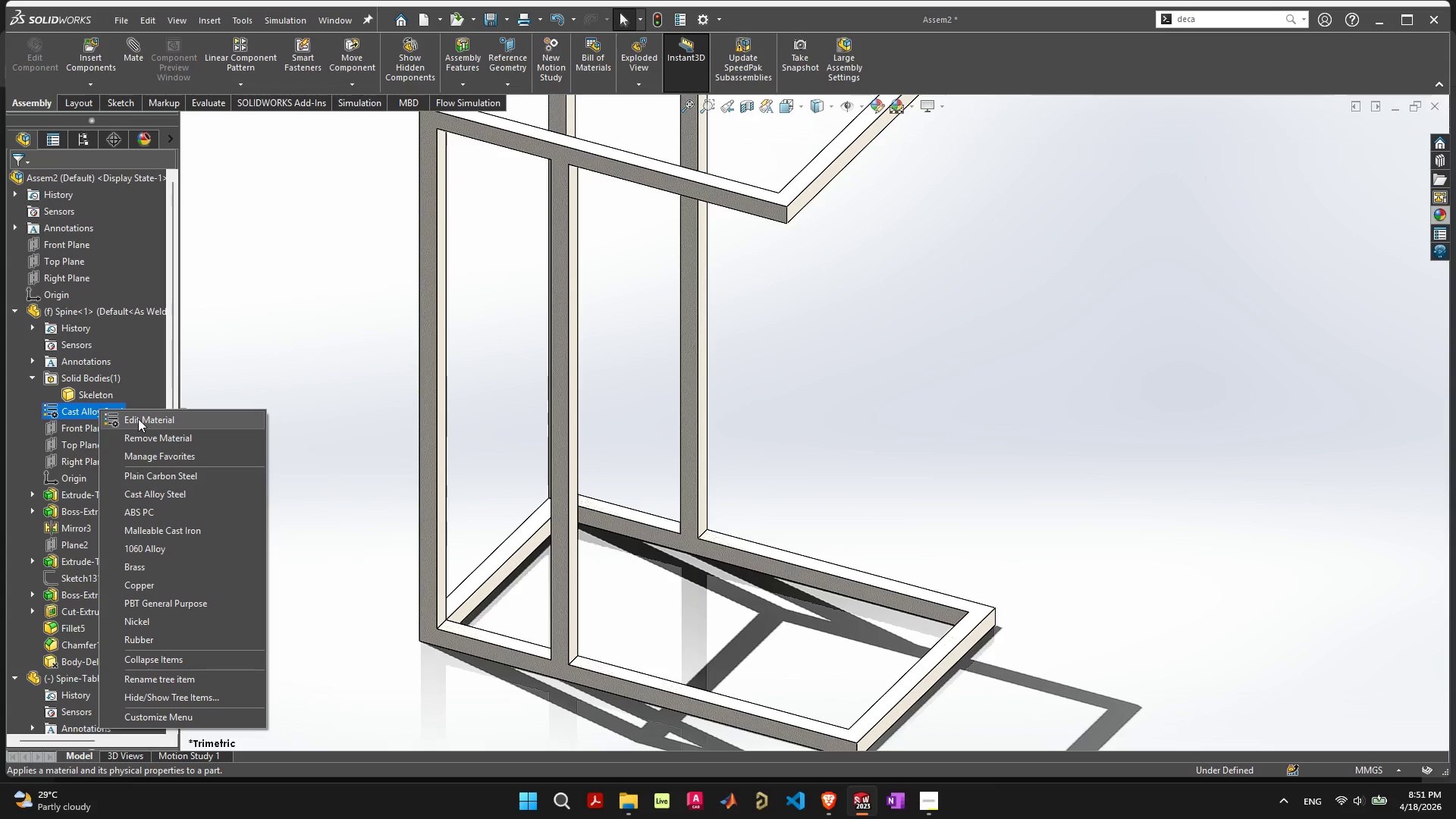 
left_click([138, 419])
 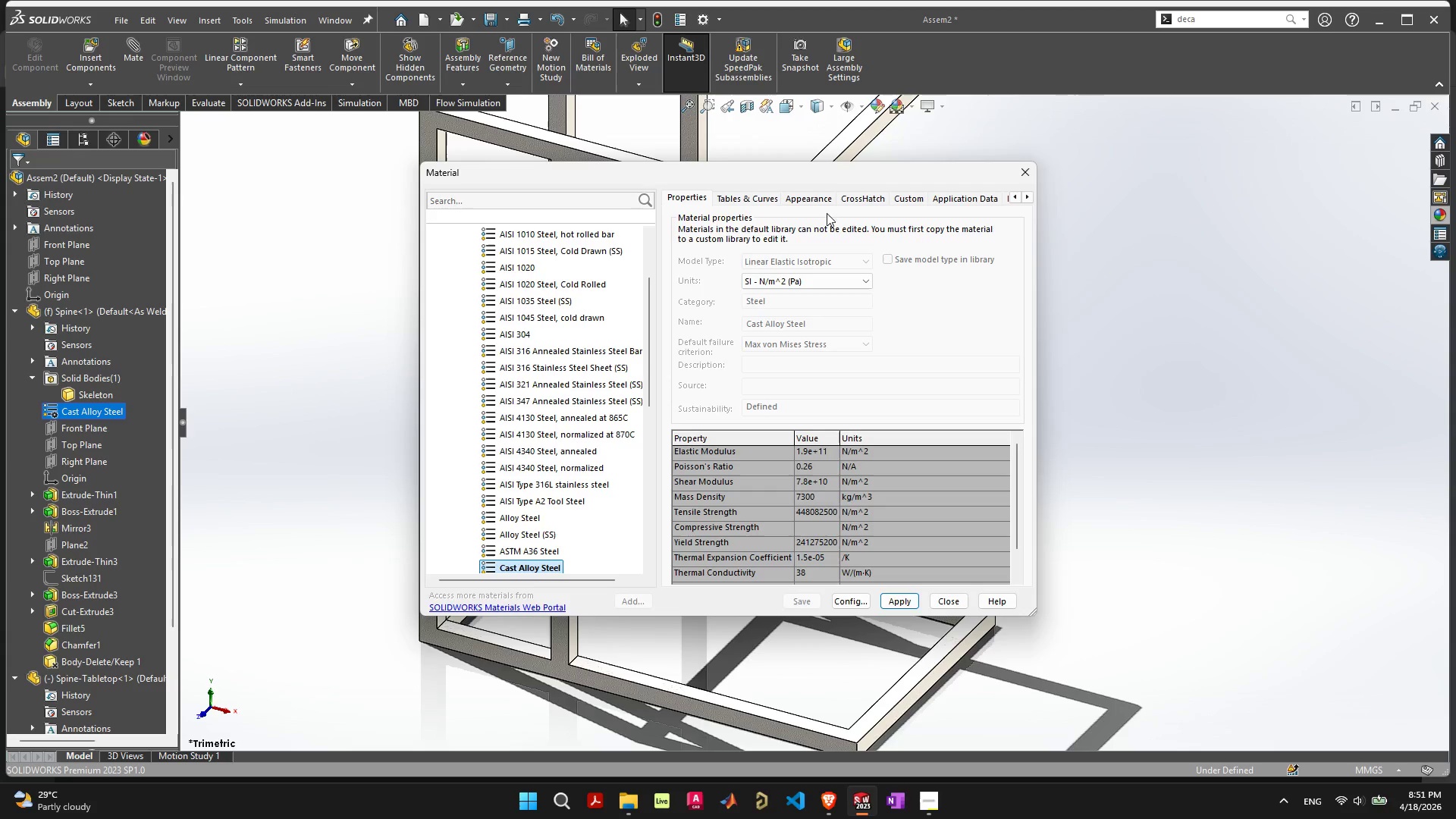 
left_click([763, 199])
 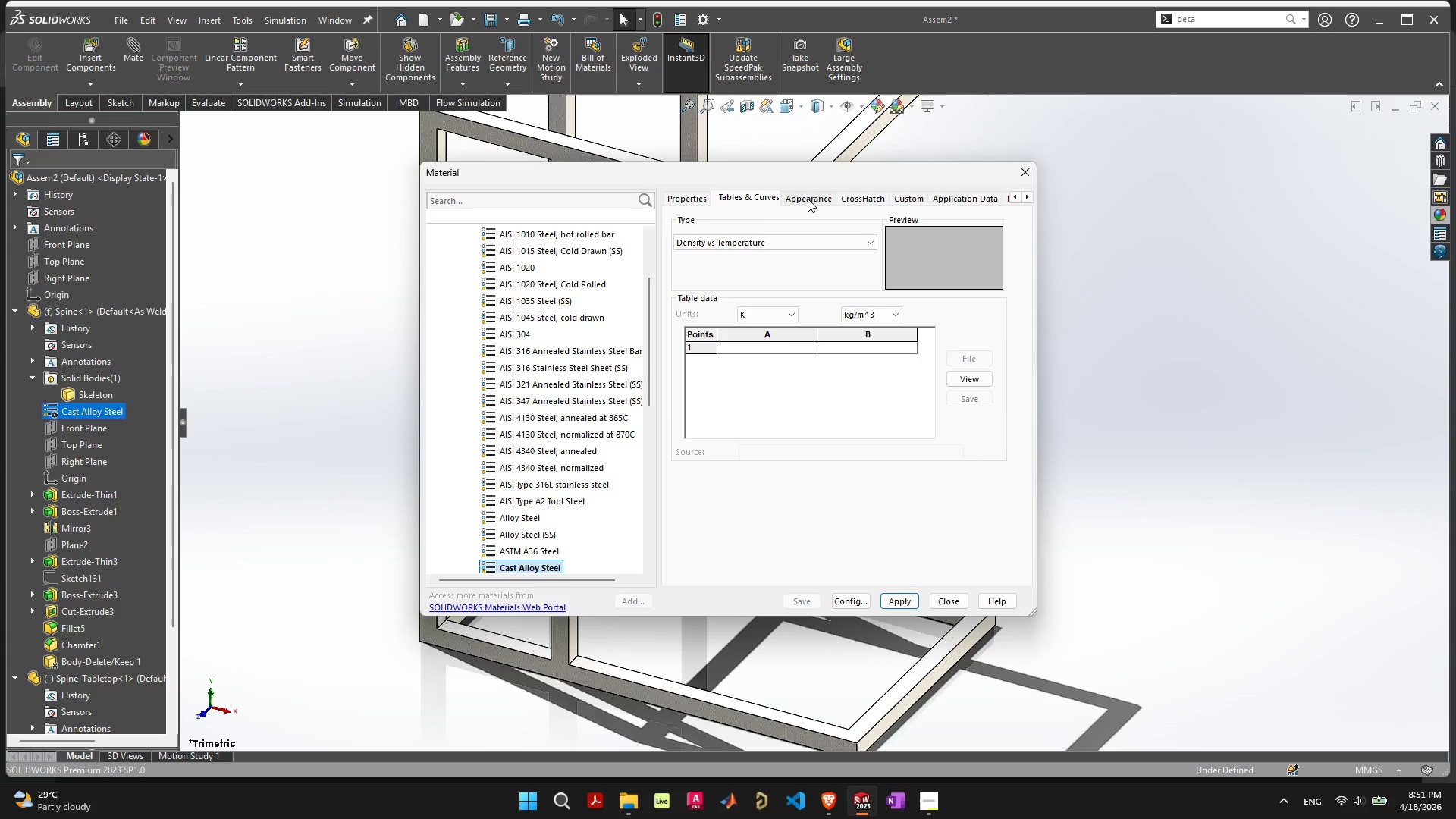 
left_click([808, 199])
 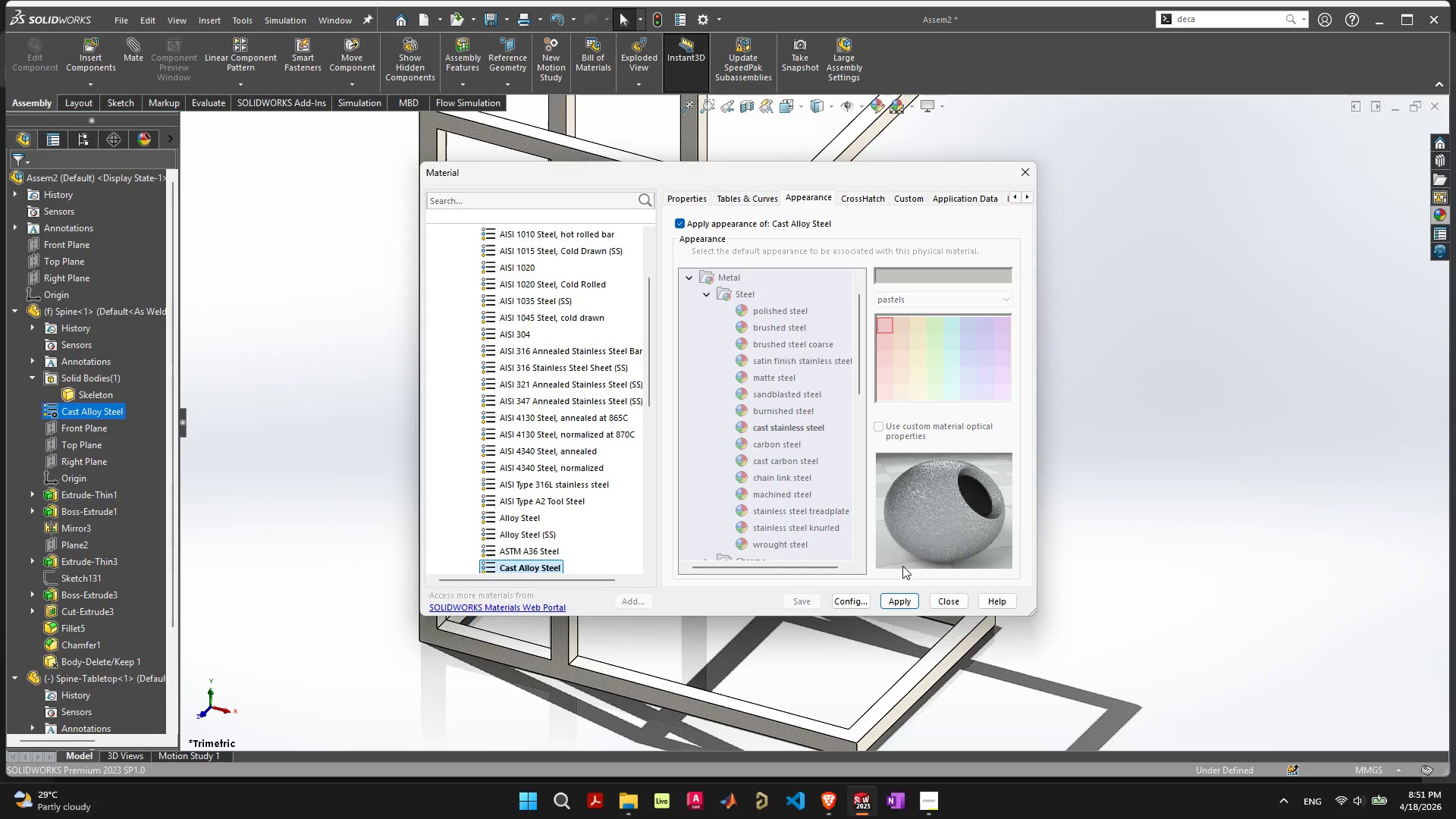 
left_click([910, 599])
 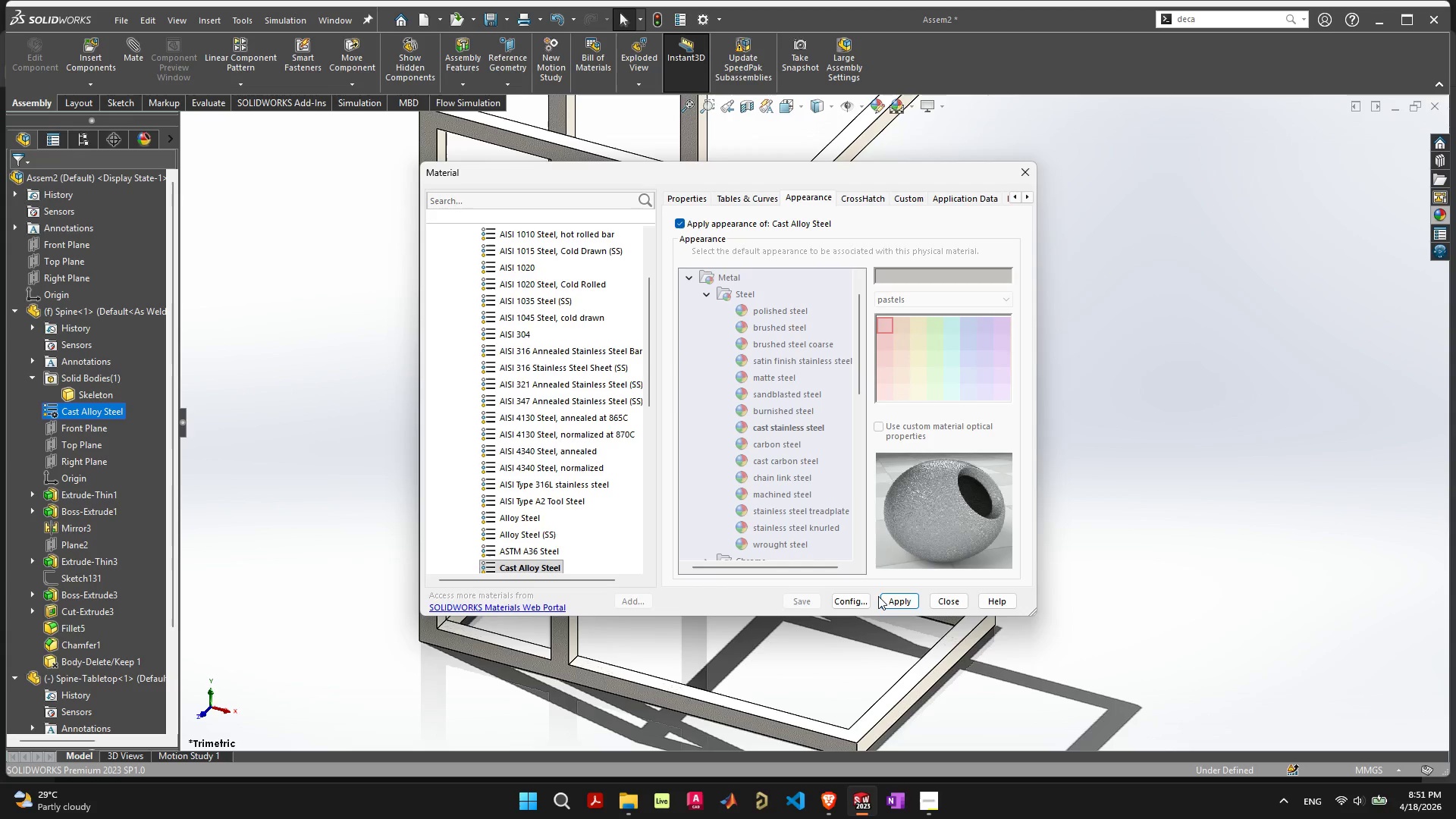 
left_click([944, 601])
 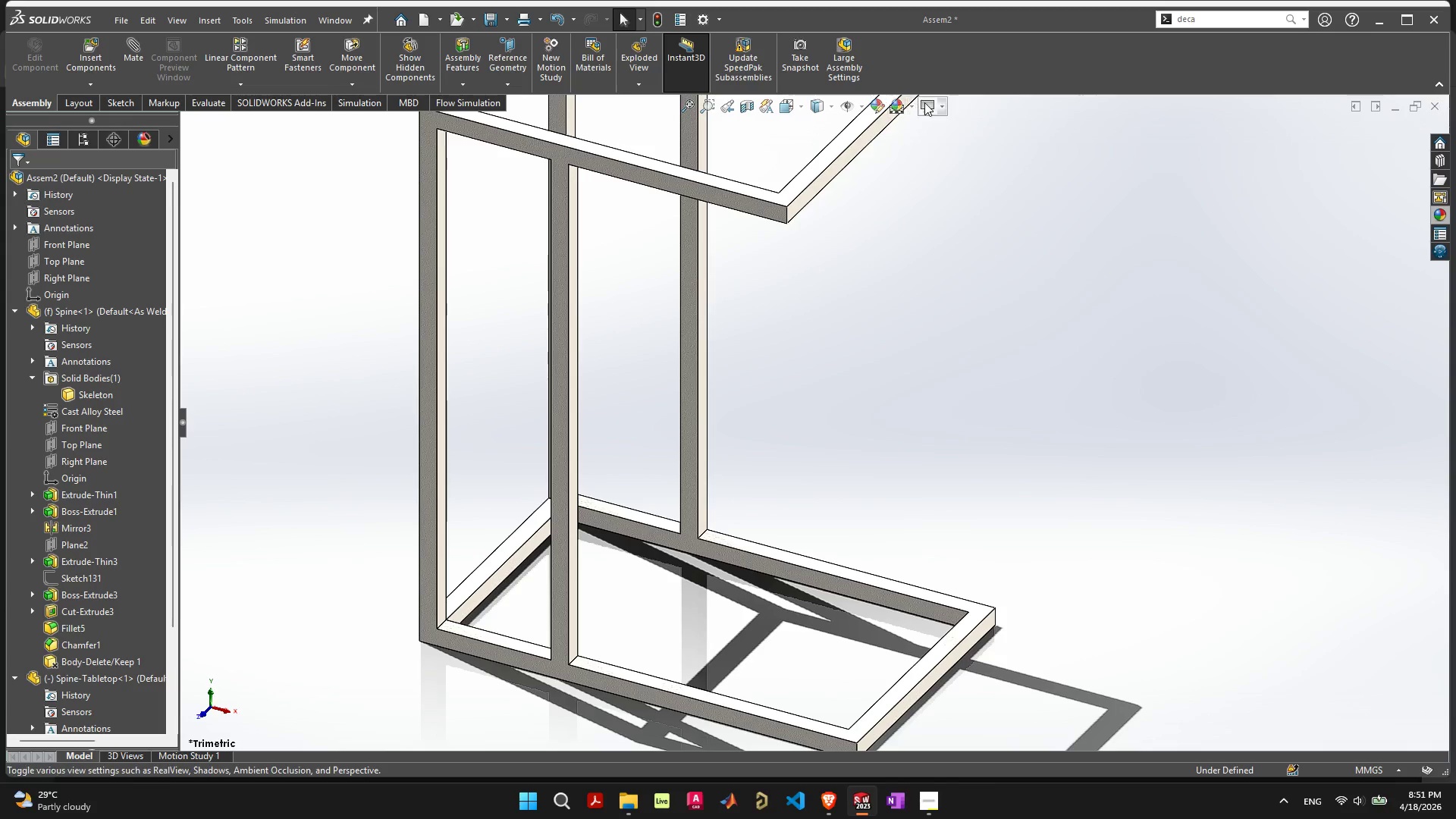 
left_click([935, 101])
 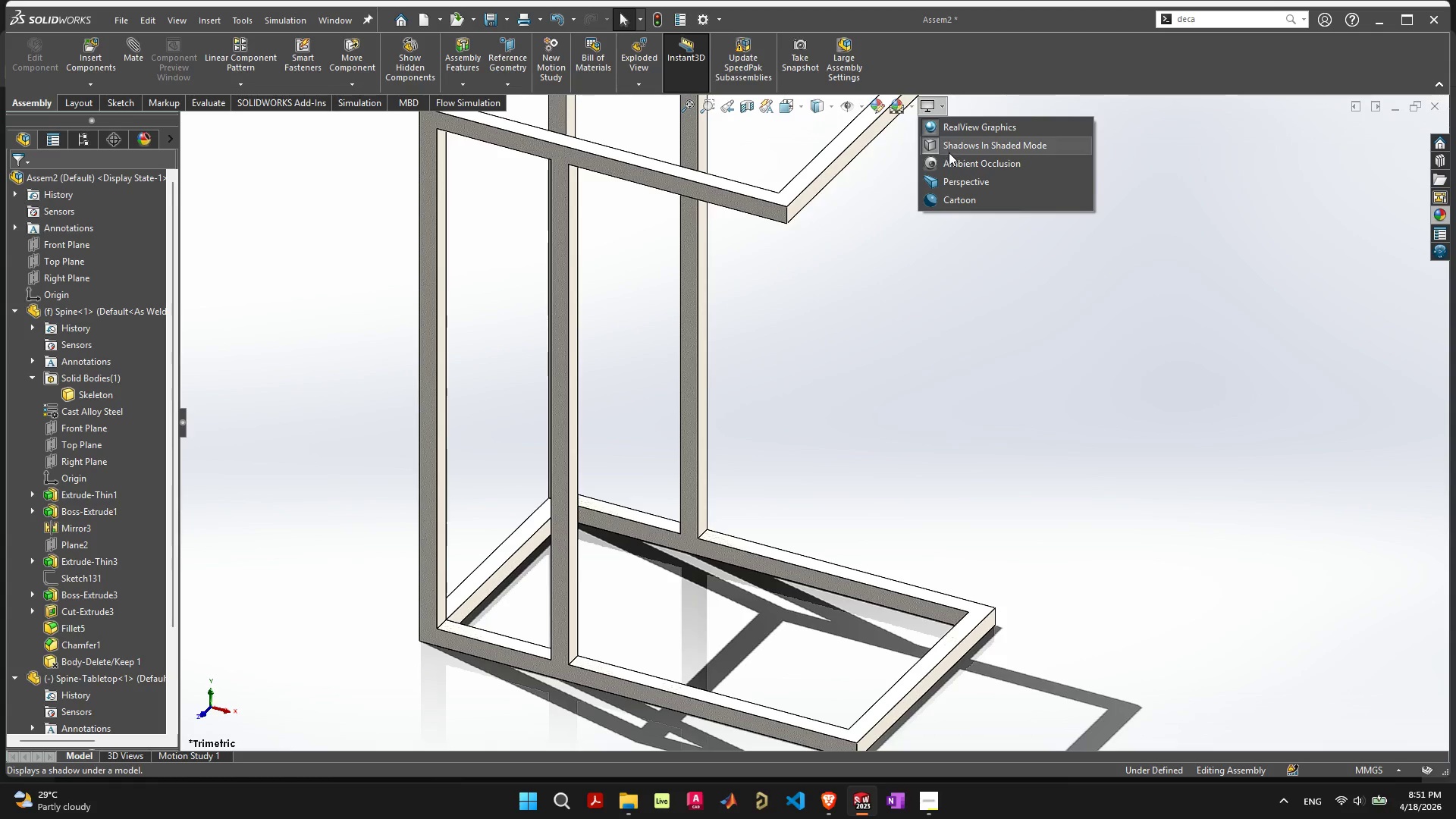 
left_click([949, 147])
 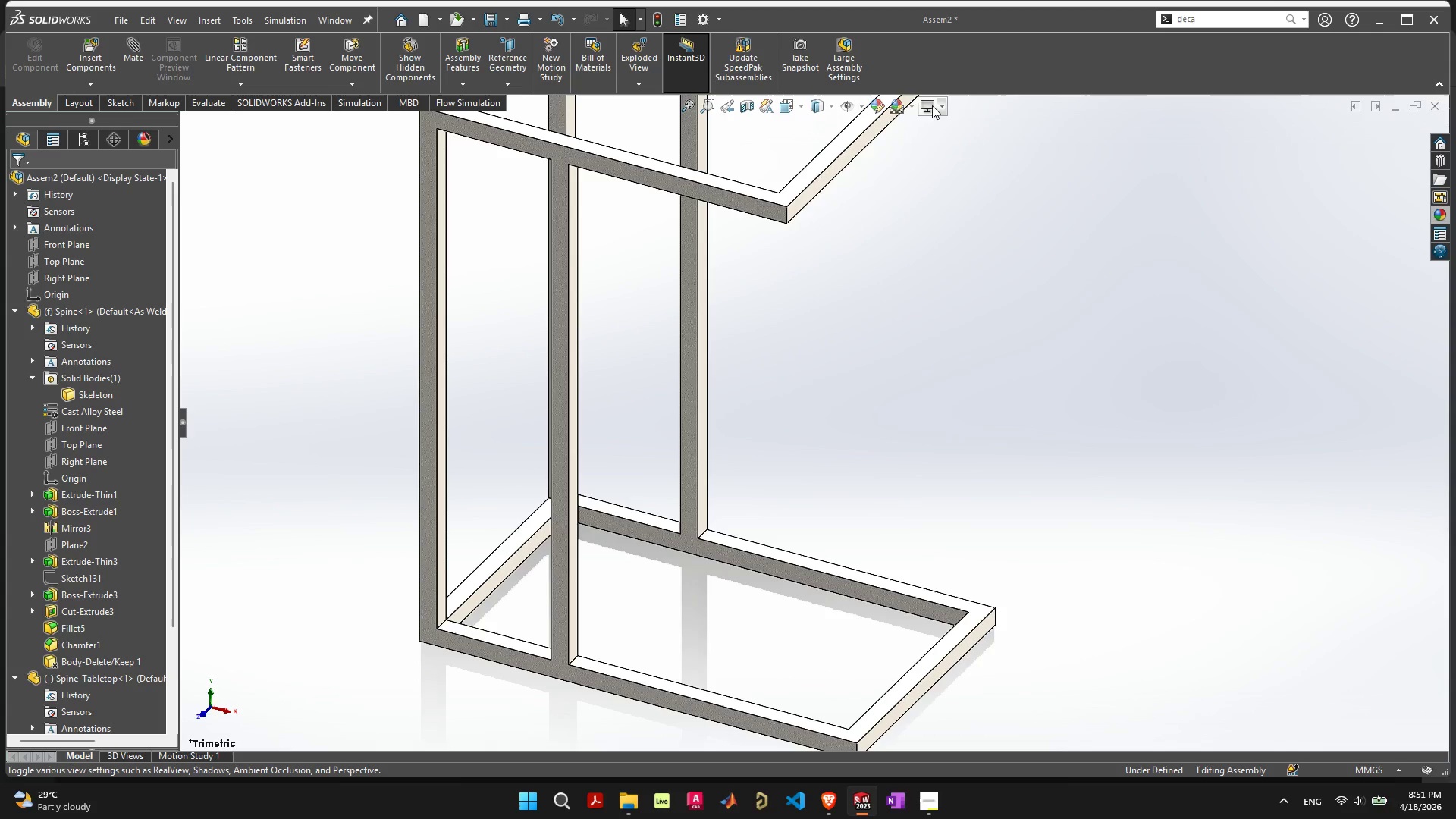 
left_click([930, 104])
 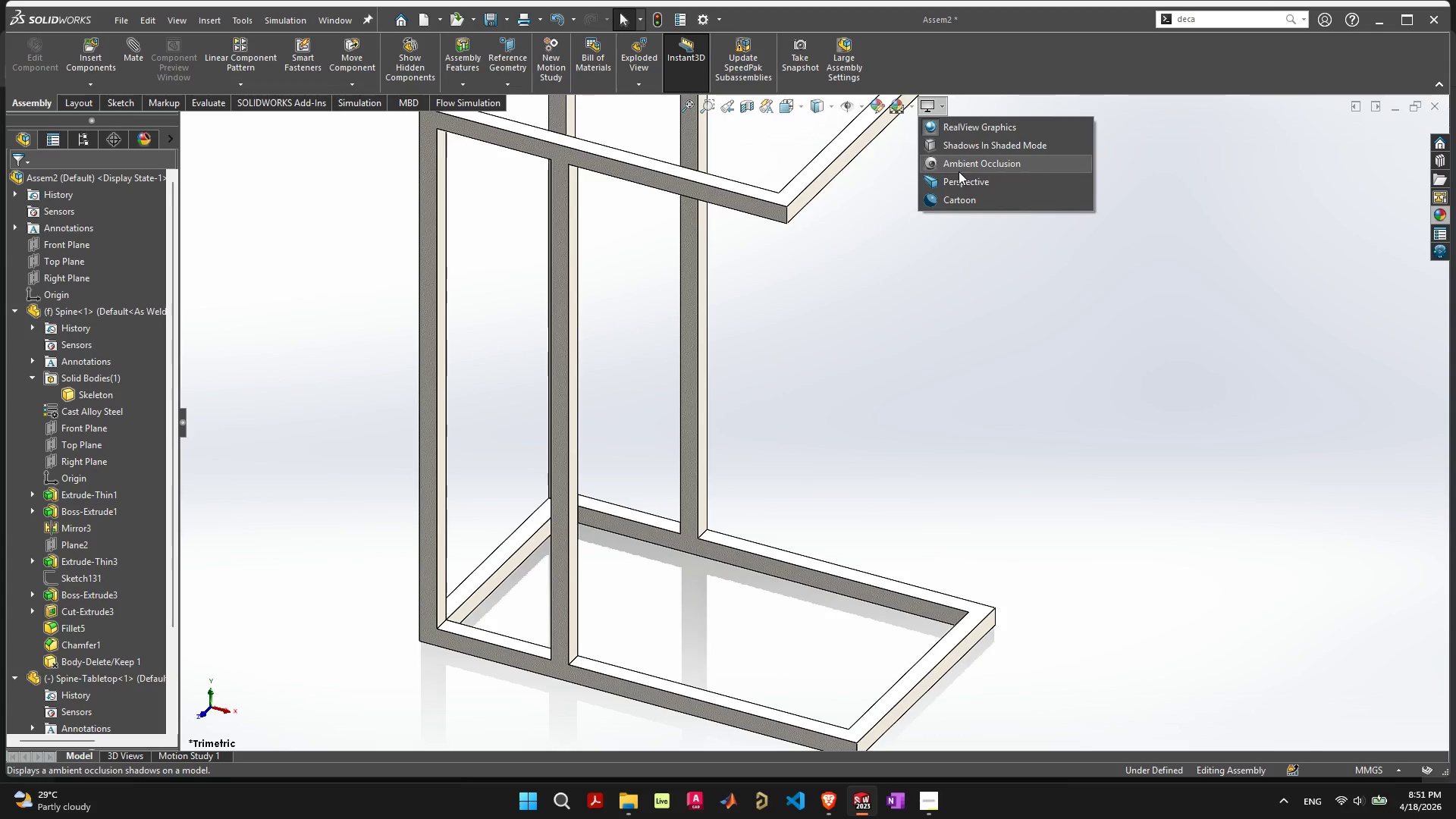 
left_click([960, 180])
 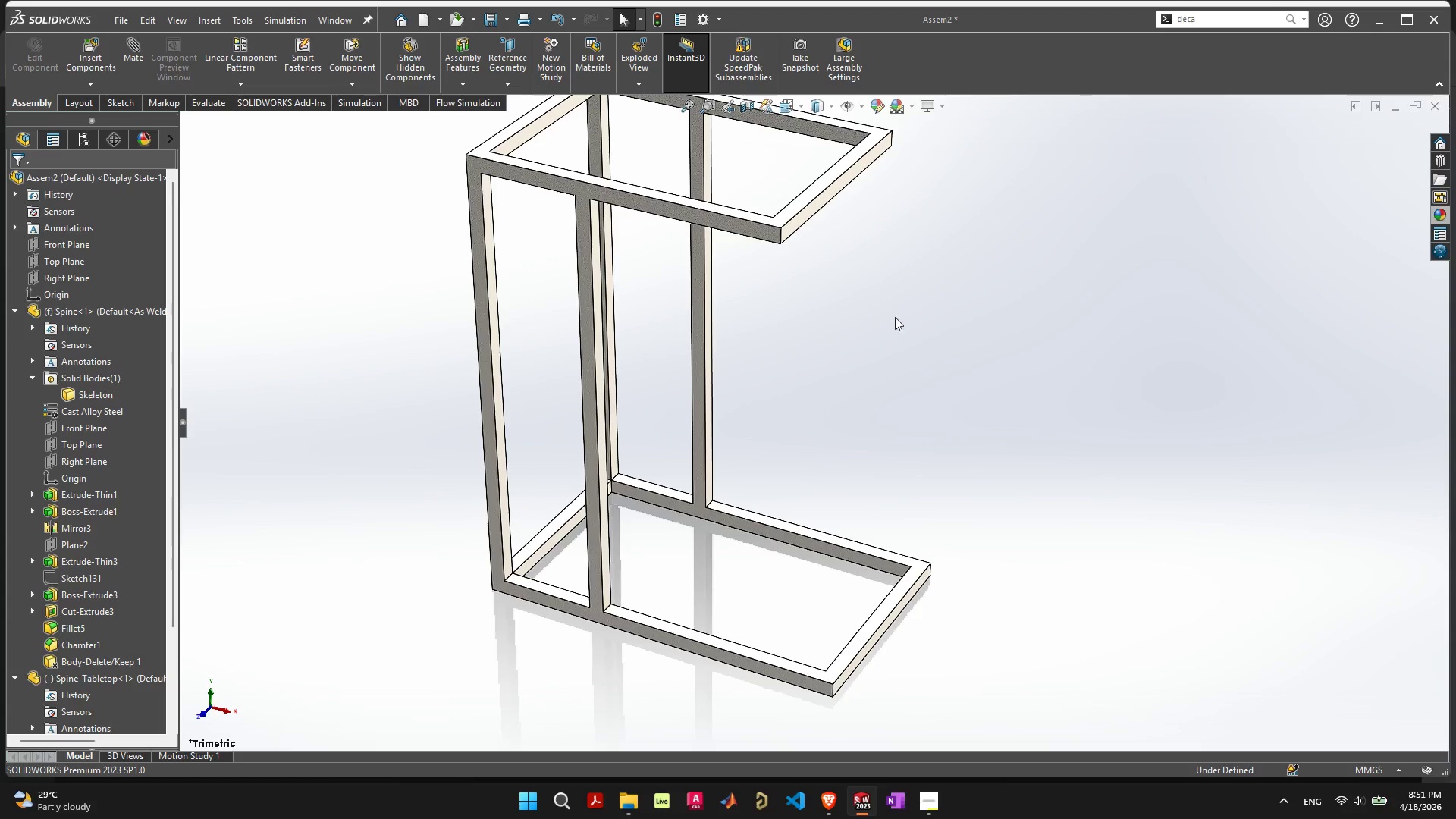 
scroll: coordinate [883, 325], scroll_direction: down, amount: 2.0
 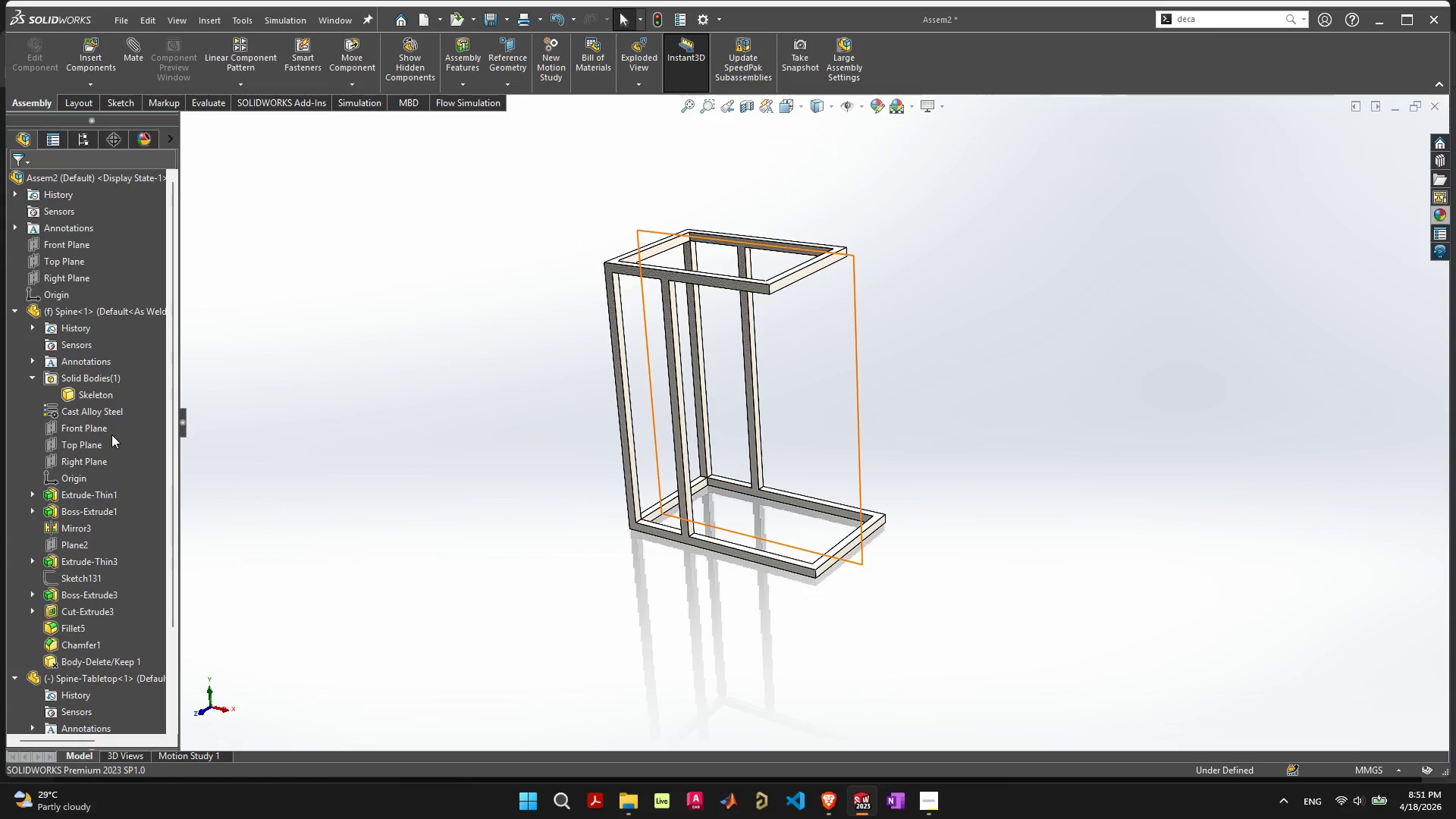 
right_click([91, 415])
 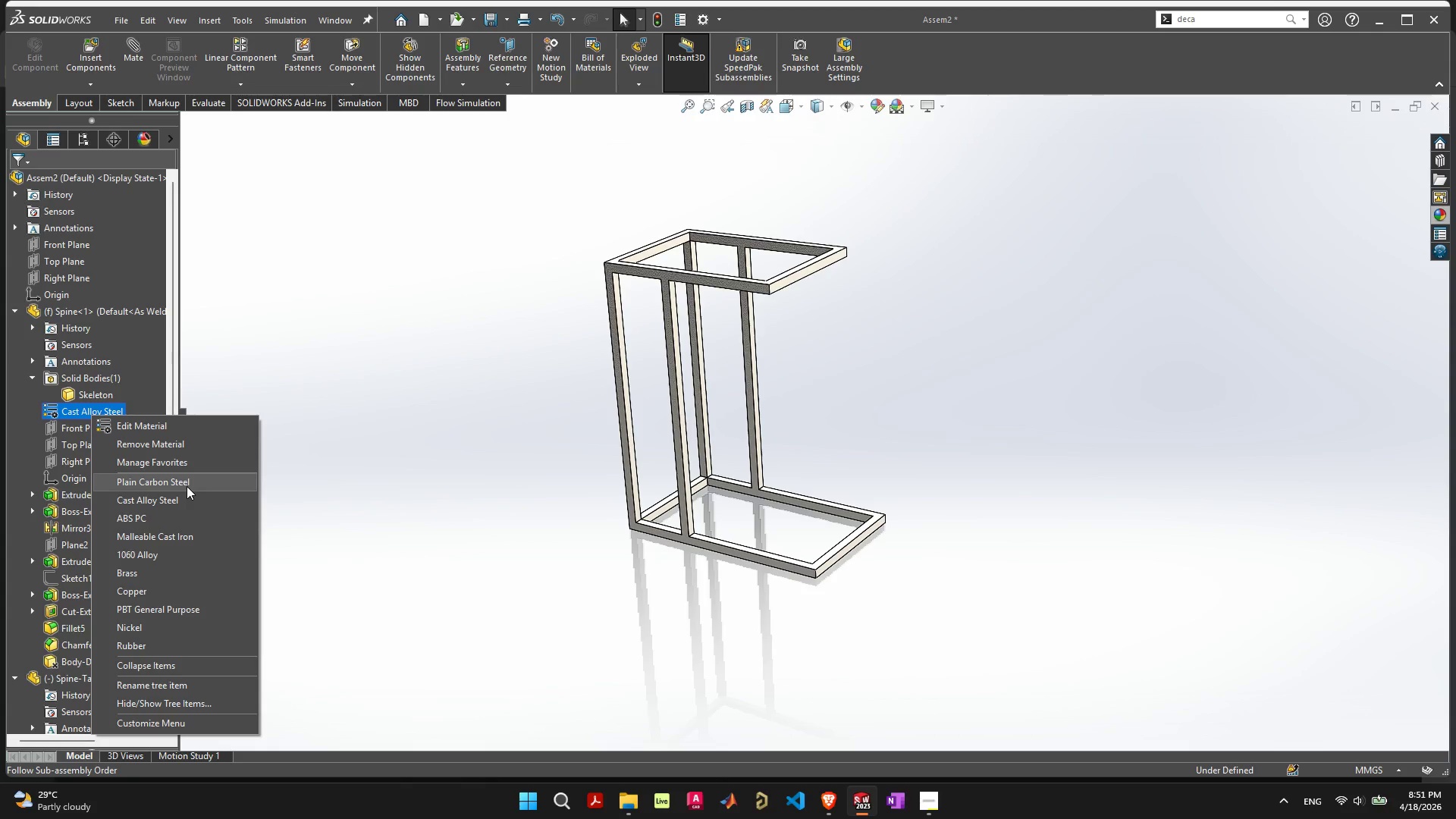 
left_click([187, 486])
 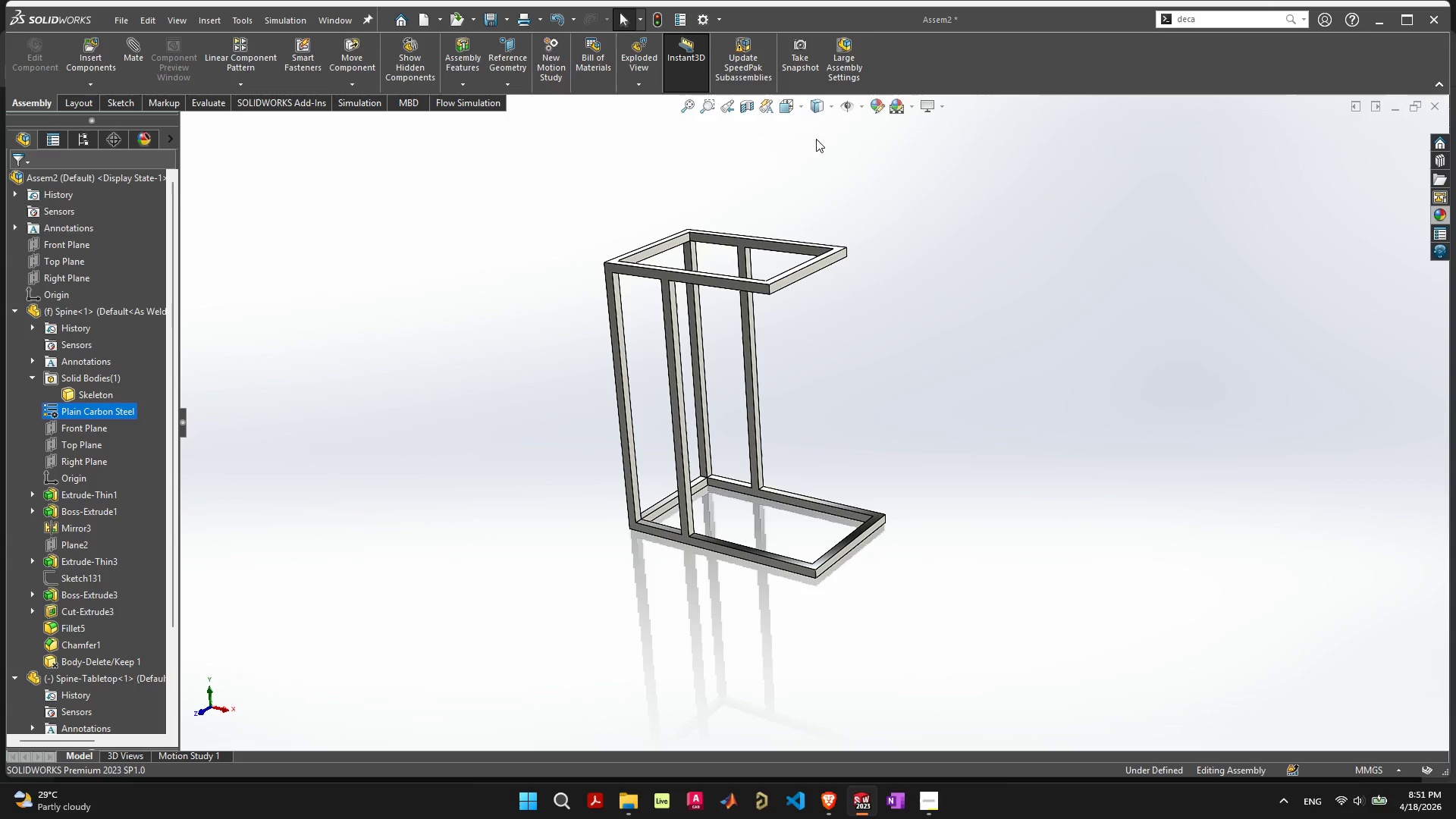 
wait(5.03)
 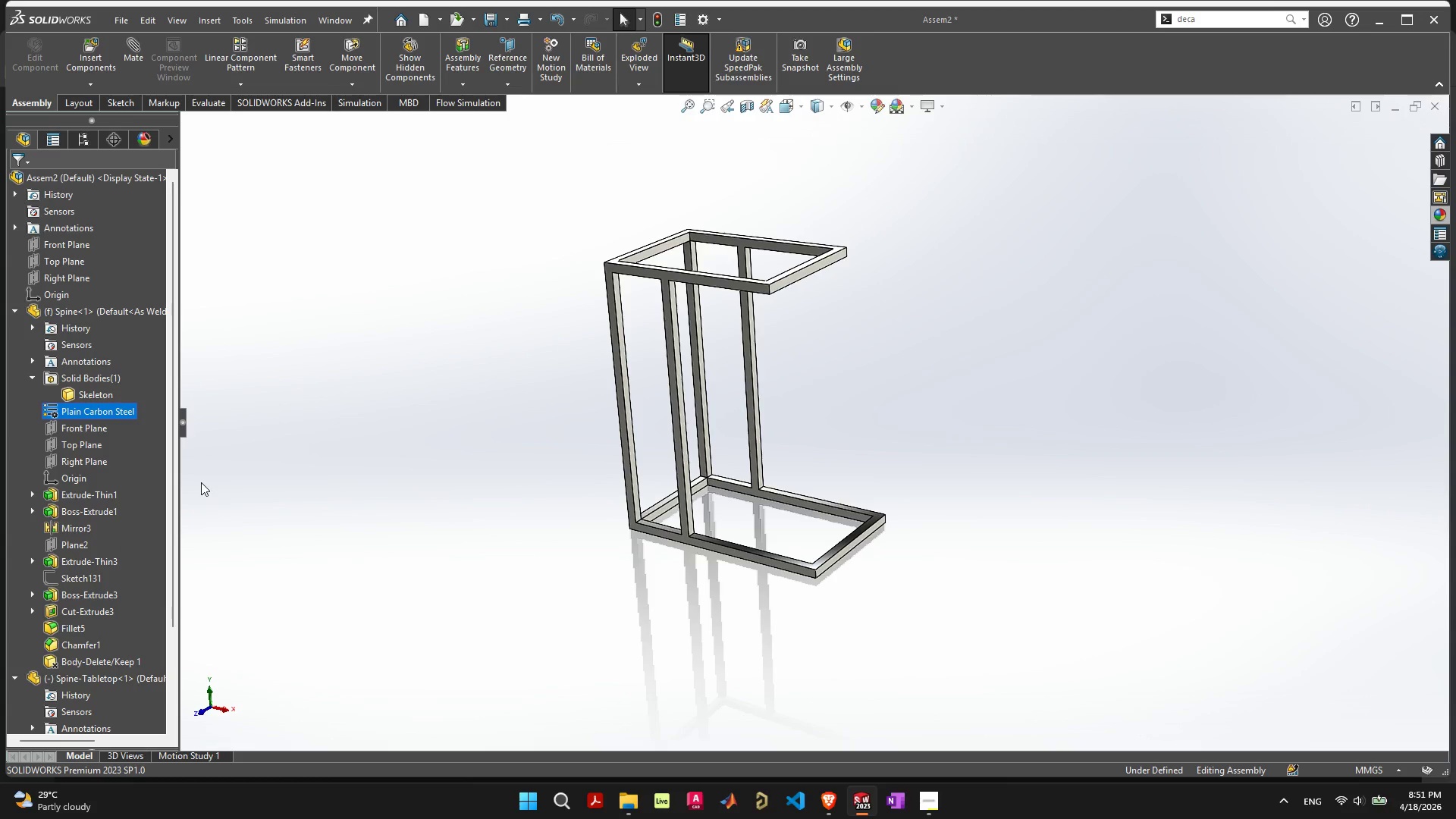 
left_click([902, 107])
 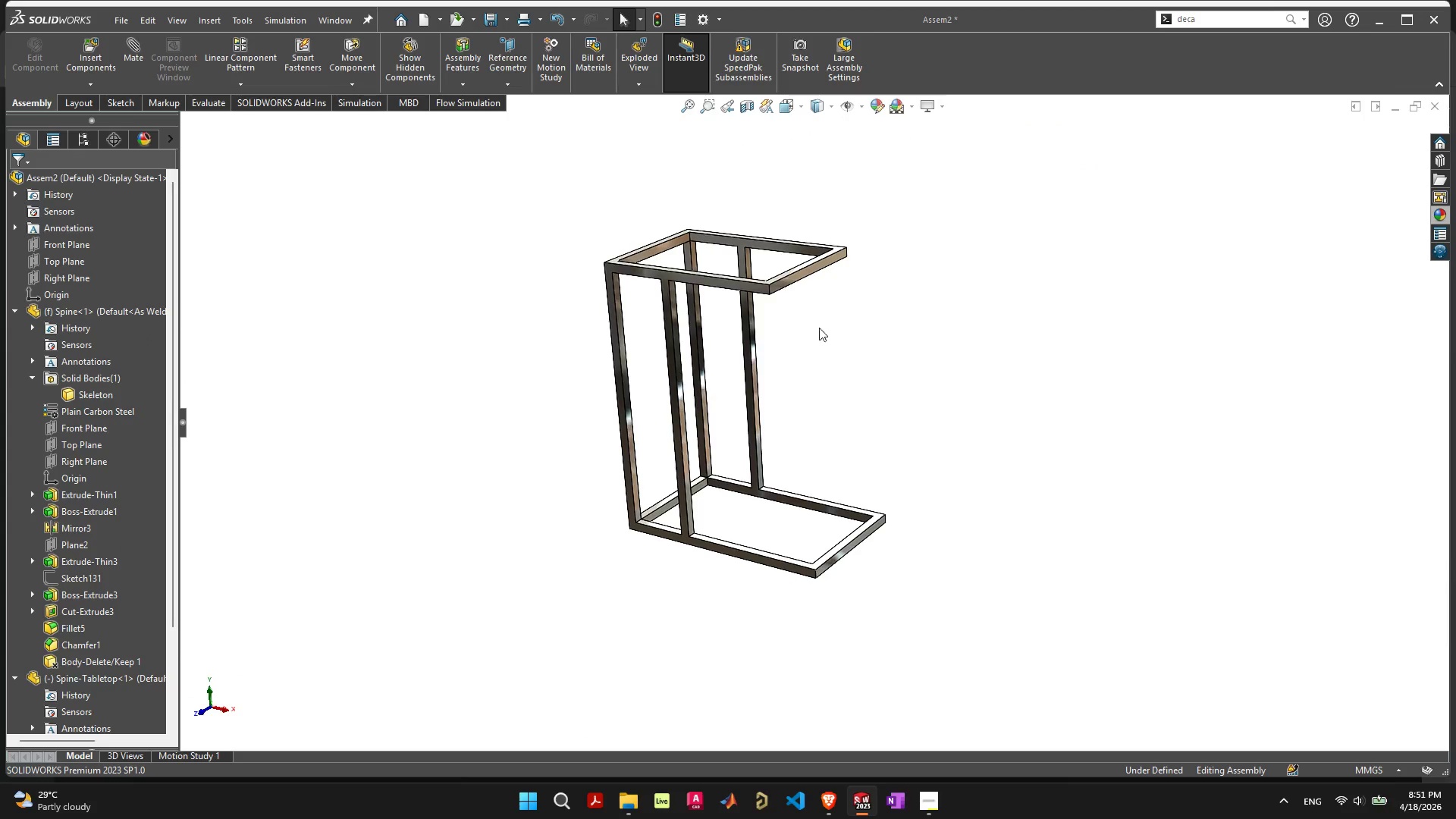 
scroll: coordinate [784, 351], scroll_direction: up, amount: 4.0
 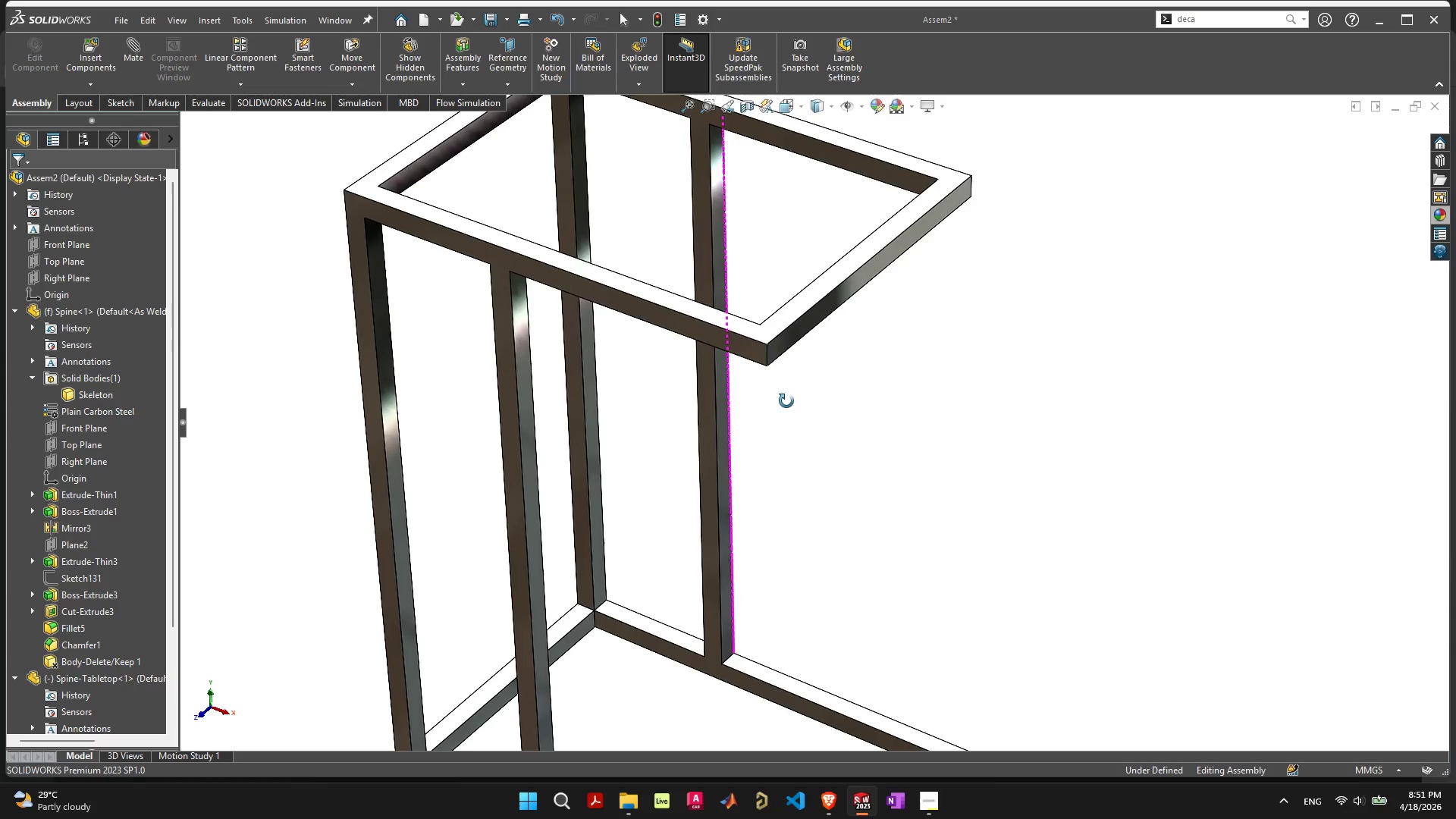 
scroll: coordinate [794, 410], scroll_direction: down, amount: 4.0
 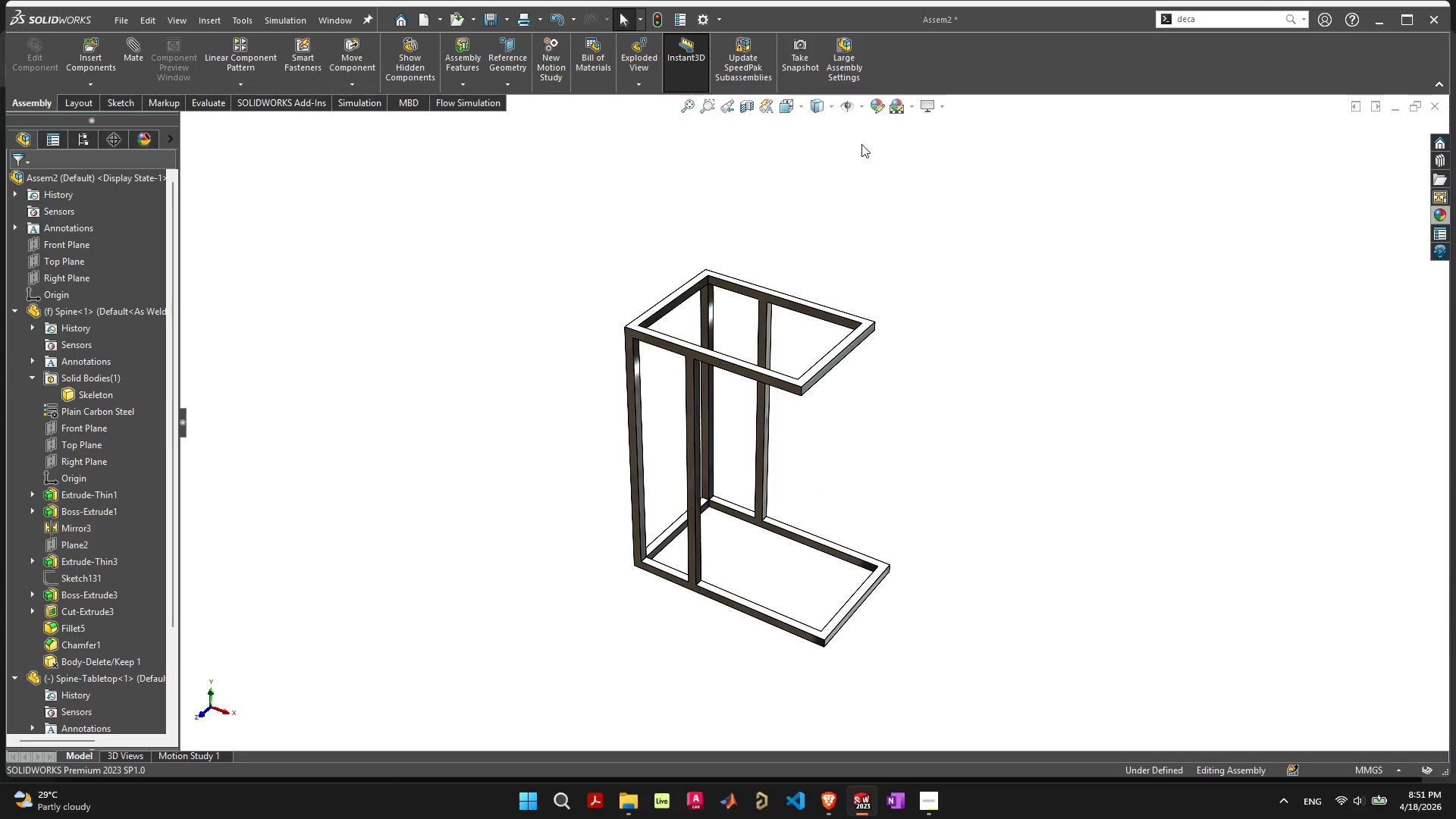 
left_click([896, 109])
 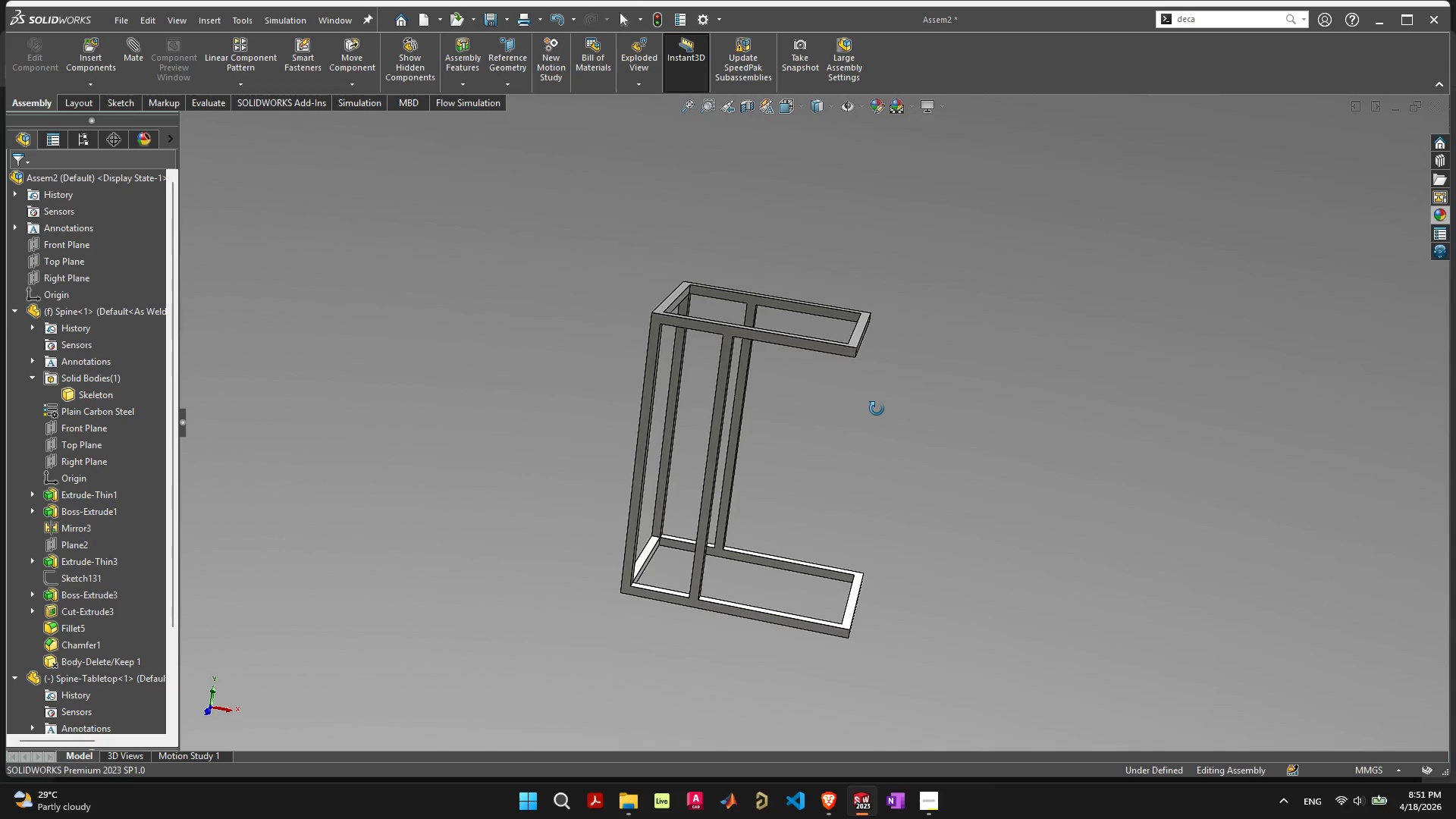 
left_click([897, 107])
 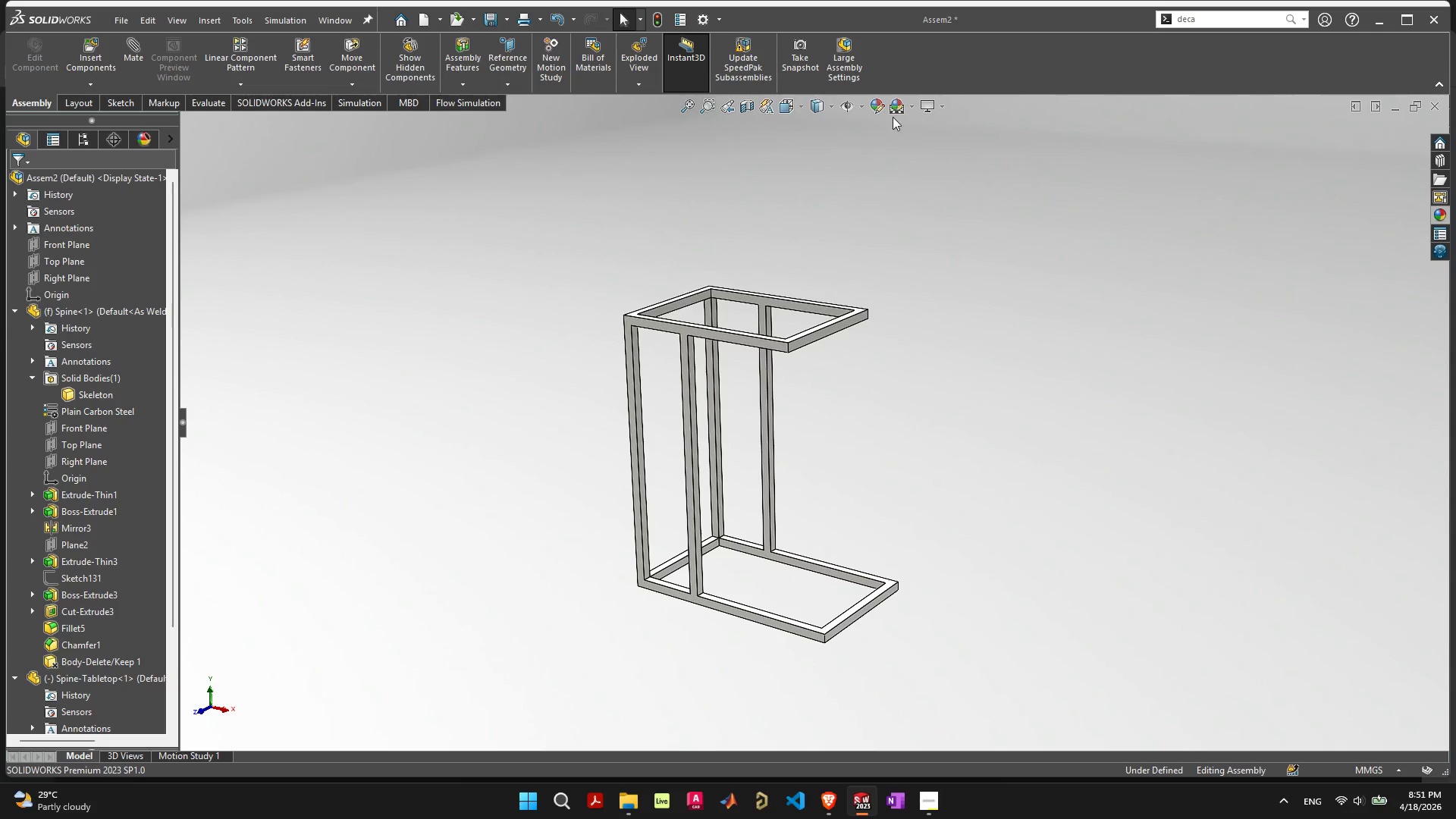 
left_click([904, 103])
 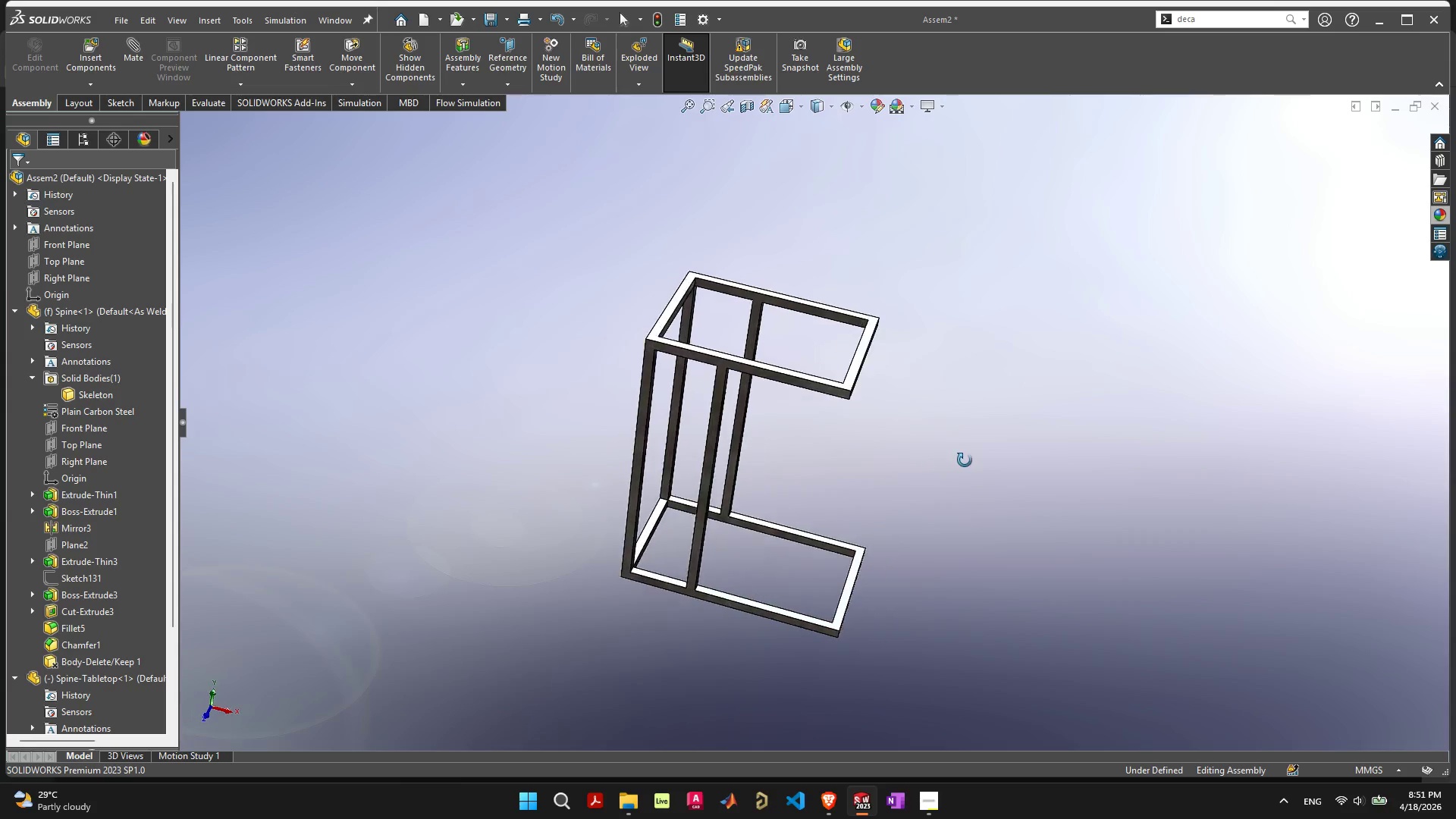 
scroll: coordinate [893, 434], scroll_direction: up, amount: 2.0
 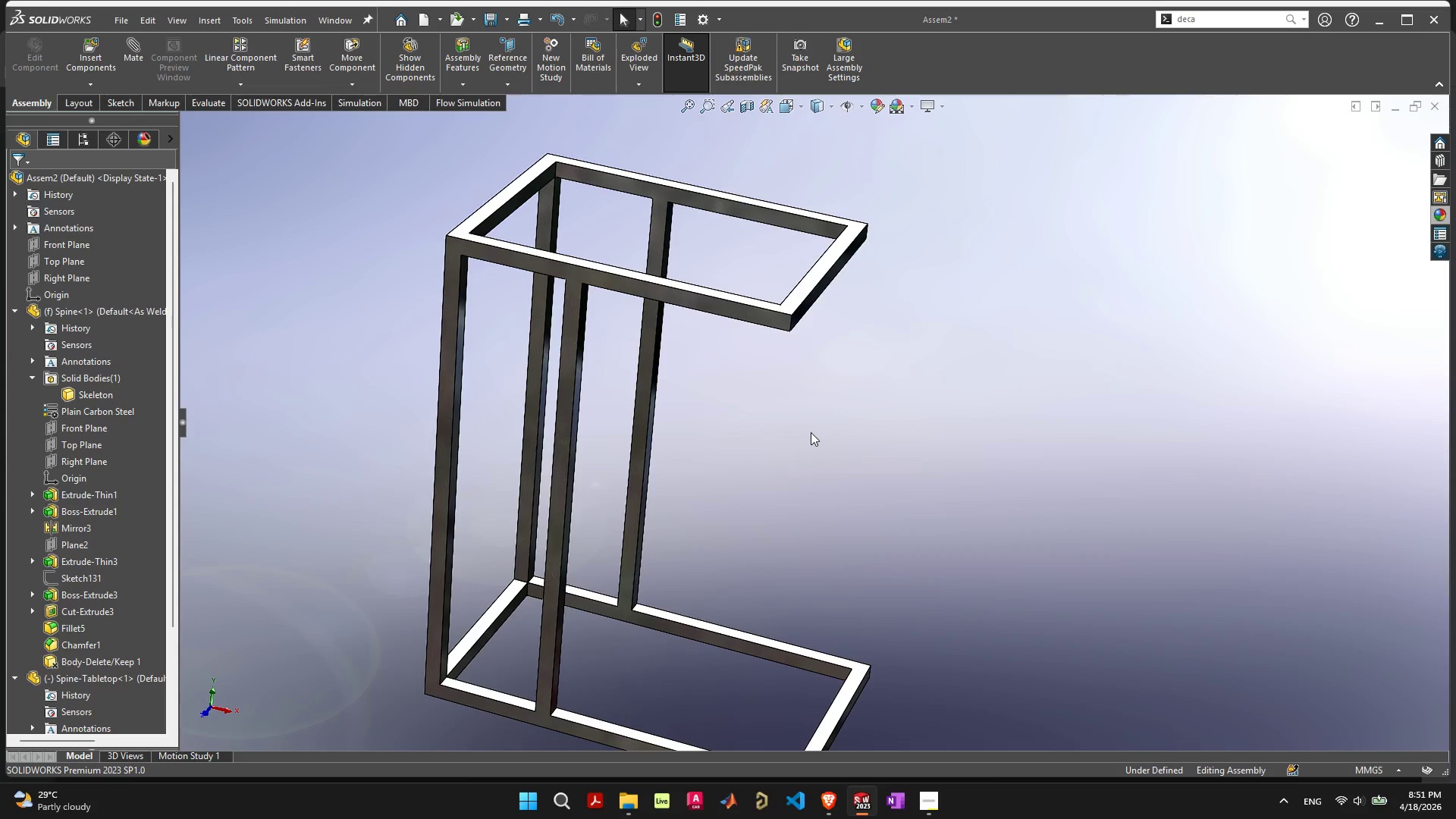 
scroll: coordinate [811, 432], scroll_direction: none, amount: 0.0
 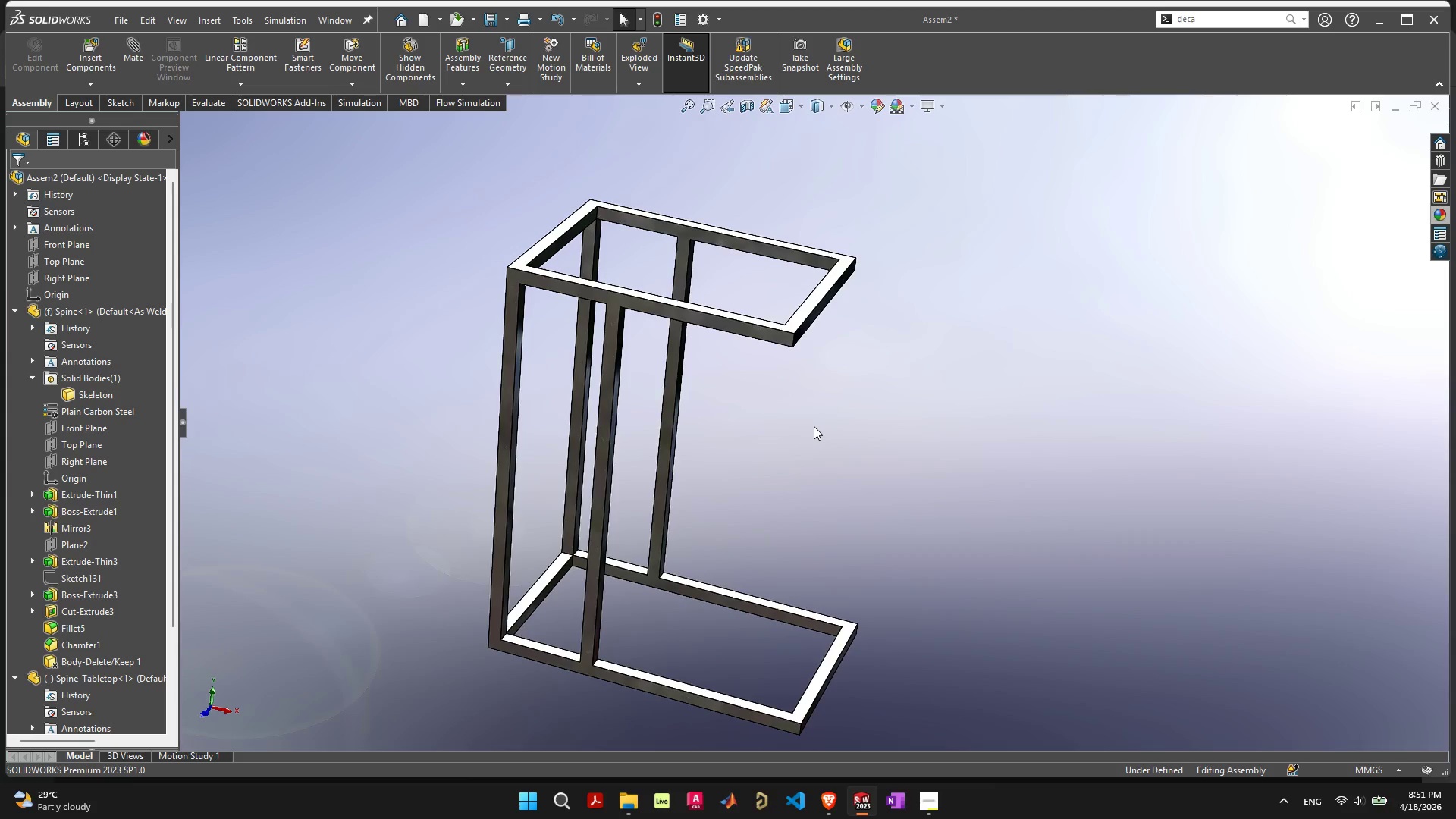 
left_click([1397, 106])
 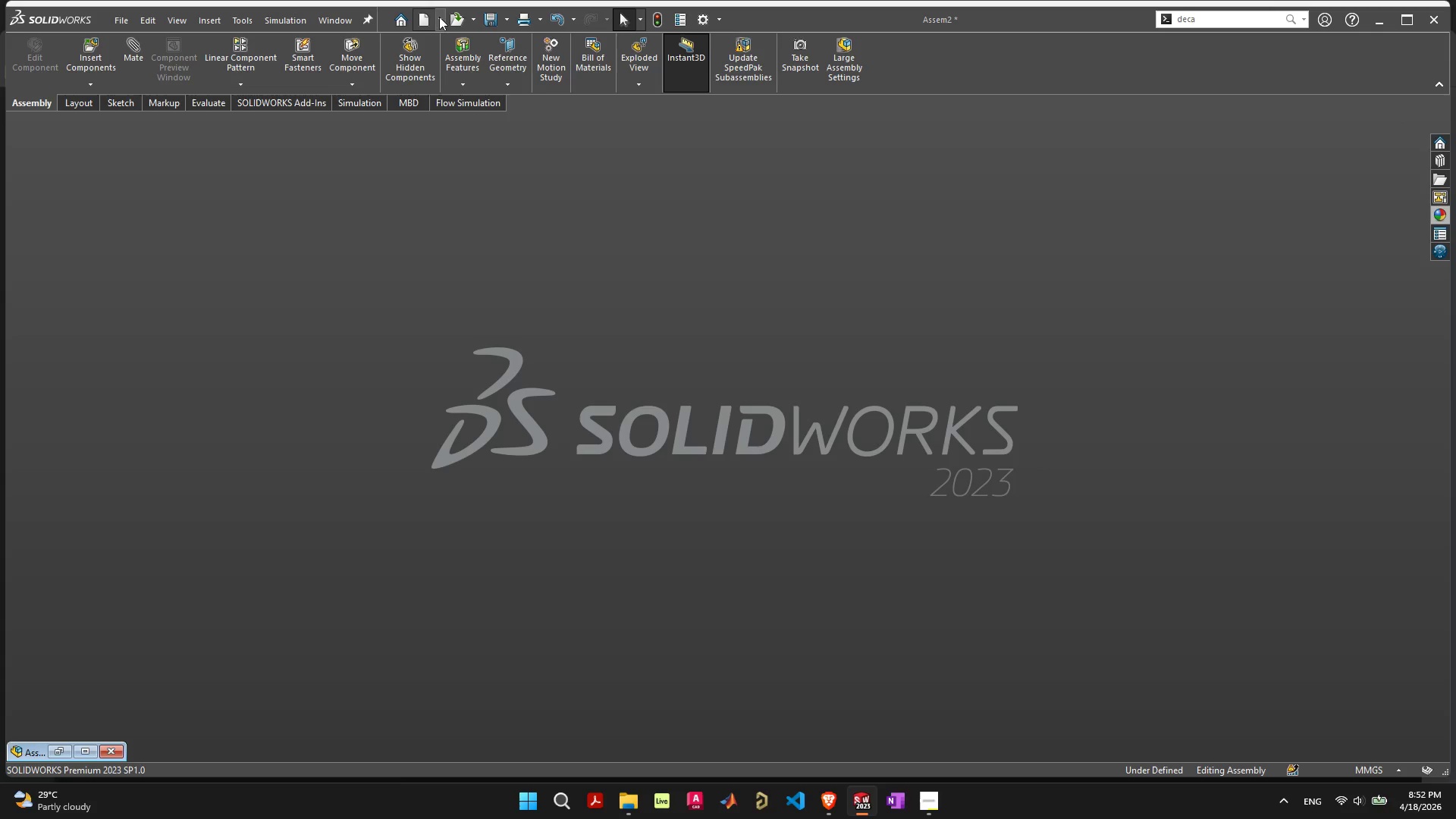 
left_click([452, 17])
 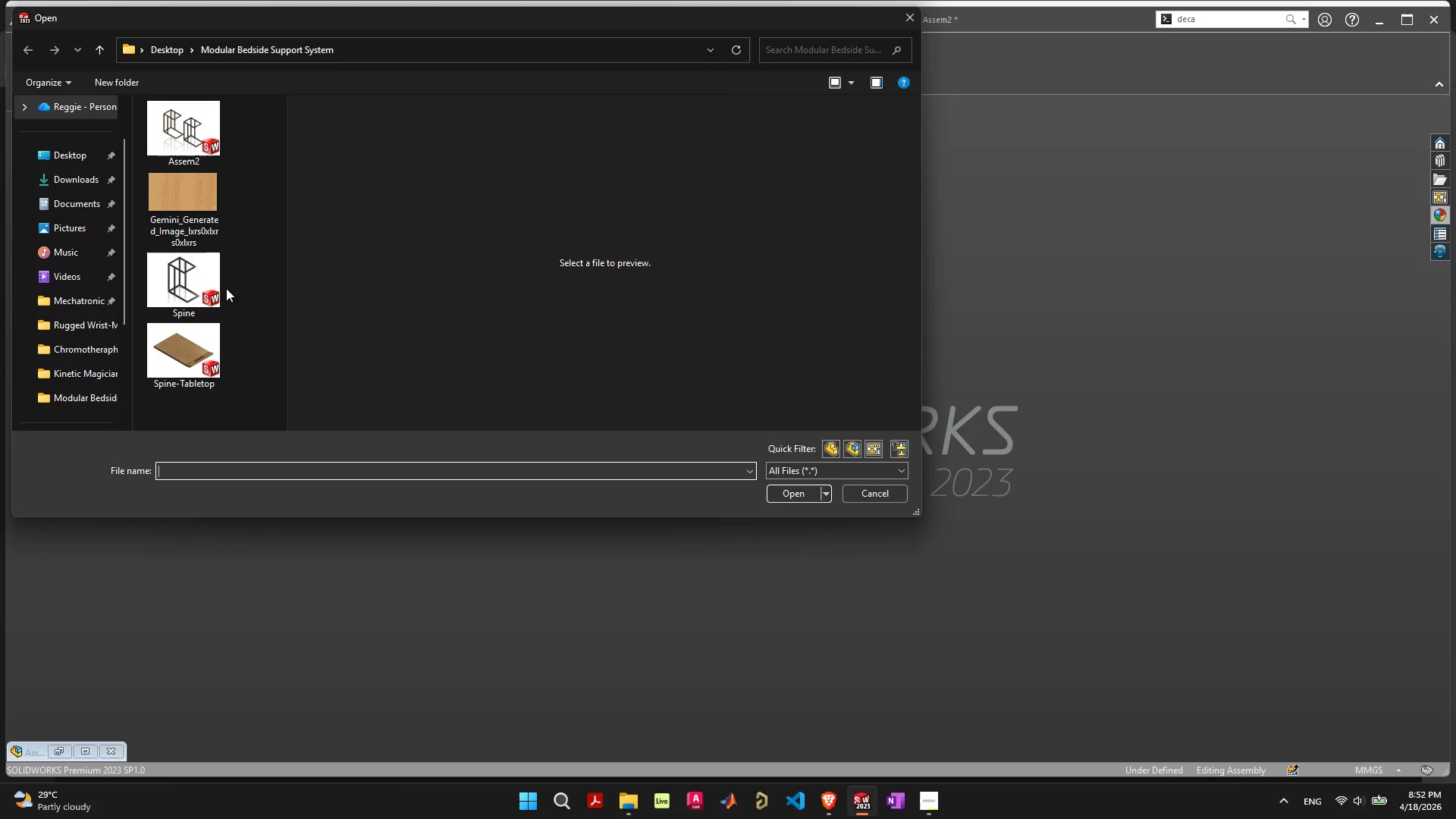 
mouse_move([200, 344])
 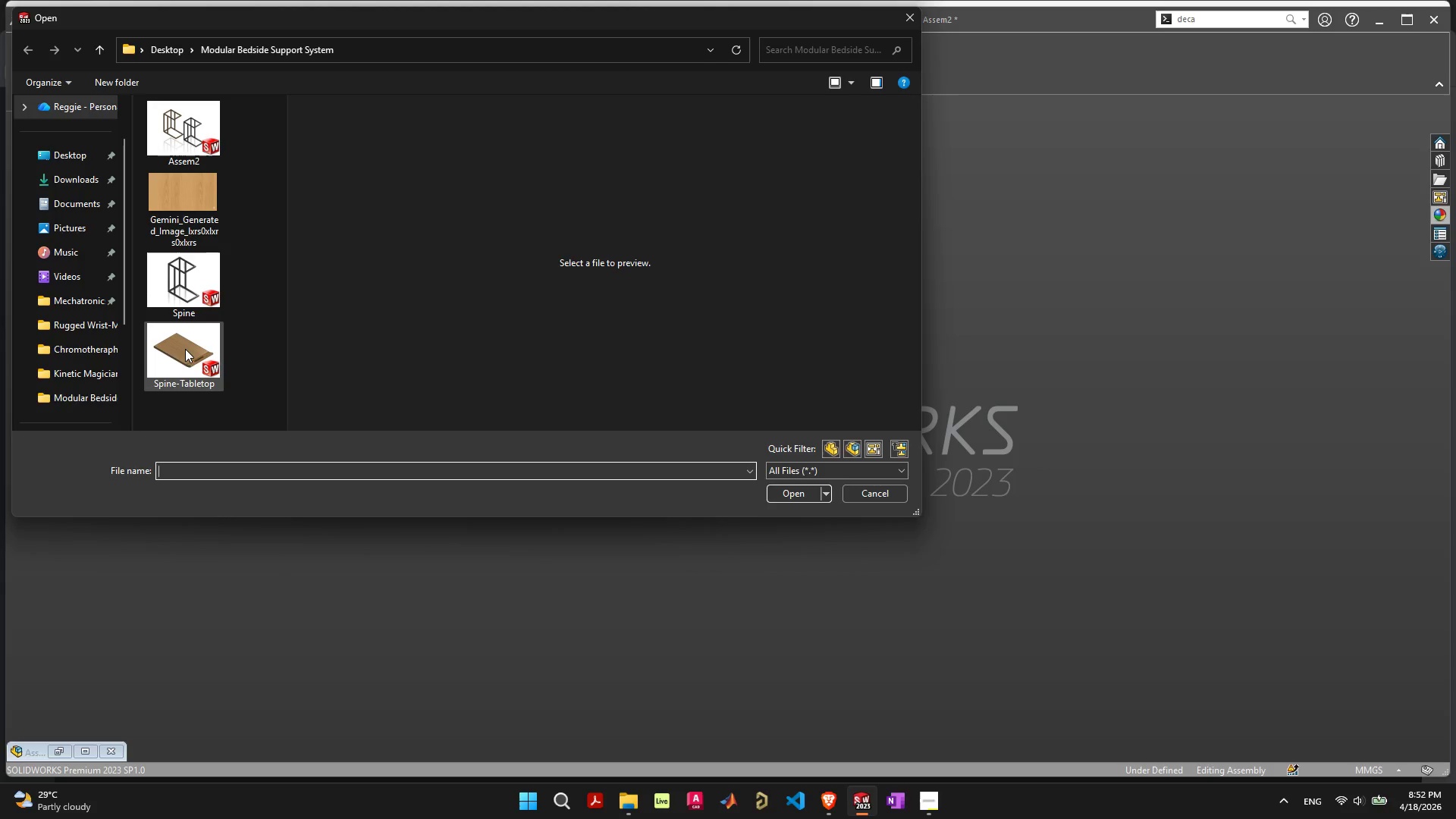 
double_click([185, 349])
 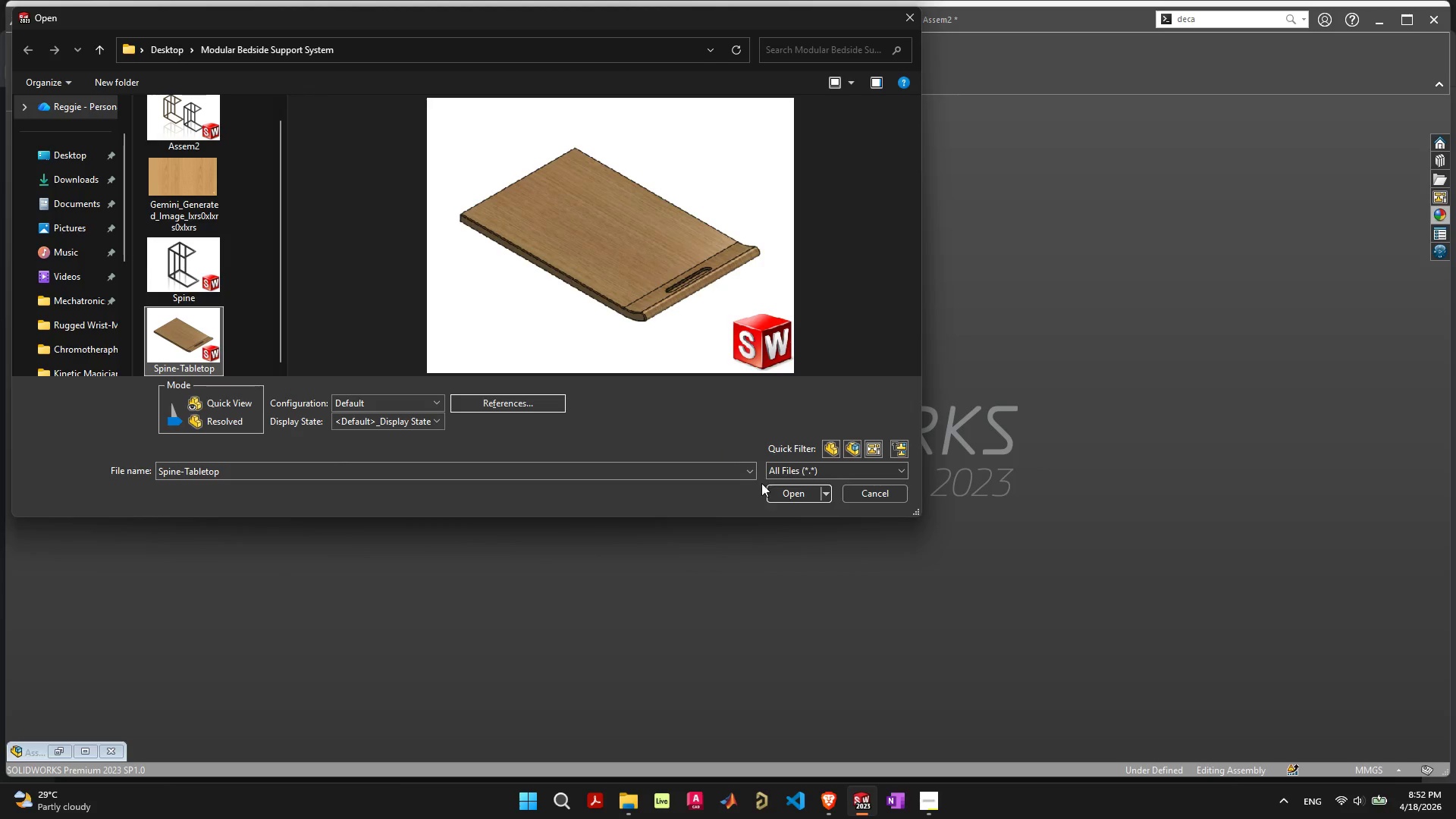 
left_click([776, 491])
 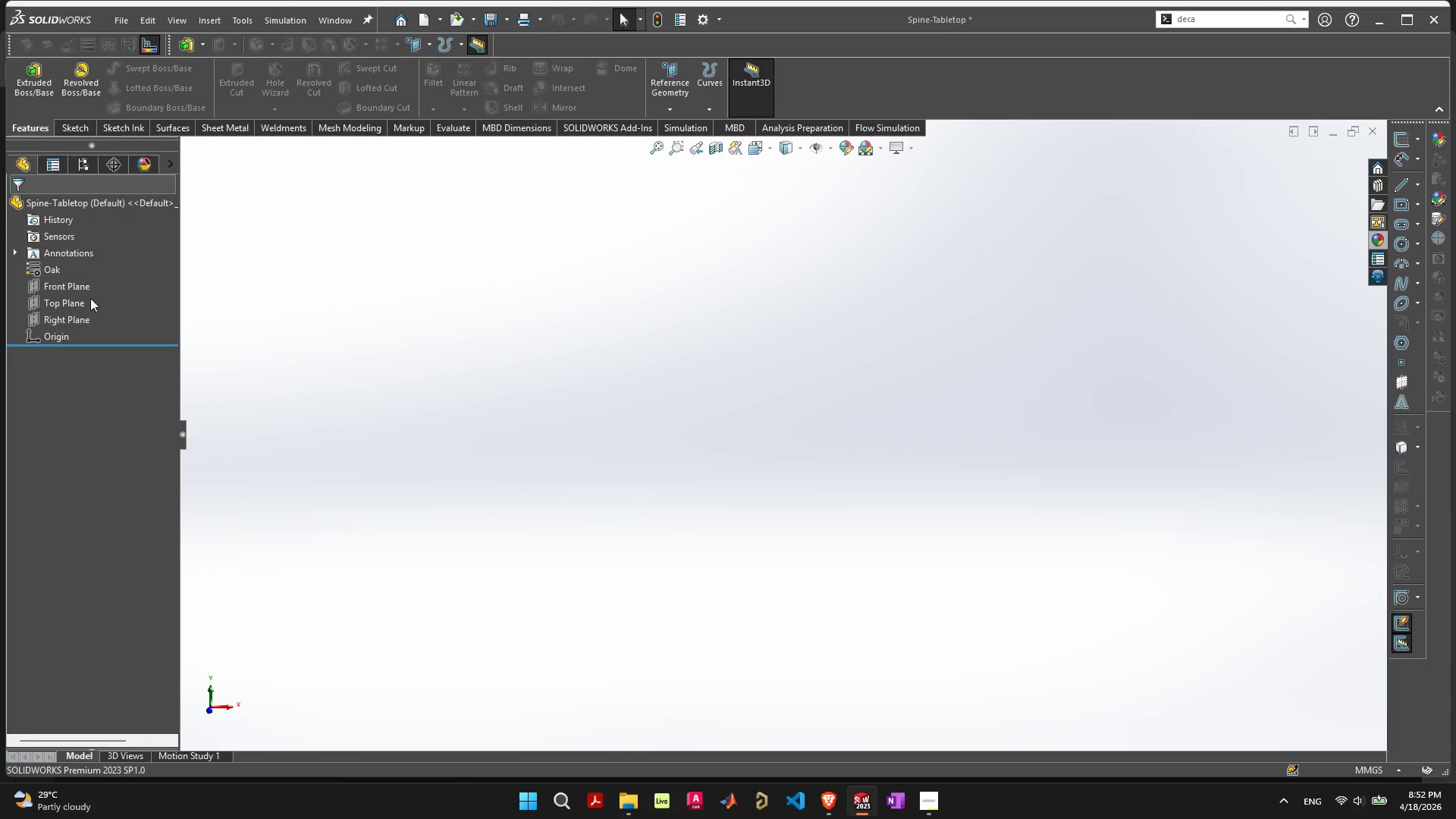 
wait(5.3)
 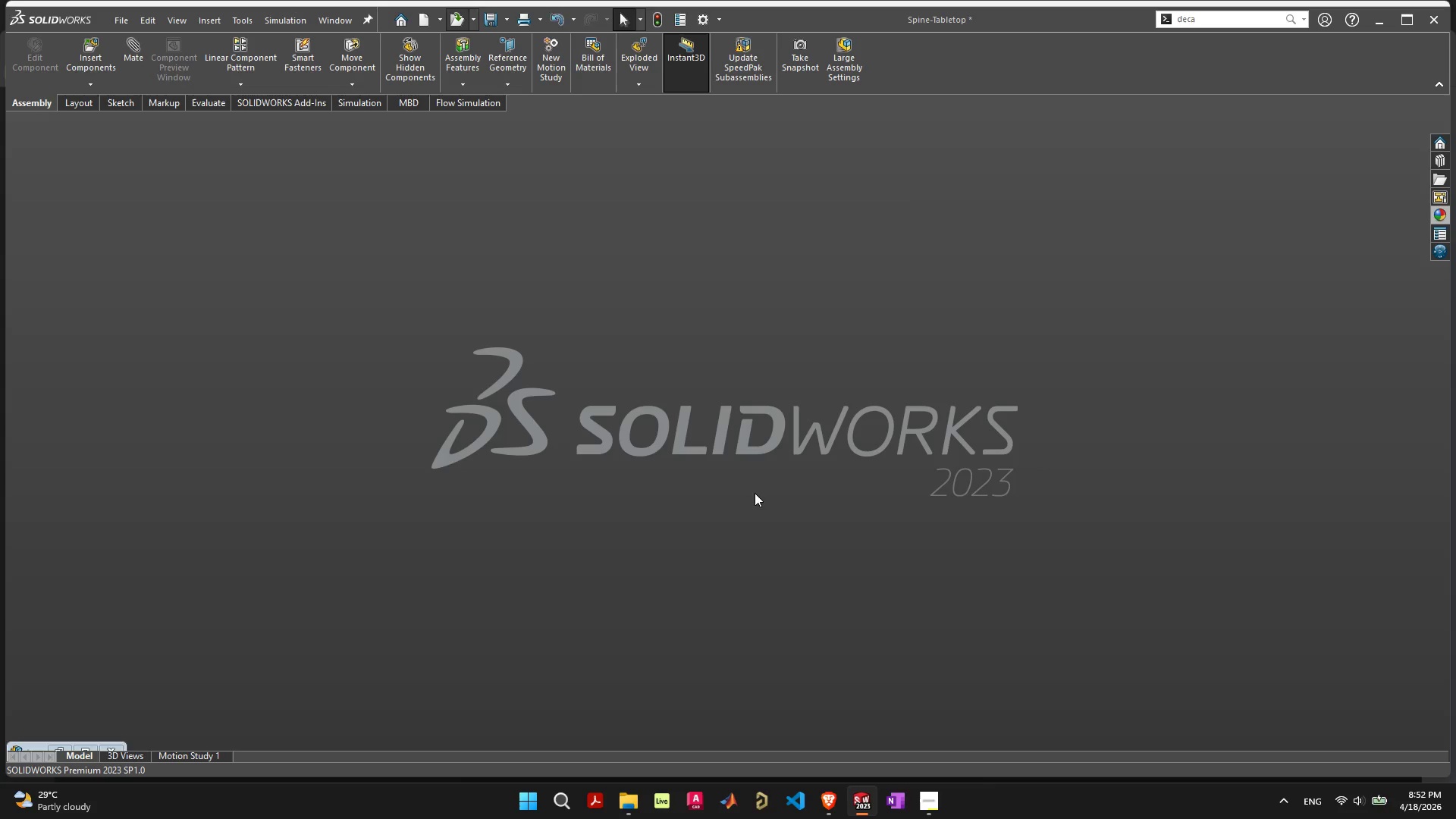 
left_click([62, 309])
 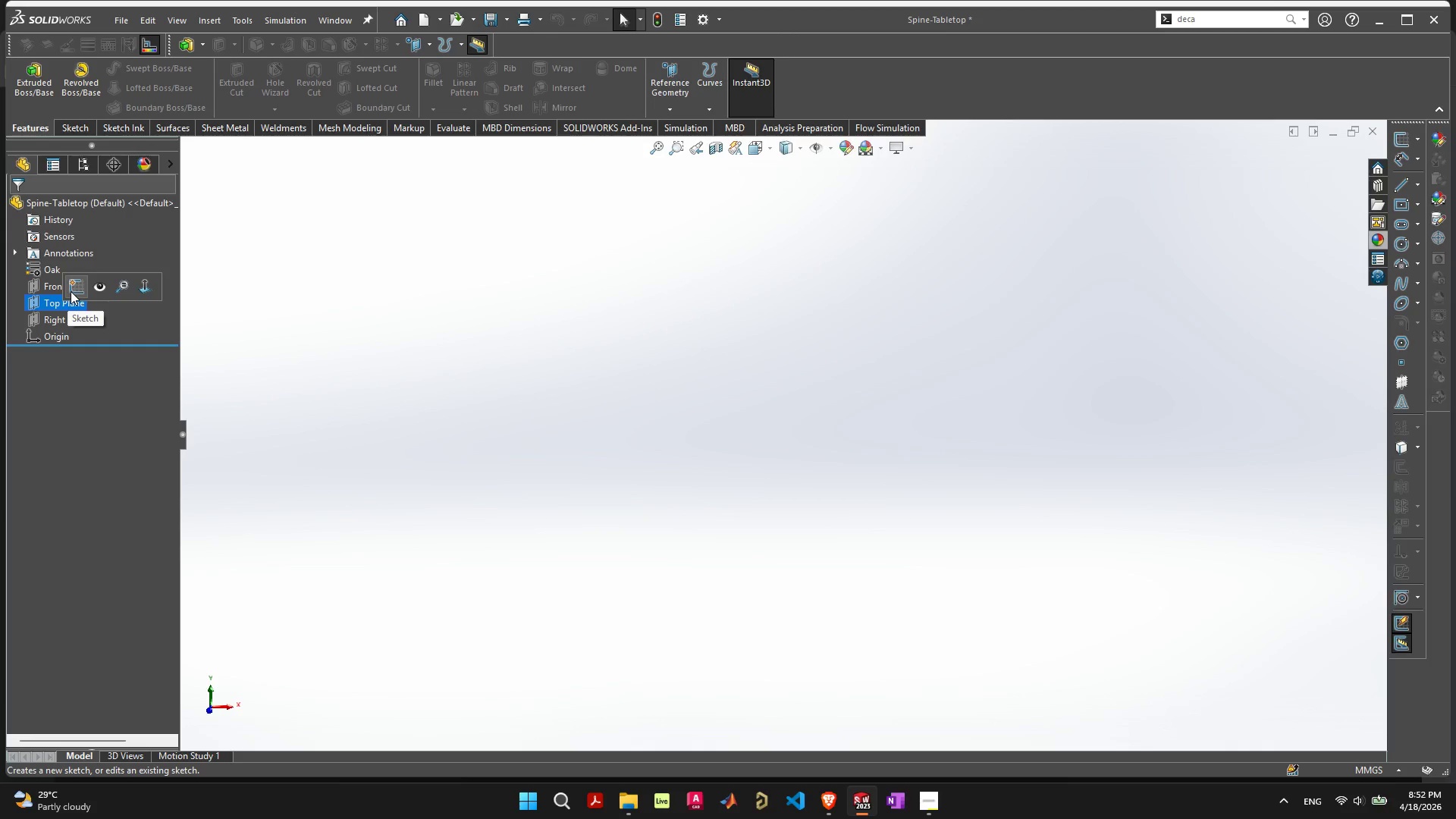 
mouse_move([76, 292])
 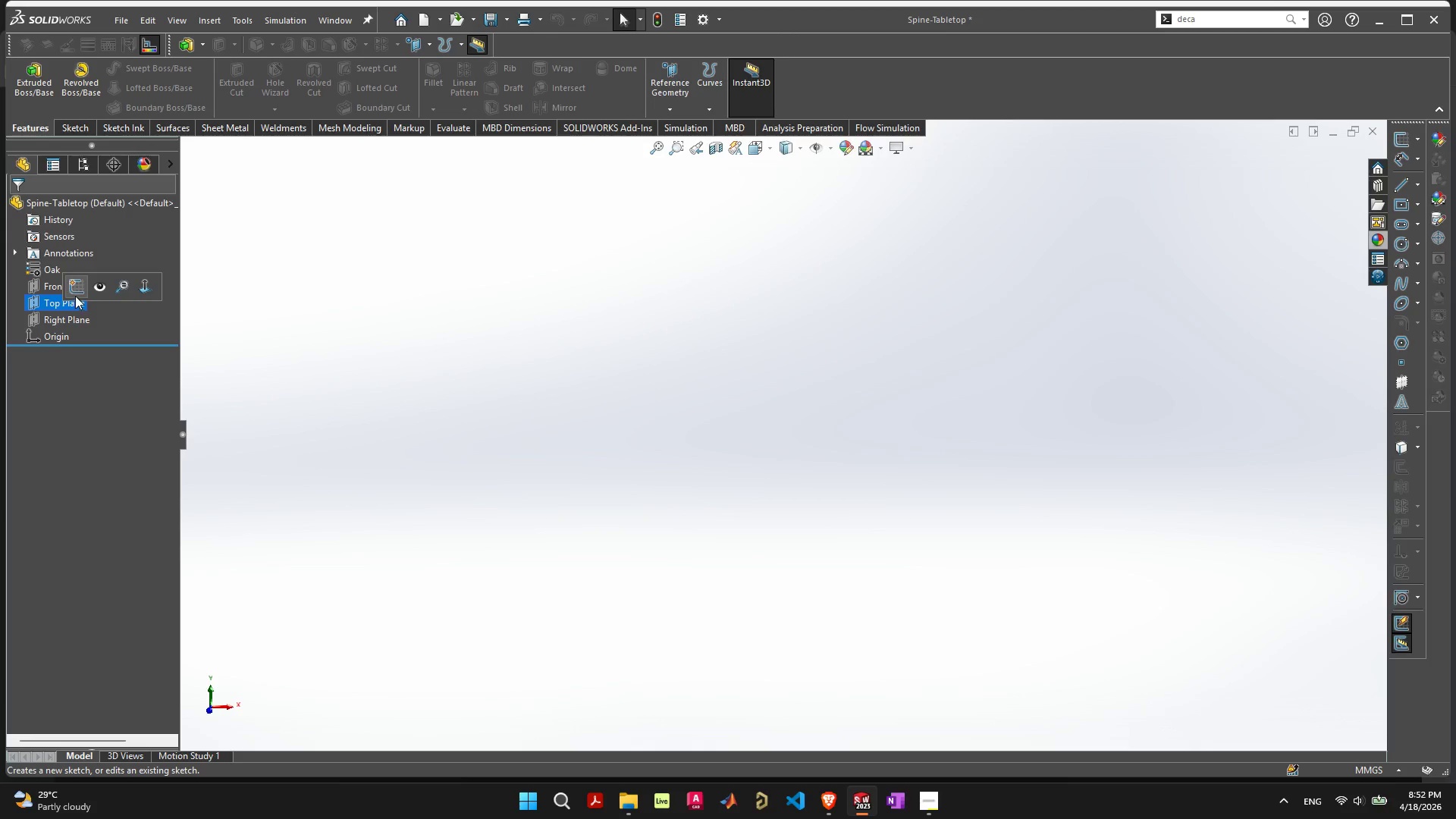 
left_click([77, 287])
 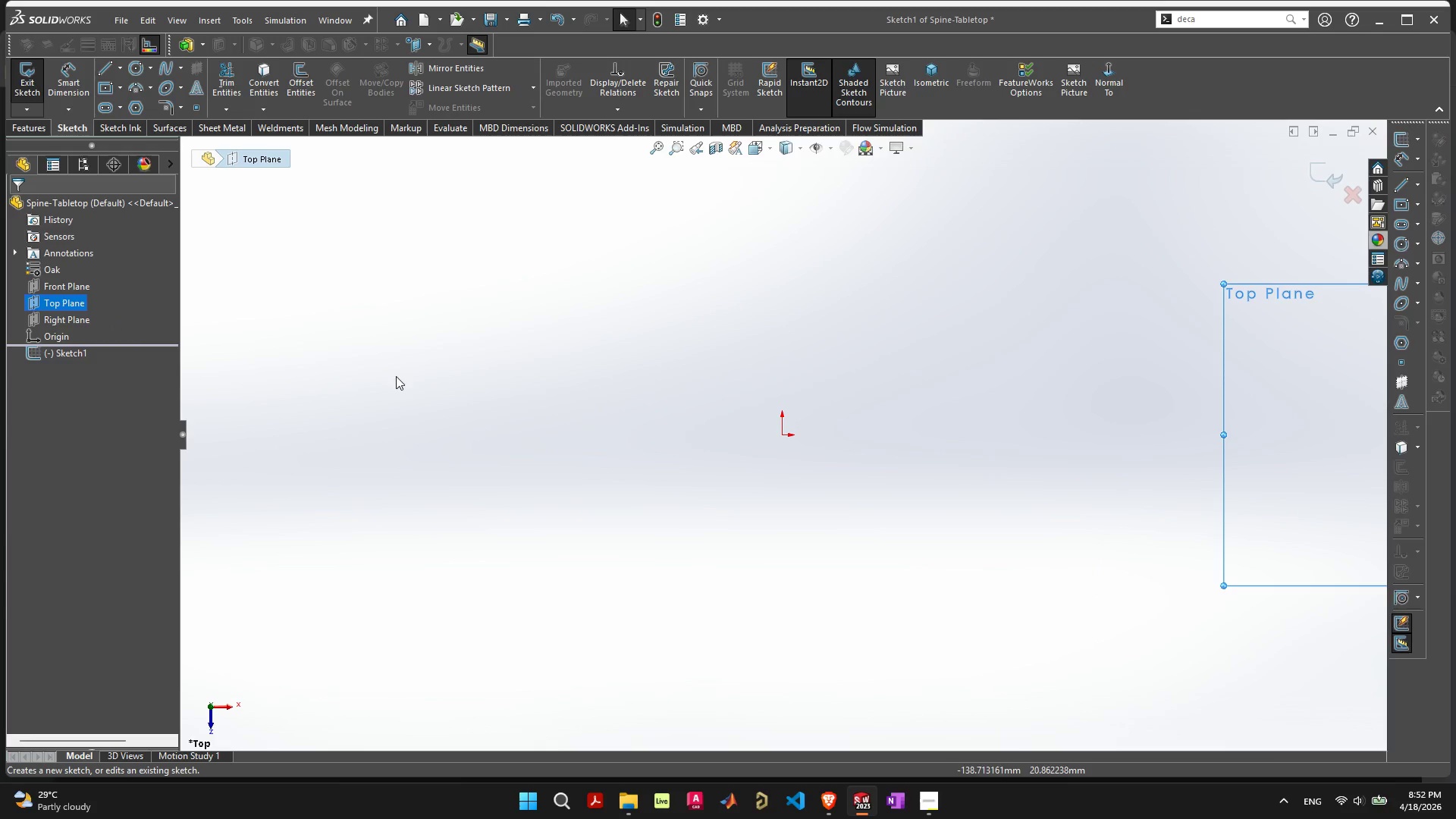 
scroll: coordinate [878, 400], scroll_direction: down, amount: 7.0
 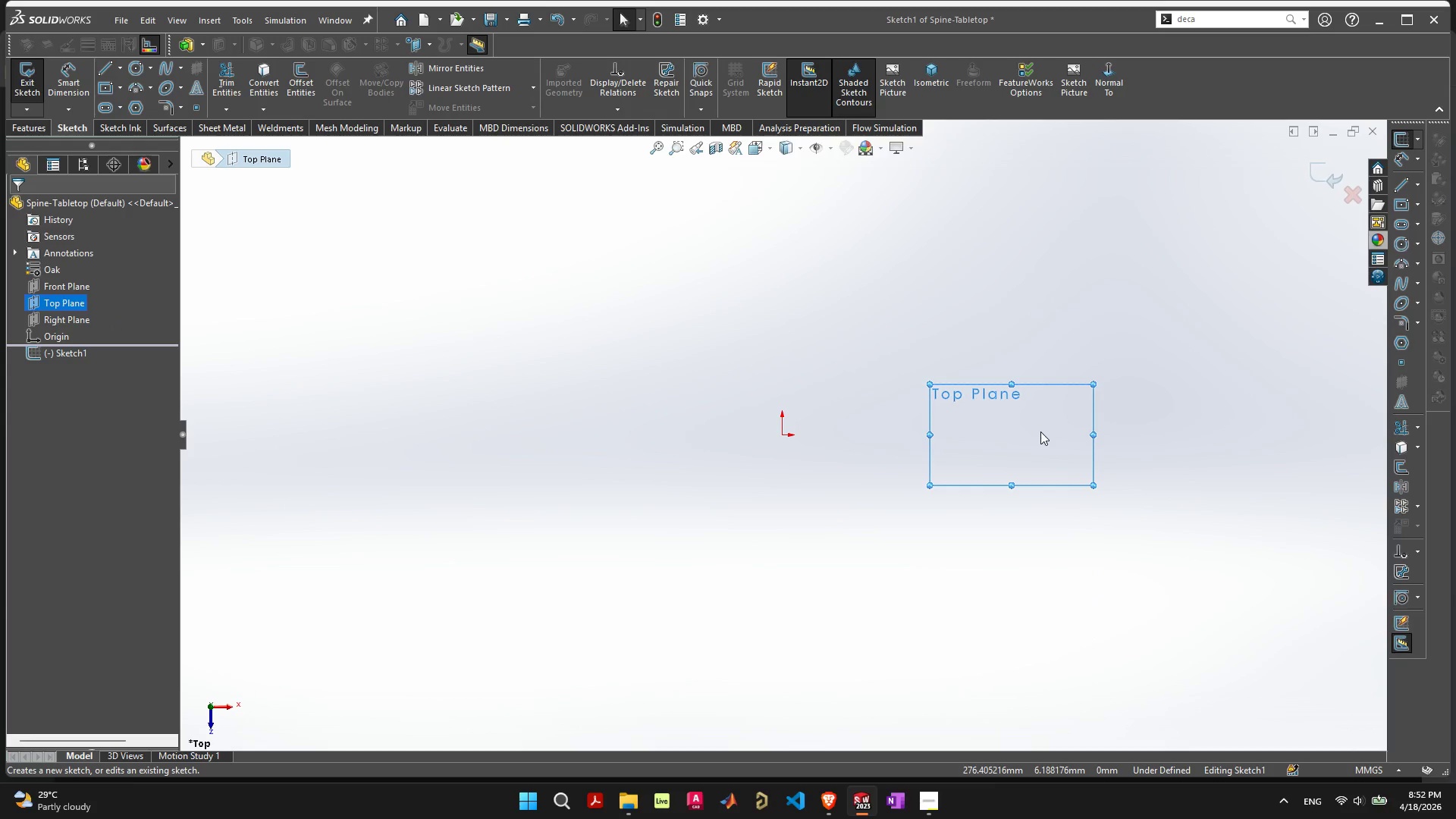 
scroll: coordinate [994, 406], scroll_direction: up, amount: 3.0
 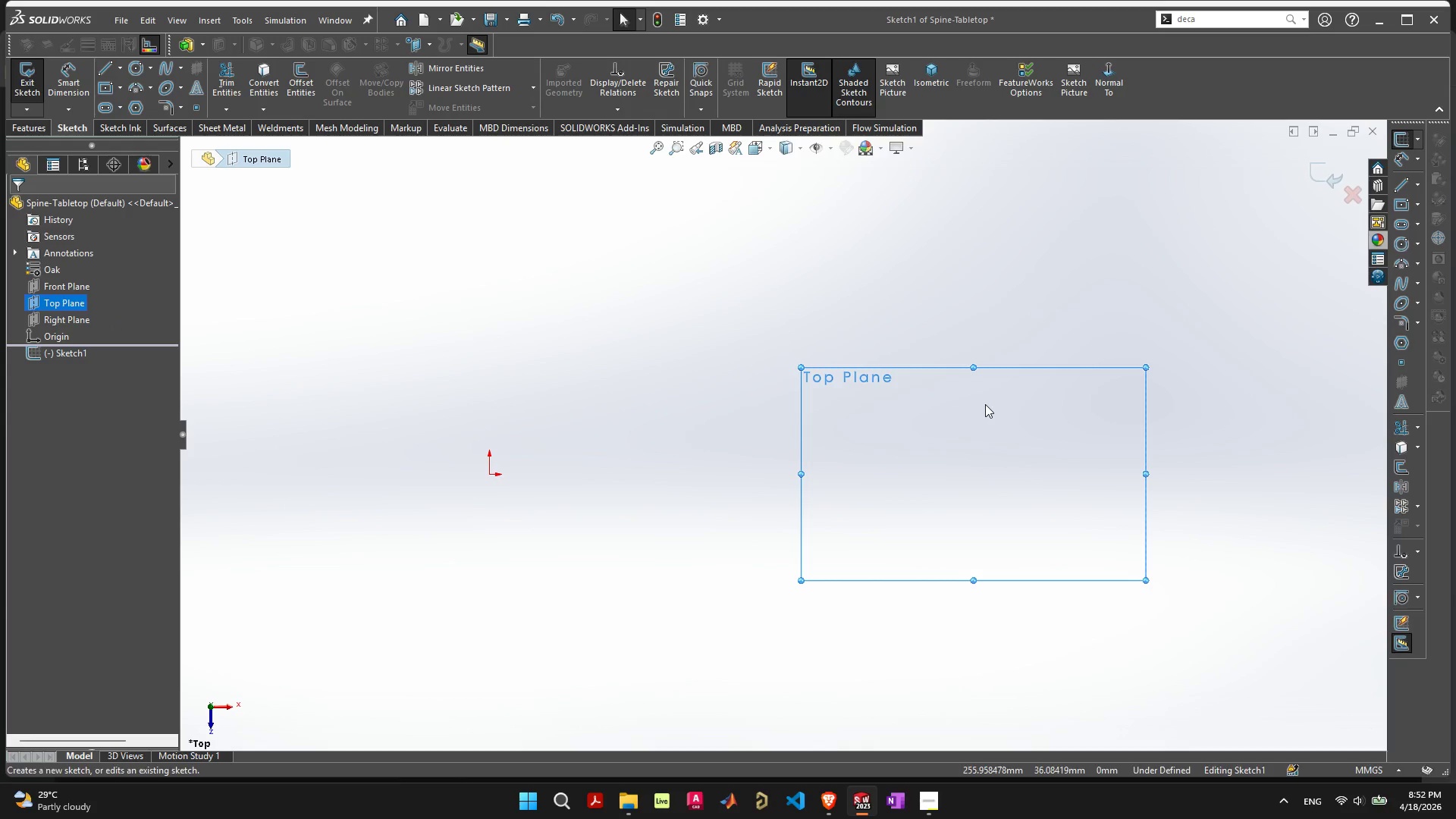 
scroll: coordinate [972, 414], scroll_direction: down, amount: 9.0
 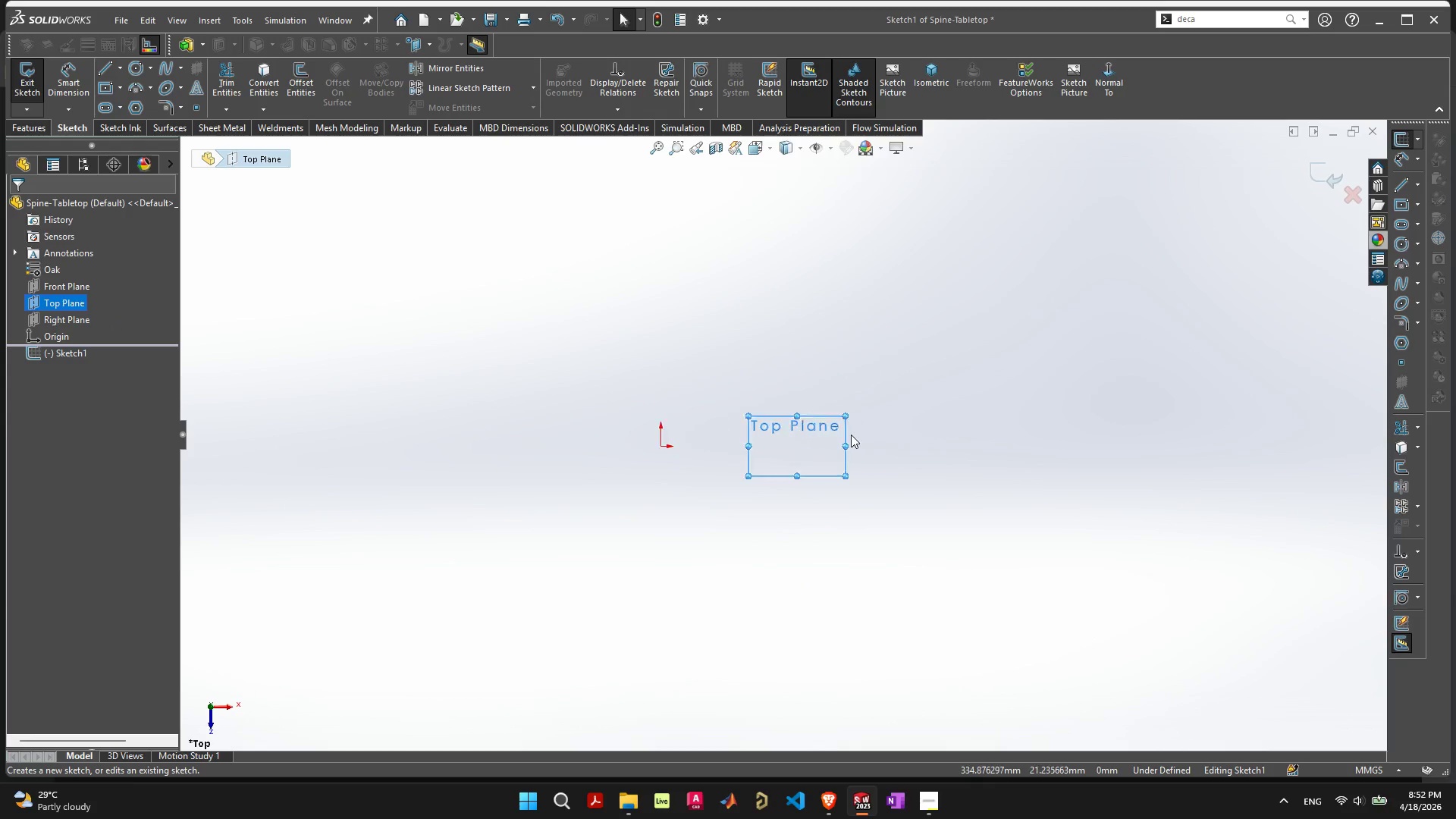 
scroll: coordinate [773, 429], scroll_direction: up, amount: 8.0
 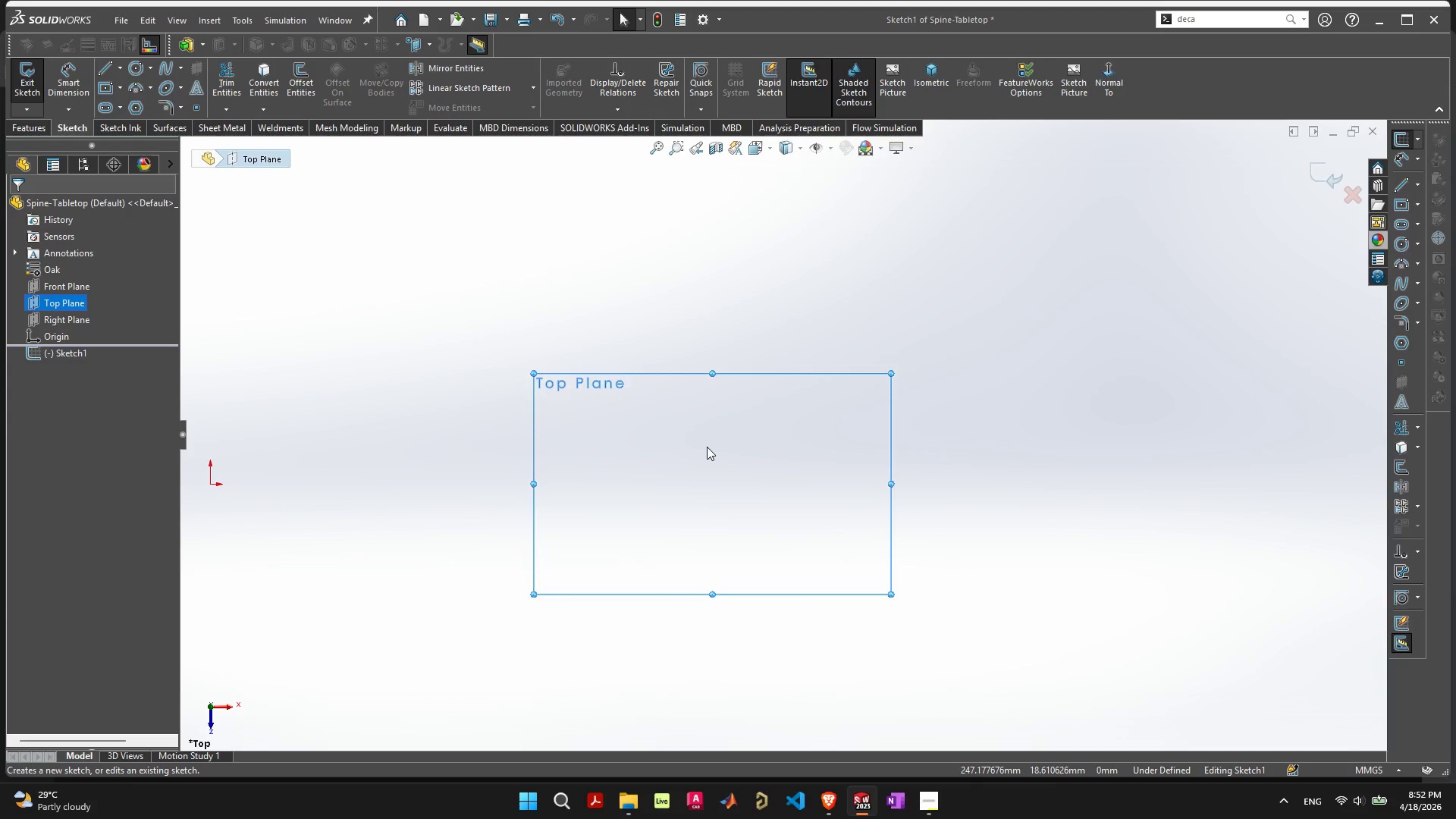 
scroll: coordinate [707, 447], scroll_direction: none, amount: 0.0
 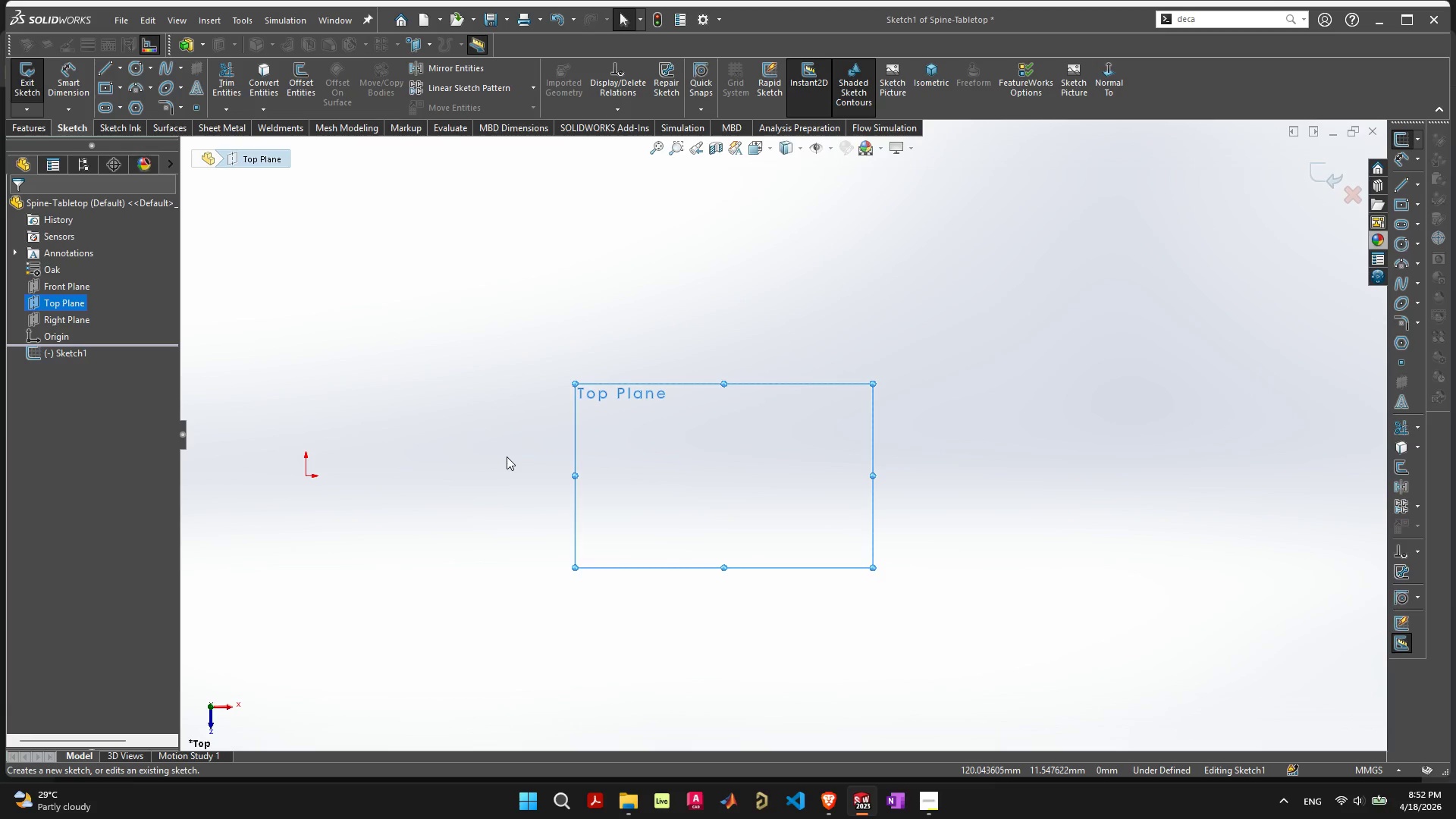 
scroll: coordinate [502, 453], scroll_direction: down, amount: 5.0
 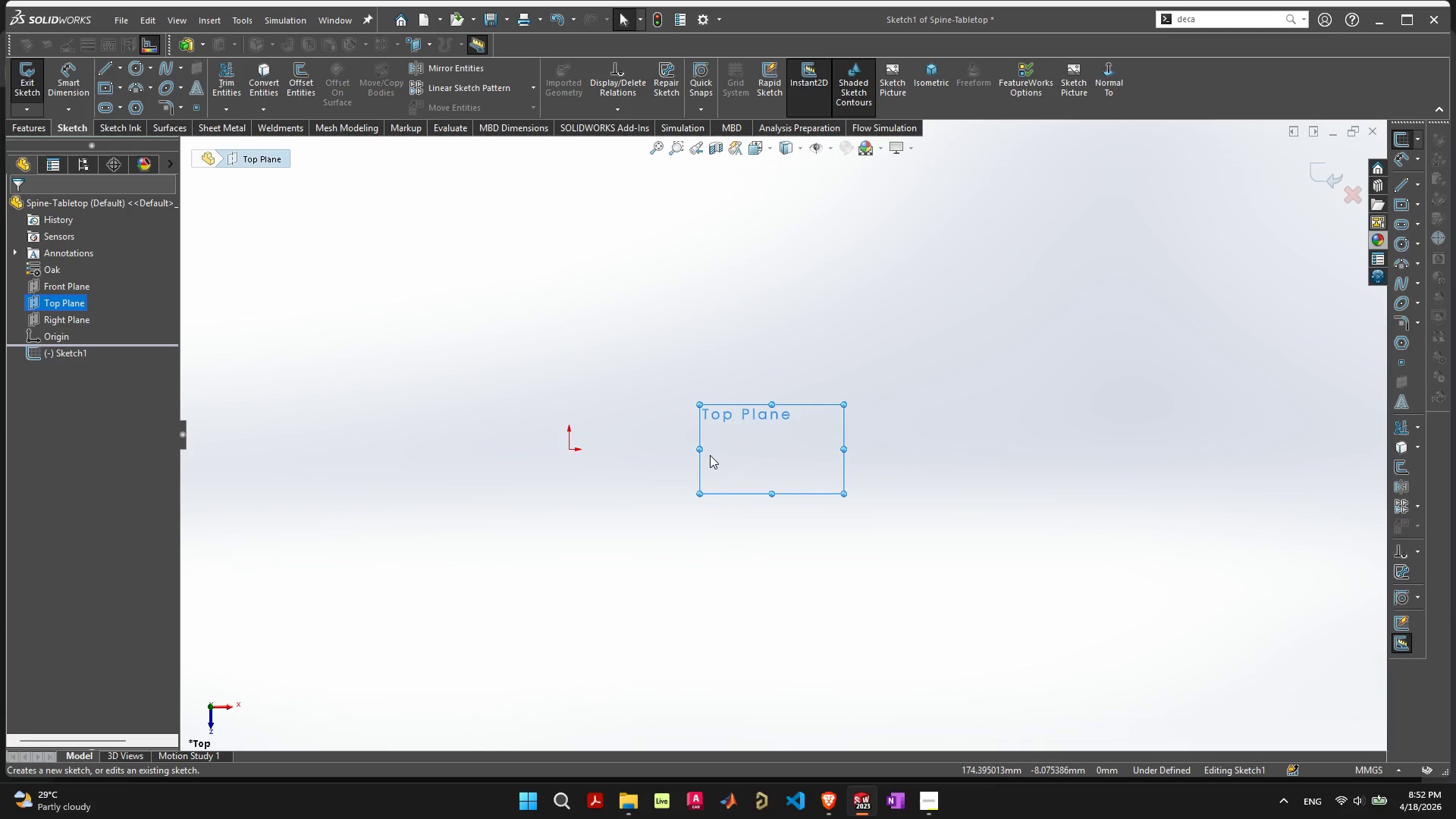 
scroll: coordinate [711, 457], scroll_direction: none, amount: 0.0
 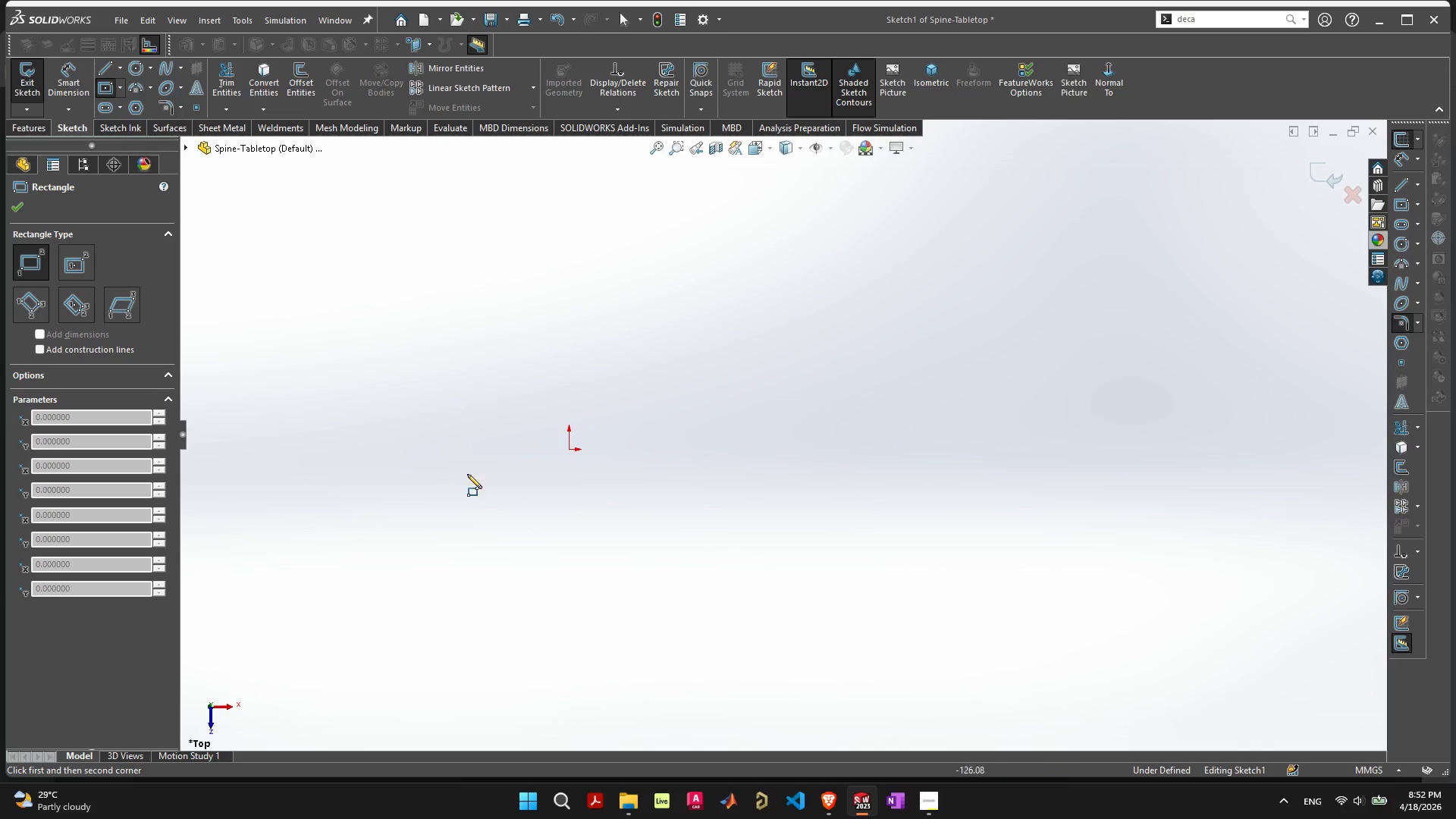 
left_click_drag(start_coordinate=[570, 388], to_coordinate=[874, 513])
 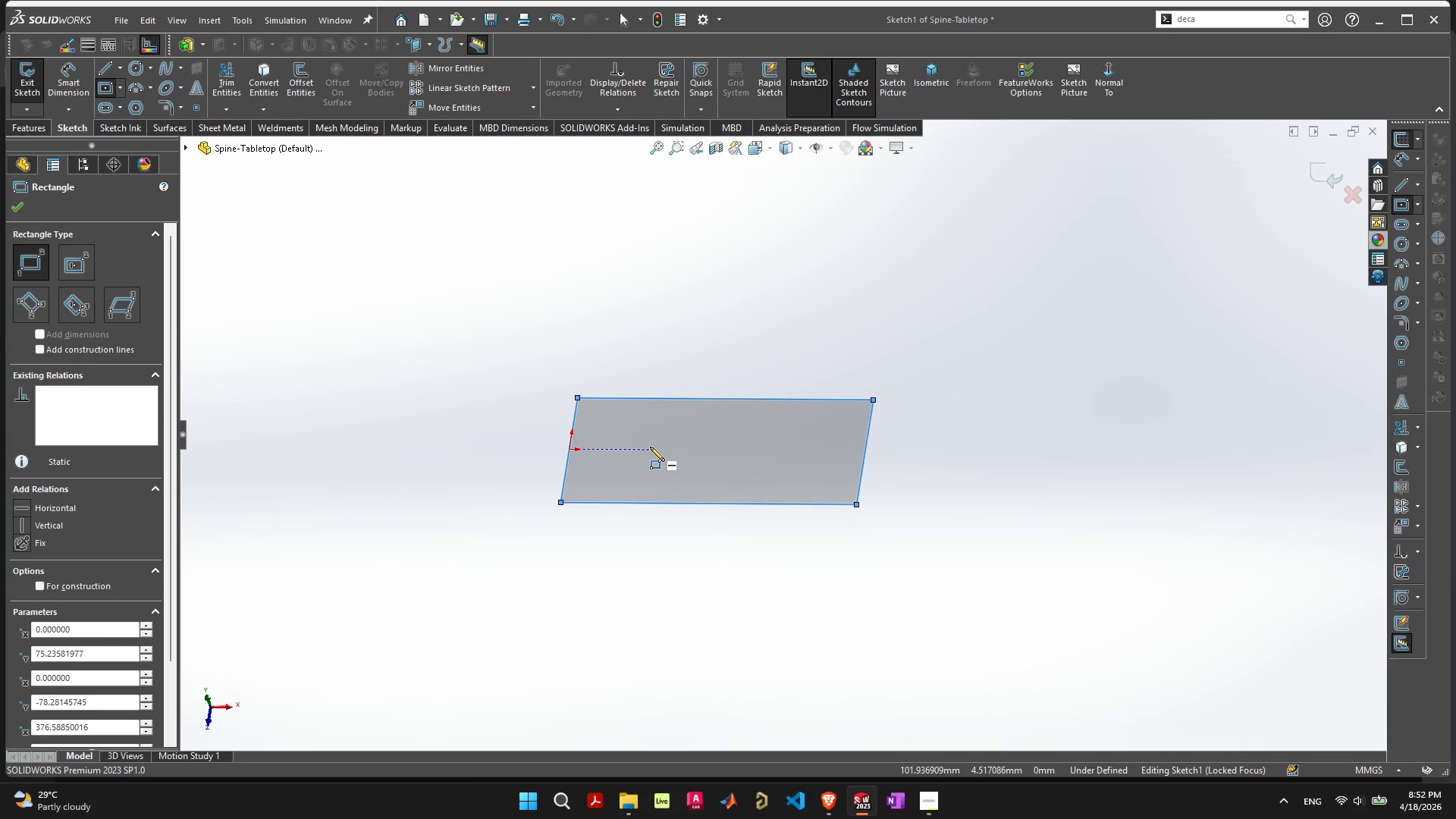 
key(Escape)
 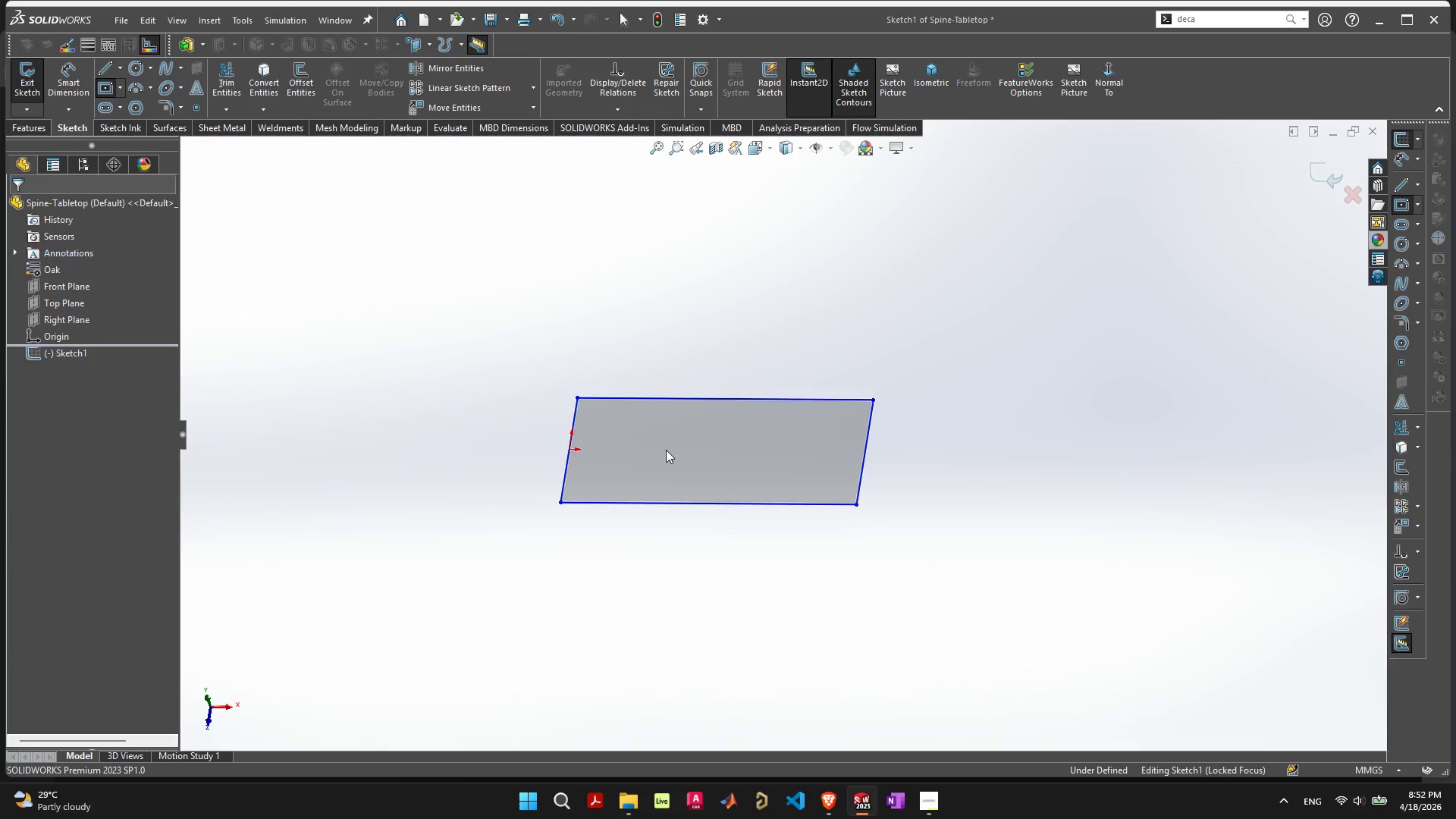 
key(Escape)
 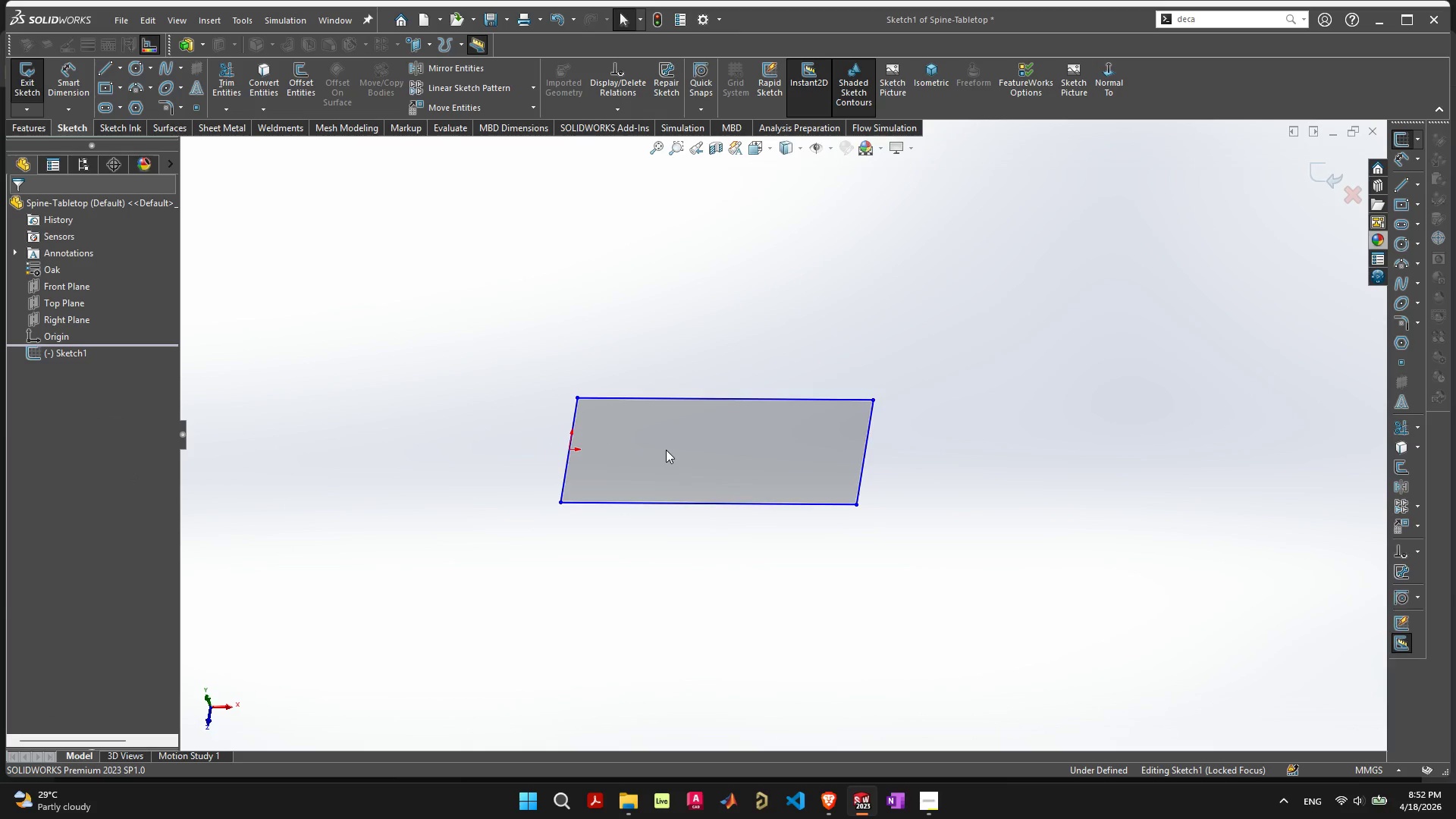 
key(Escape)
 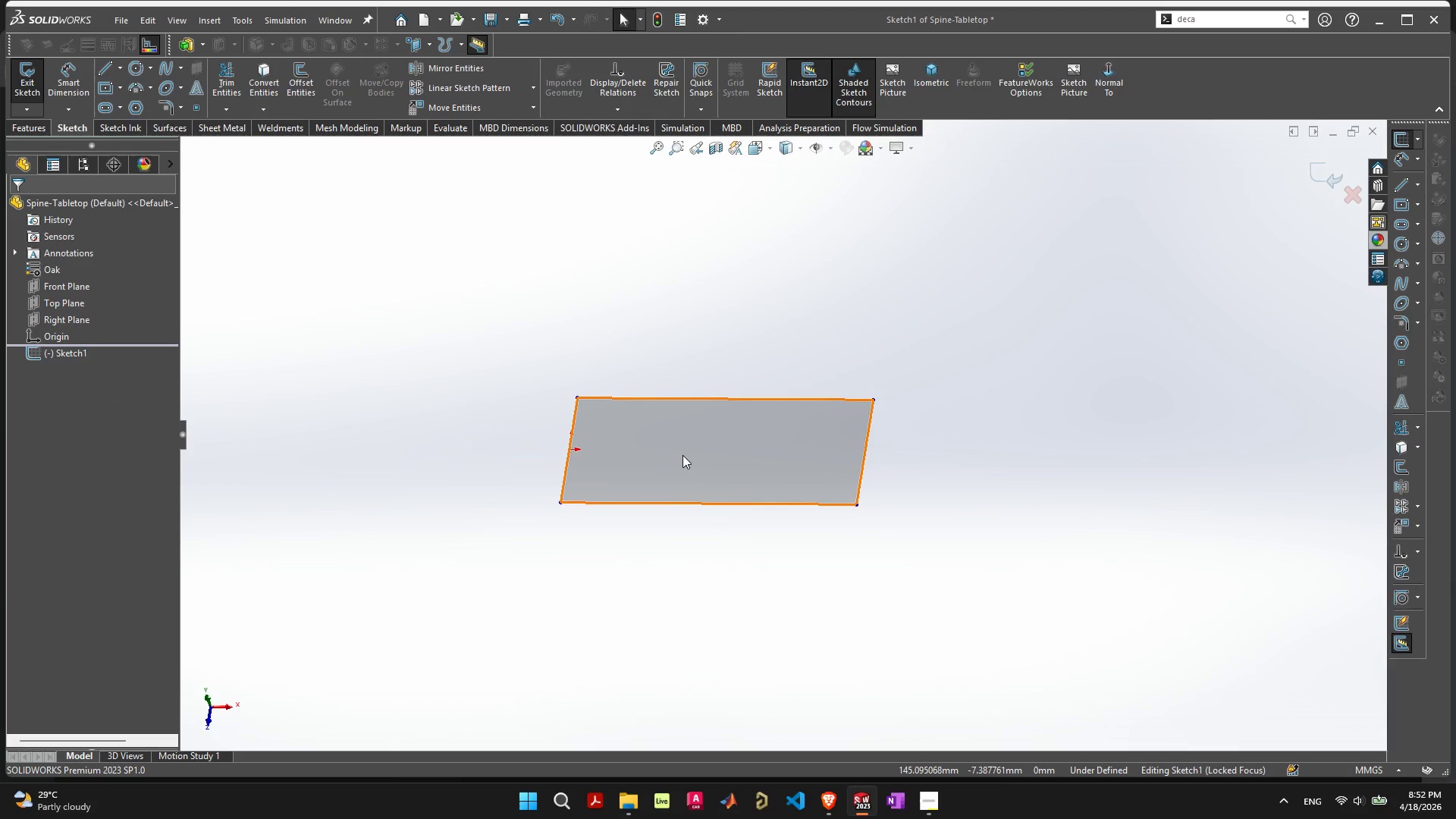 
right_click([682, 455])
 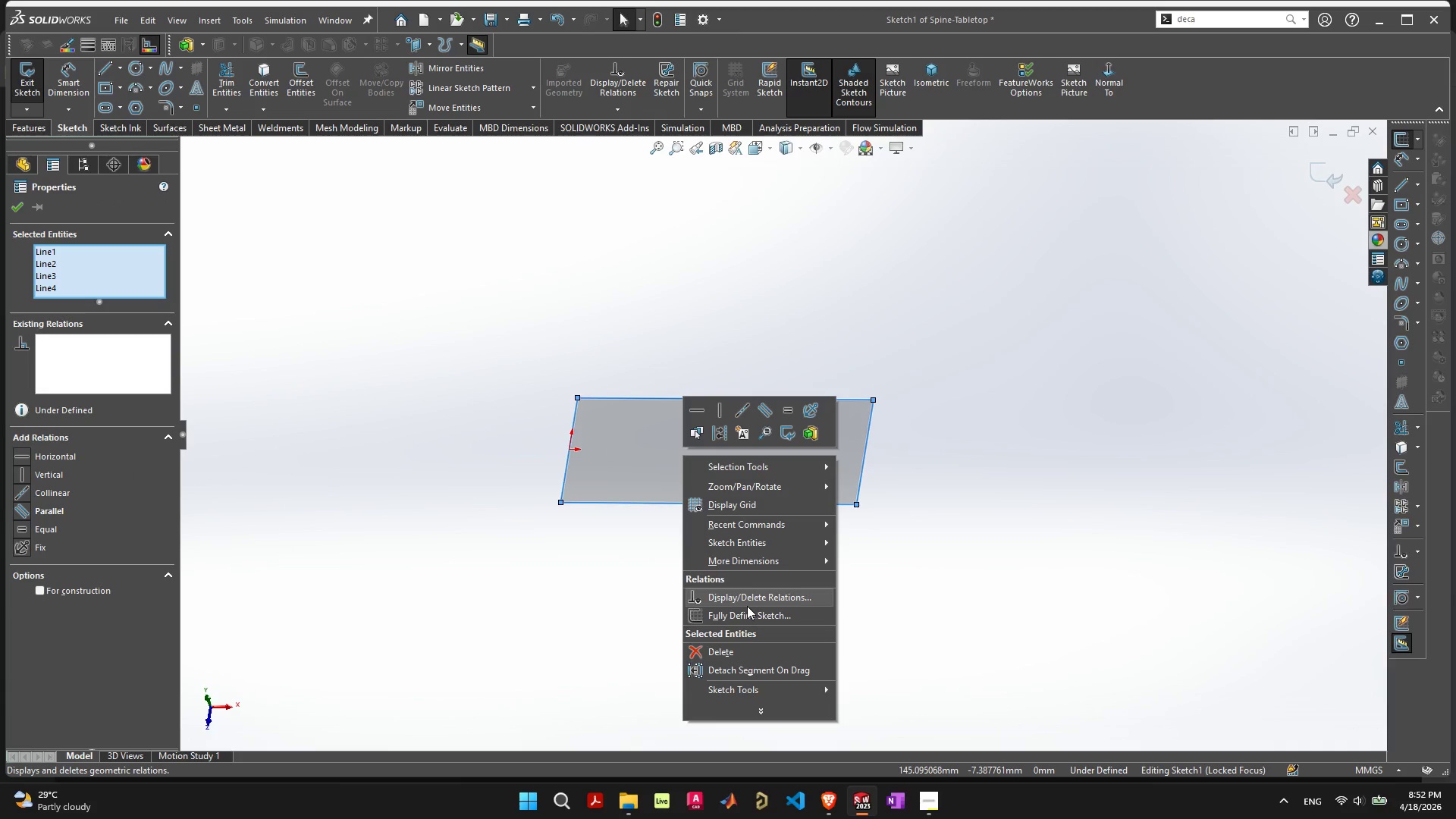 
left_click([756, 613])
 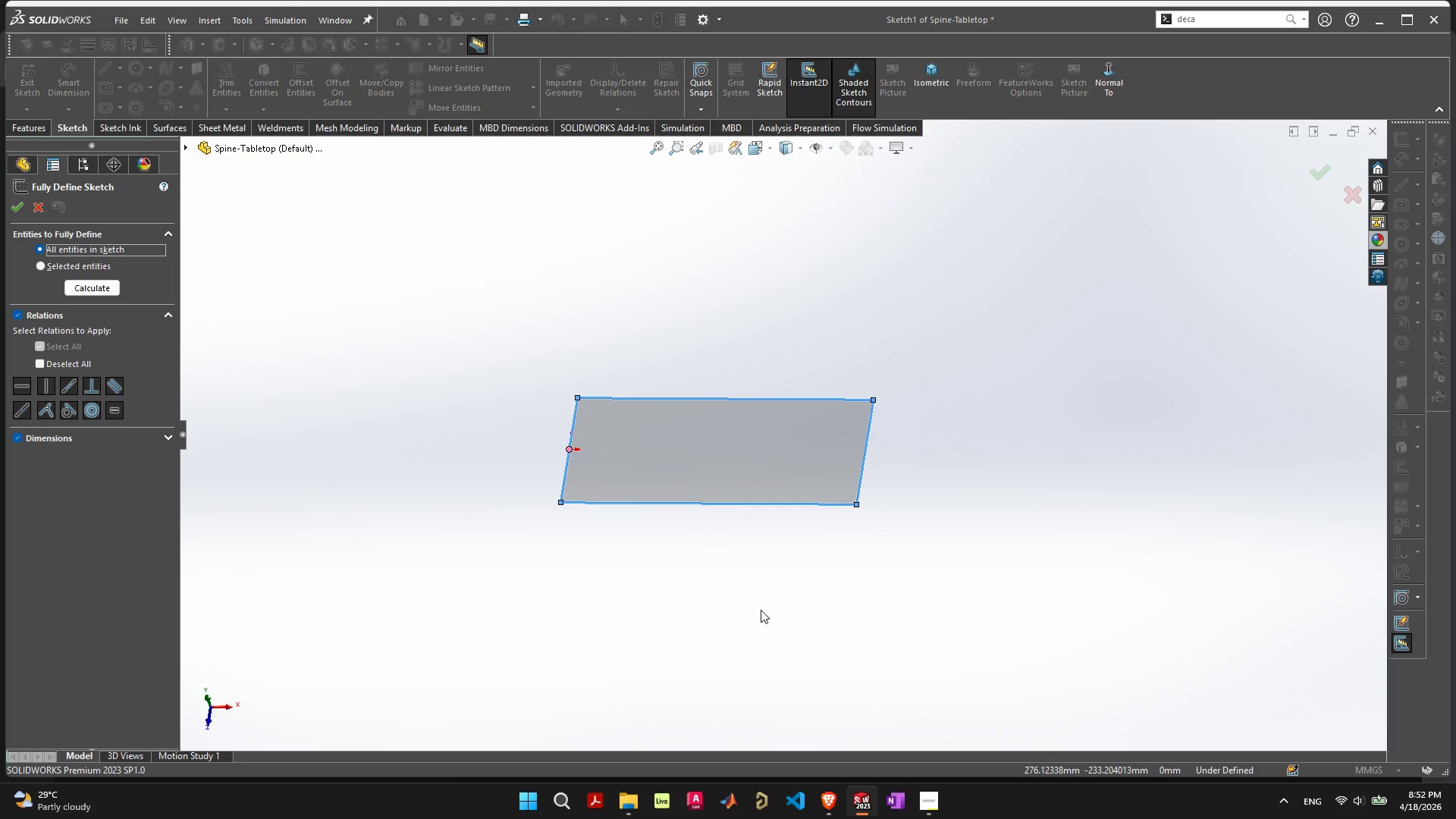 
key(Enter)
 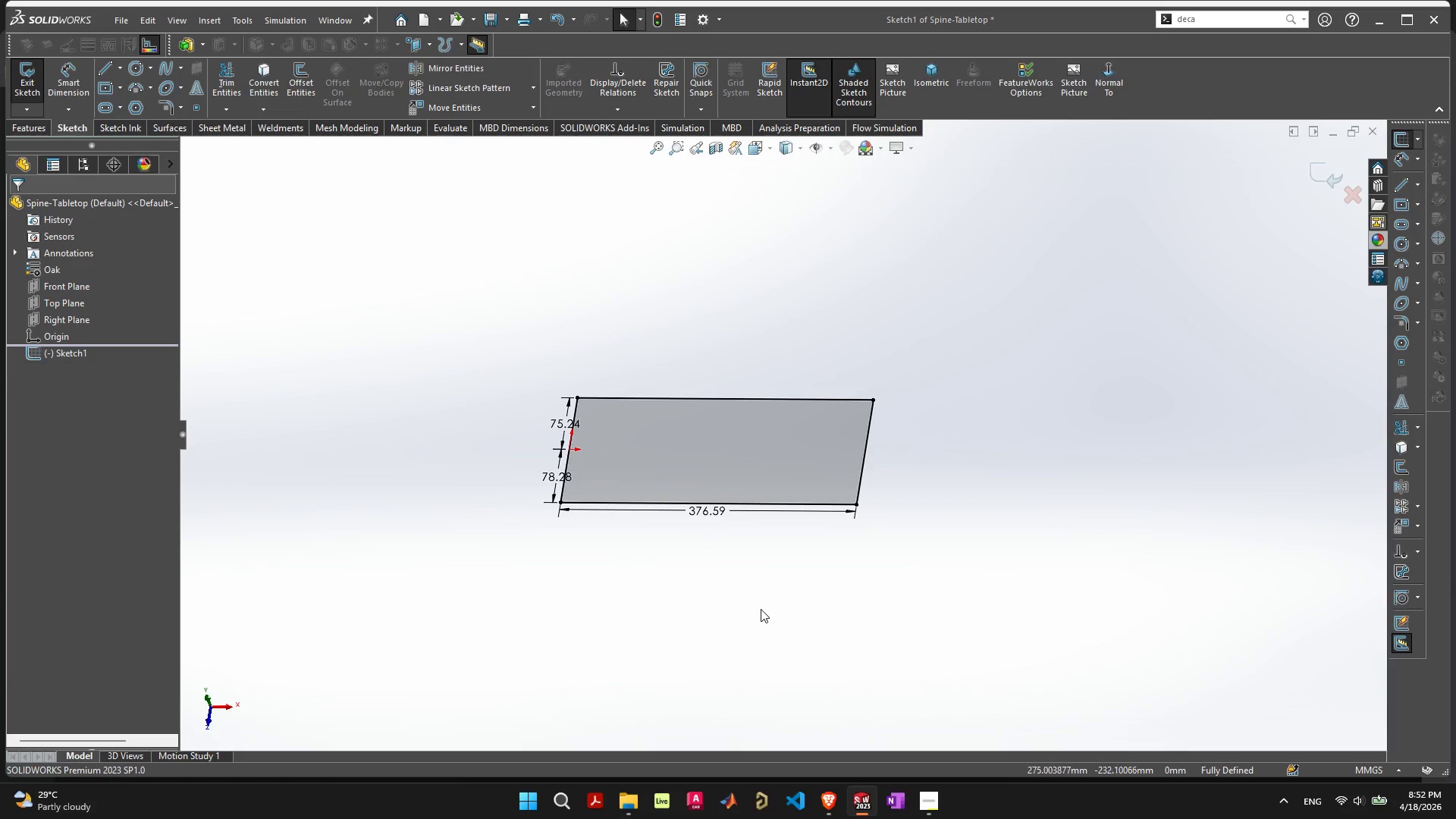 
left_click([736, 603])
 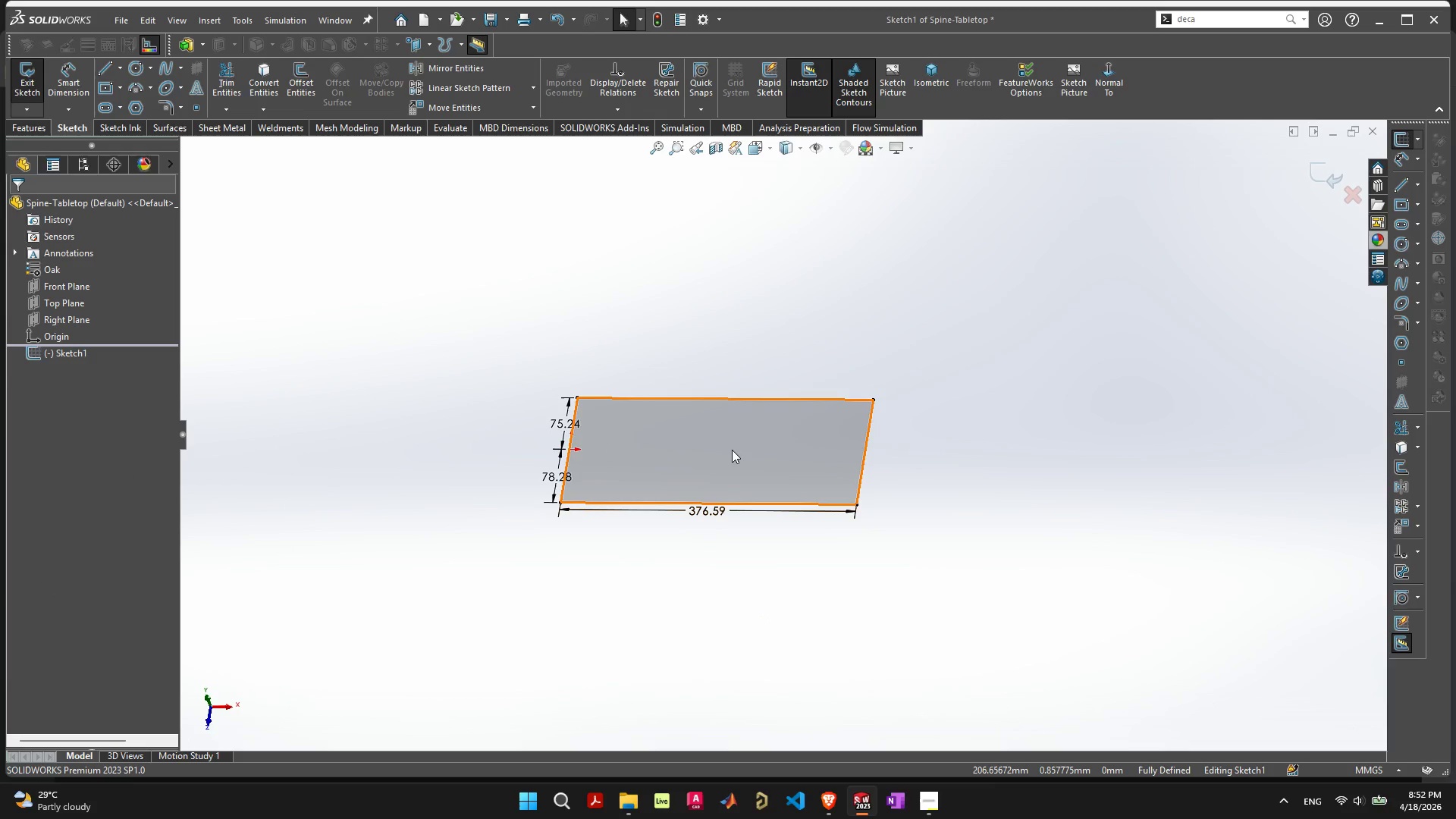 
left_click([732, 450])
 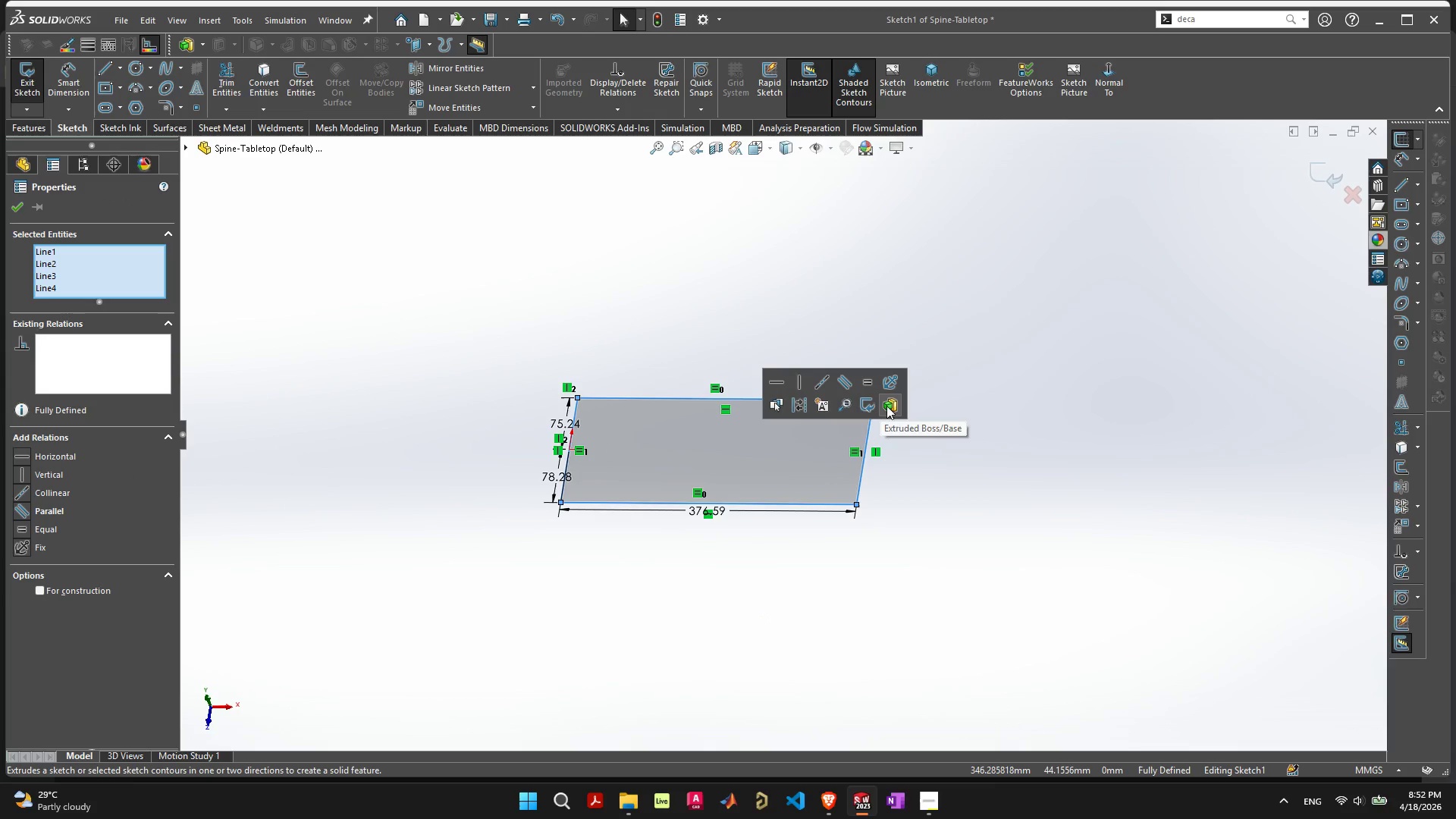 
left_click([898, 403])
 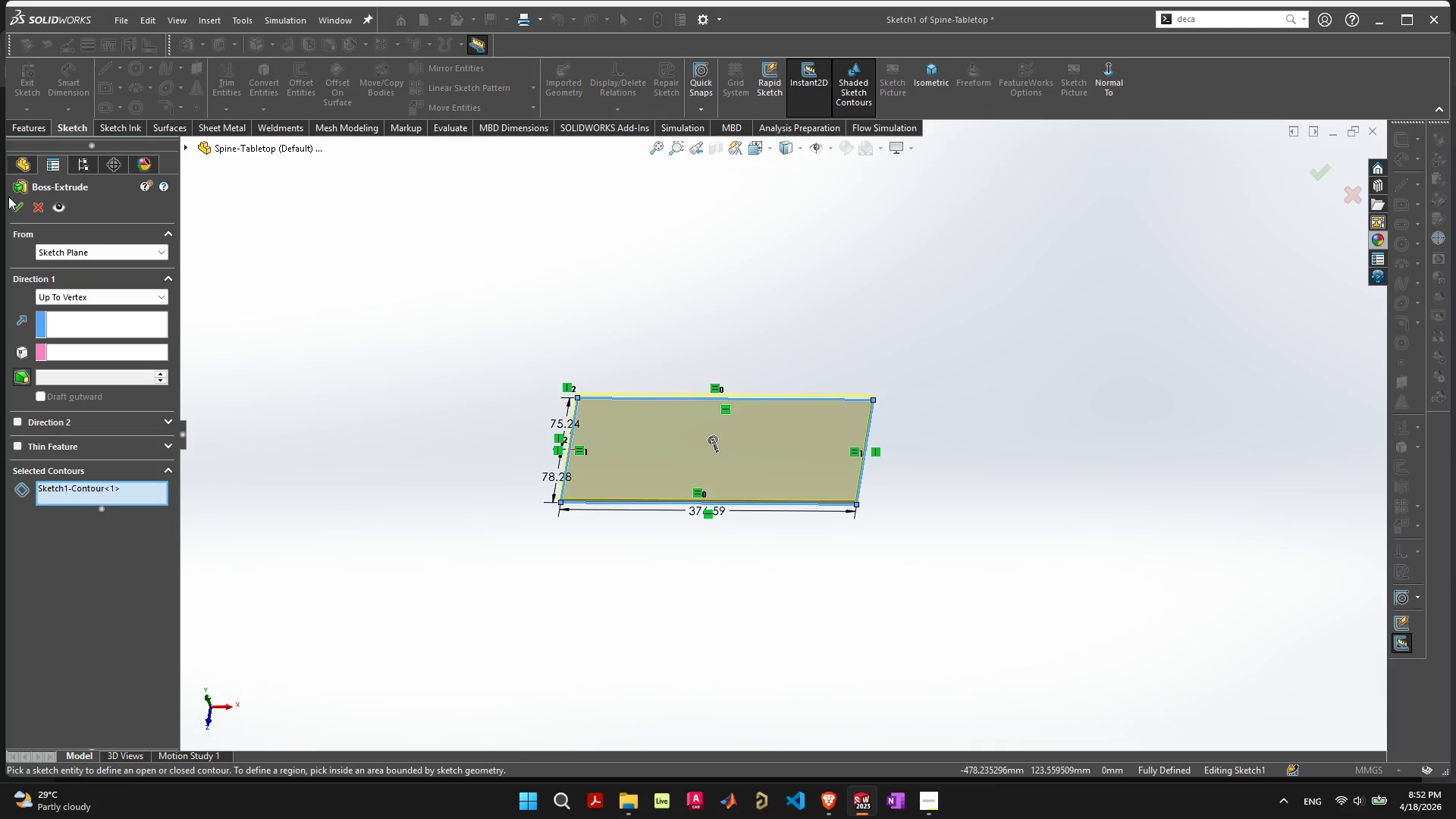 
left_click([12, 200])
 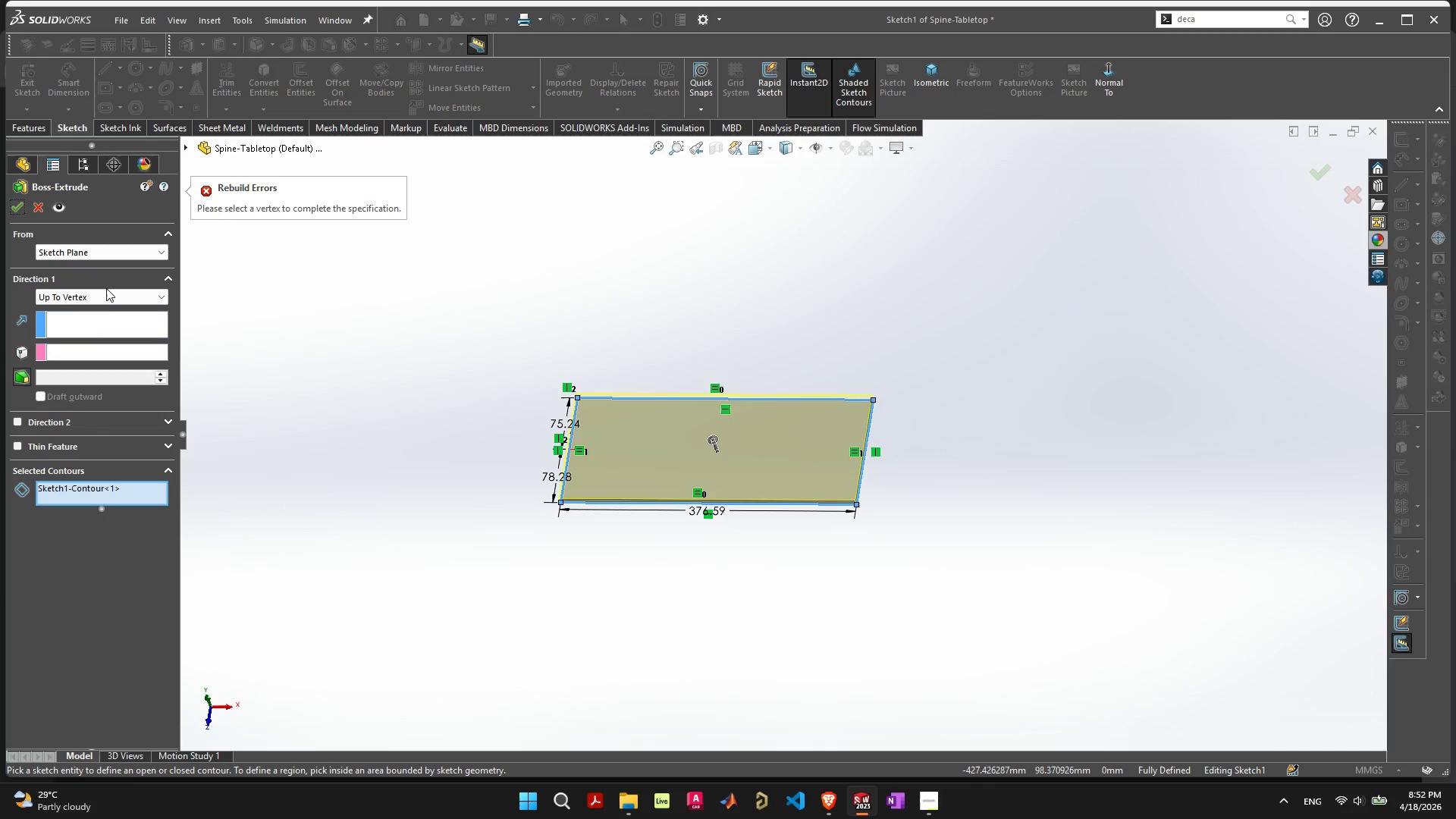 
double_click([99, 312])
 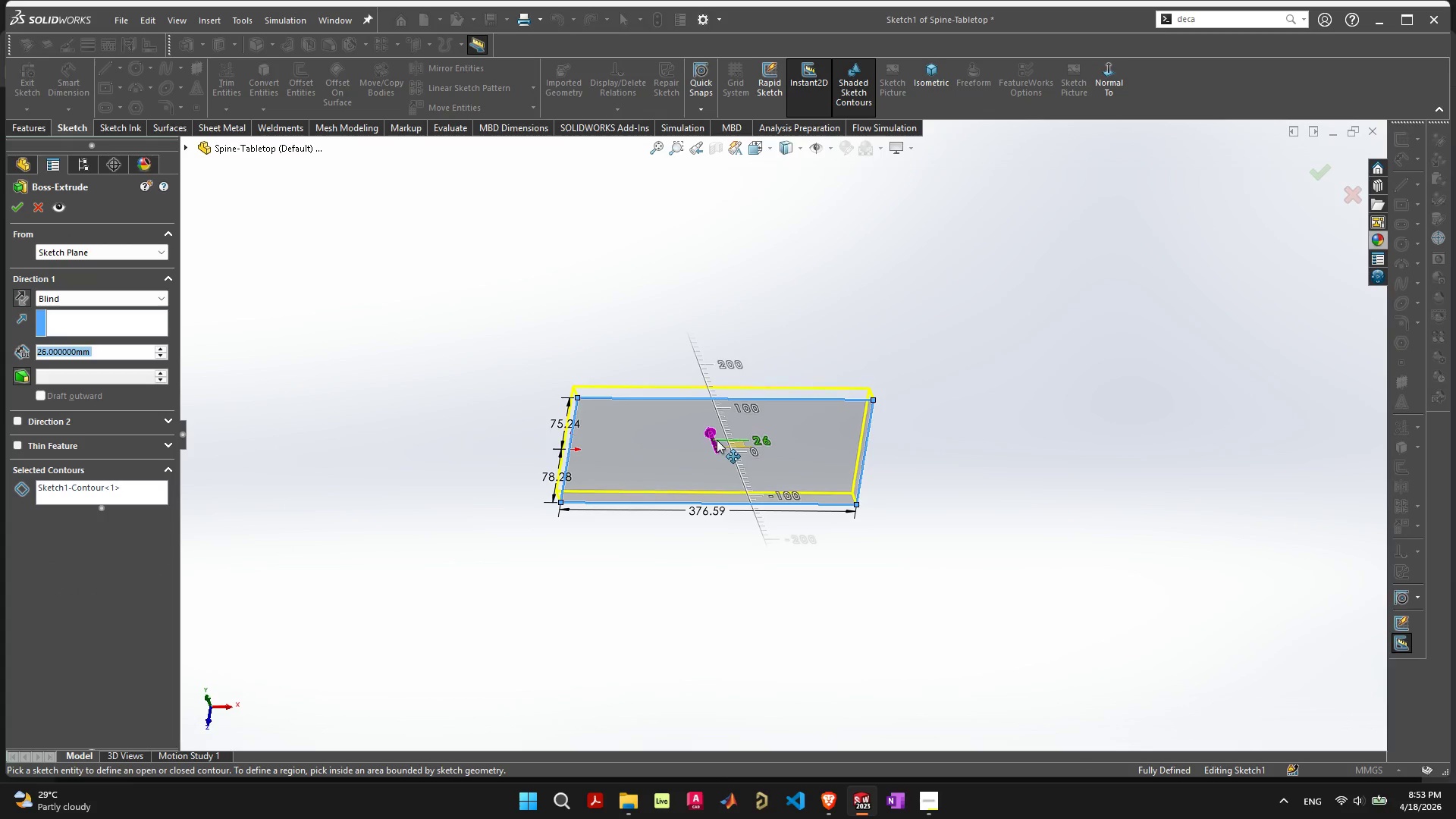 
key(Enter)
 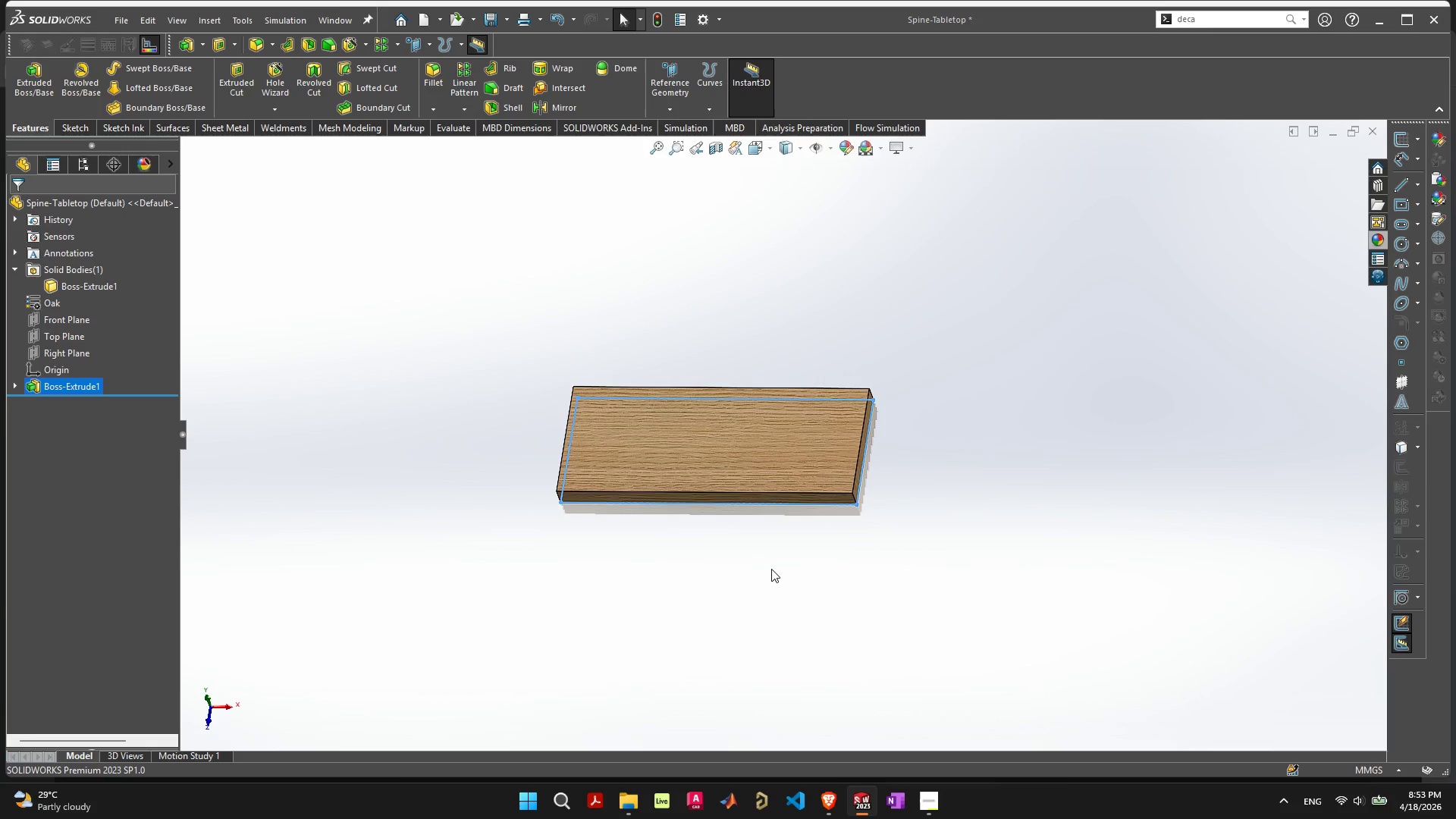 
left_click([770, 570])
 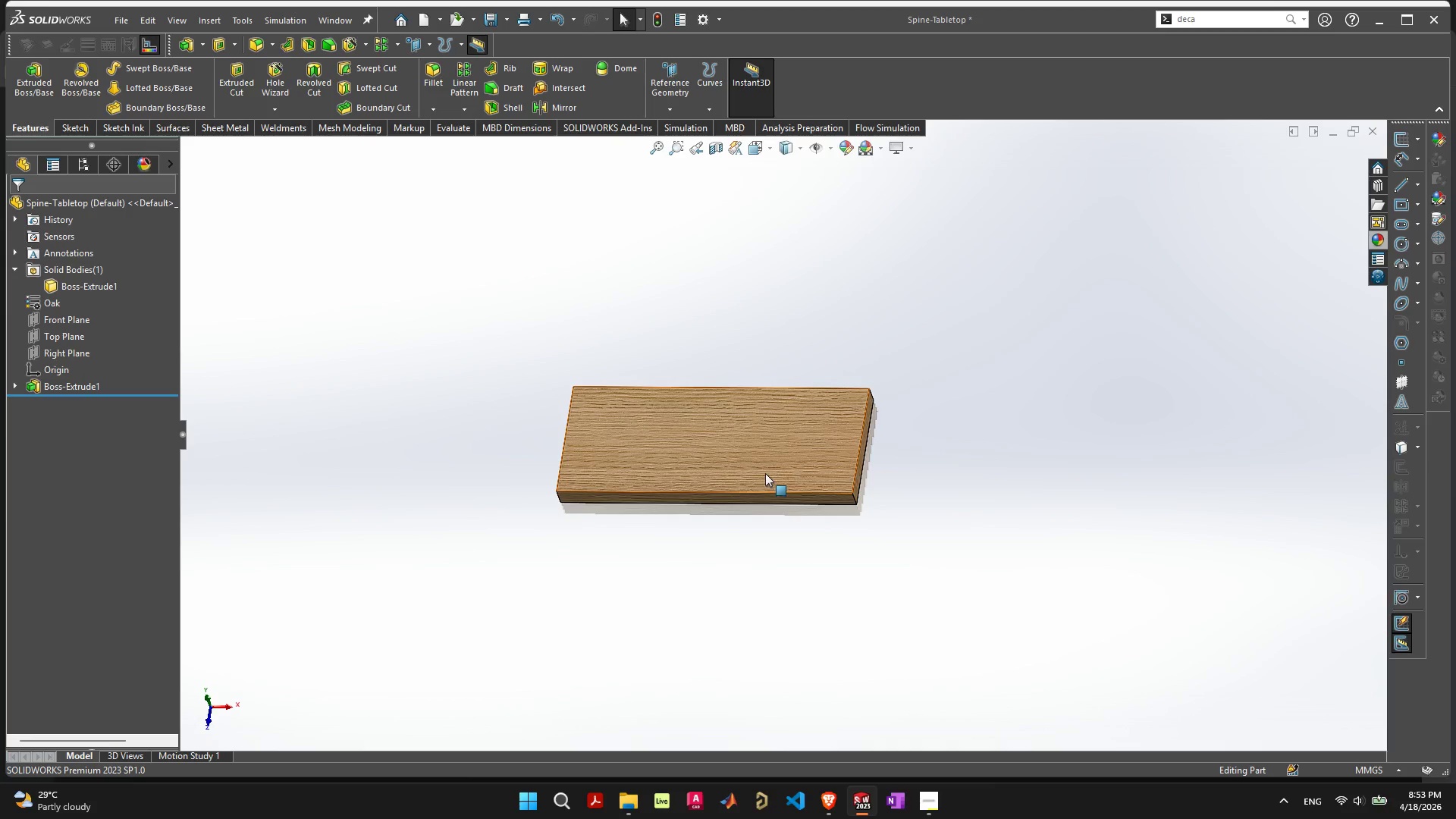 
scroll: coordinate [808, 484], scroll_direction: up, amount: 5.0
 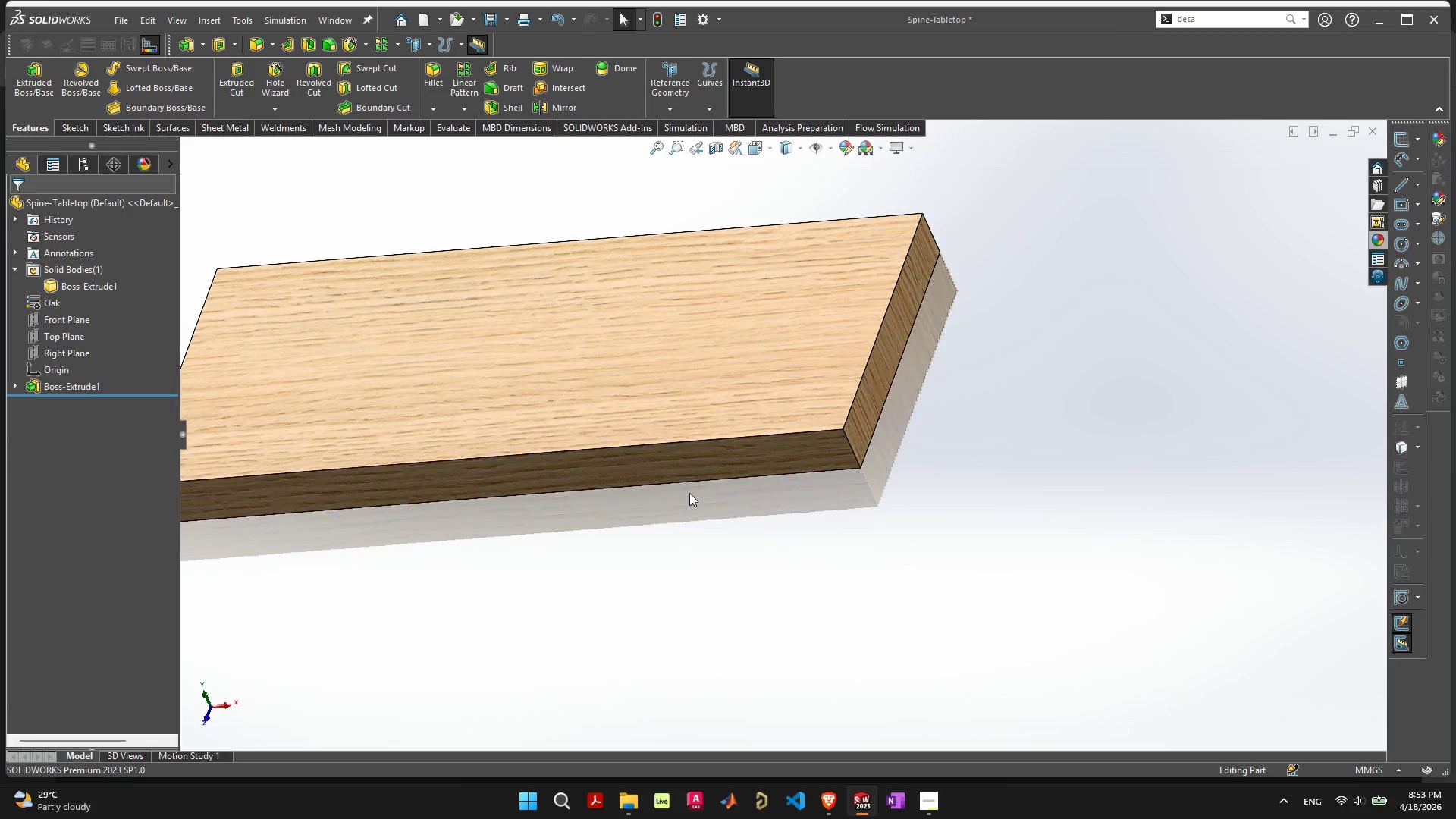 
key(Control+ControlLeft)
 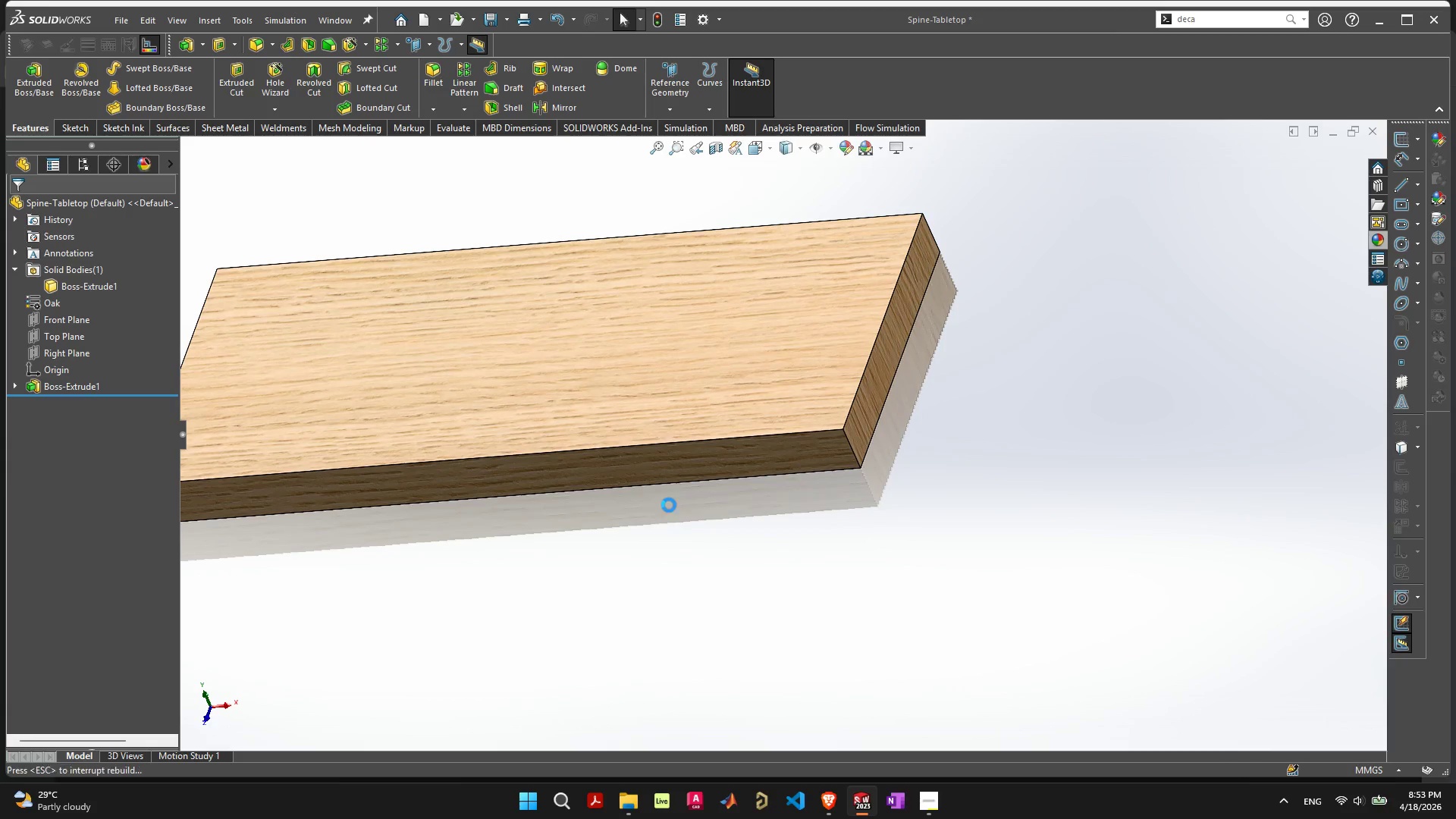 
key(Control+Z)
 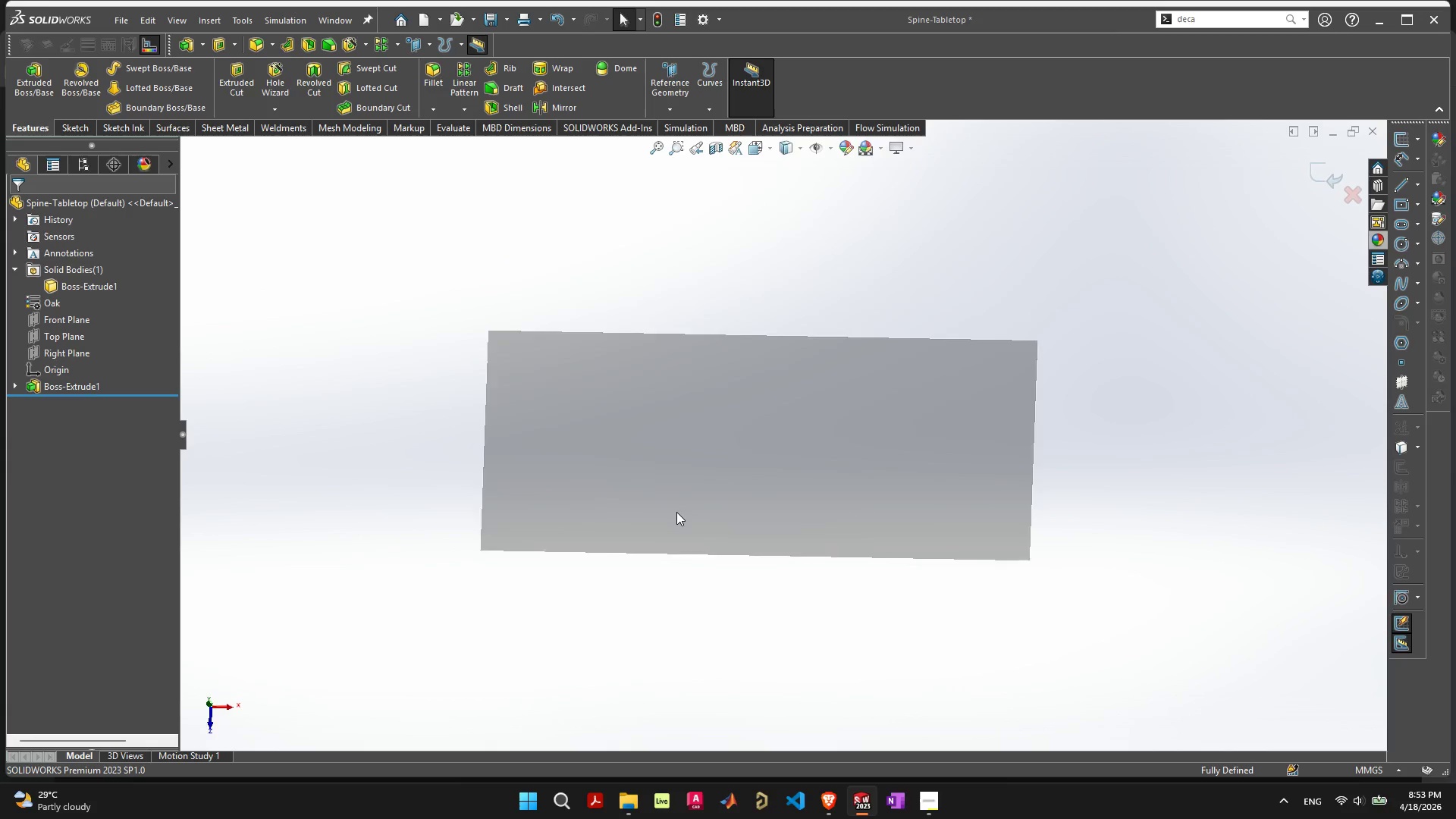 
scroll: coordinate [676, 512], scroll_direction: down, amount: 3.0
 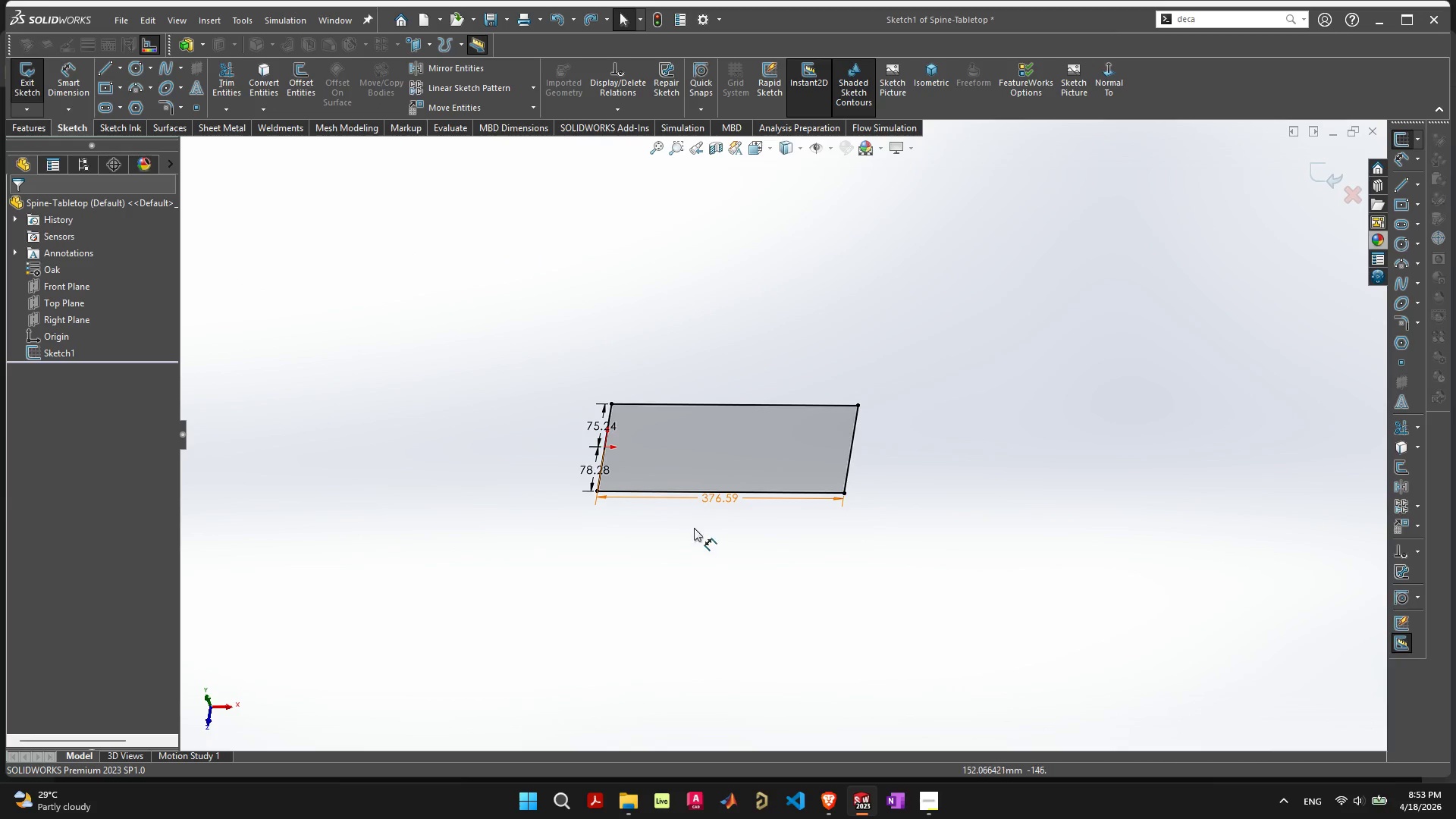 
left_click([688, 535])
 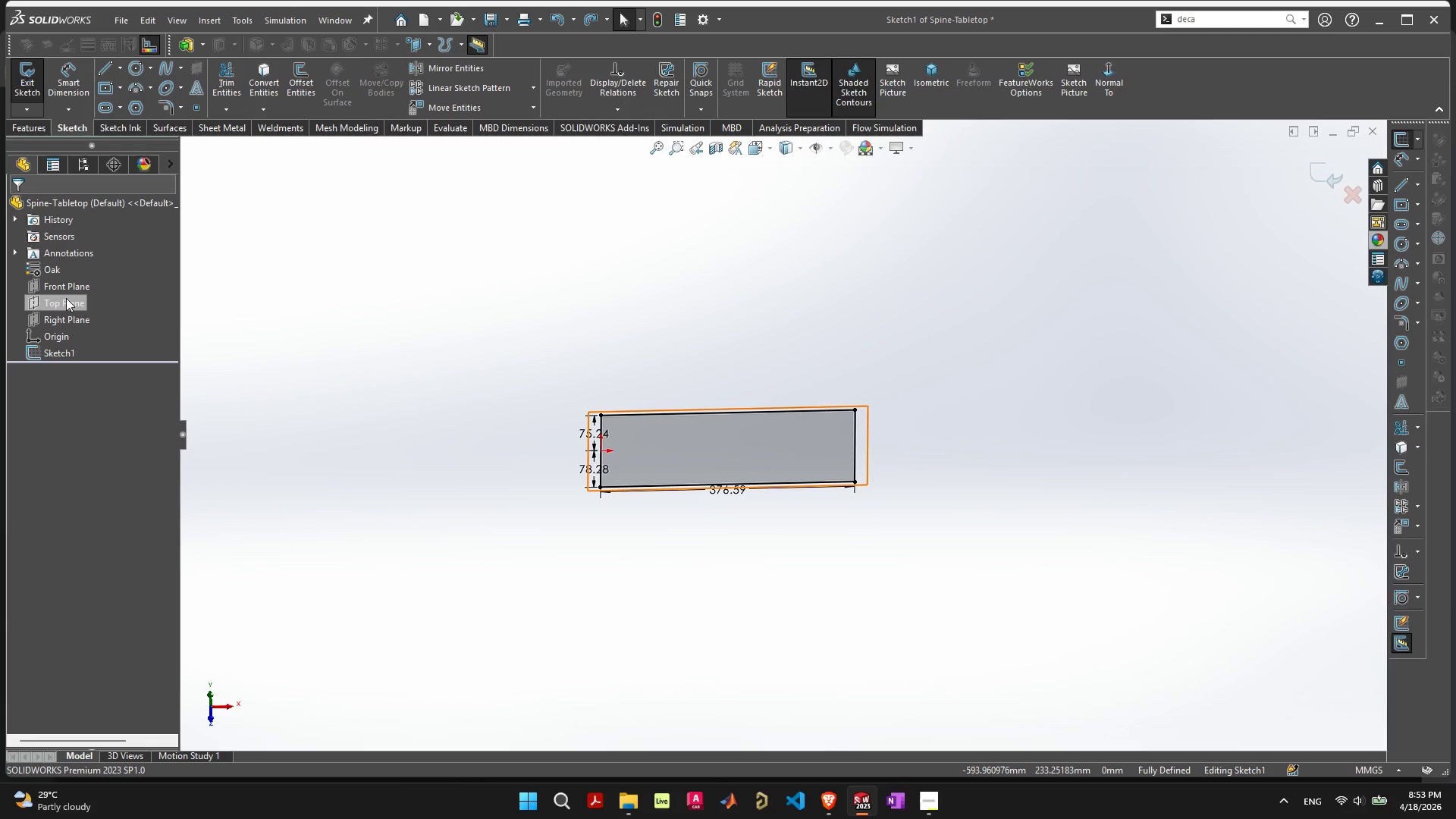 
left_click([68, 284])
 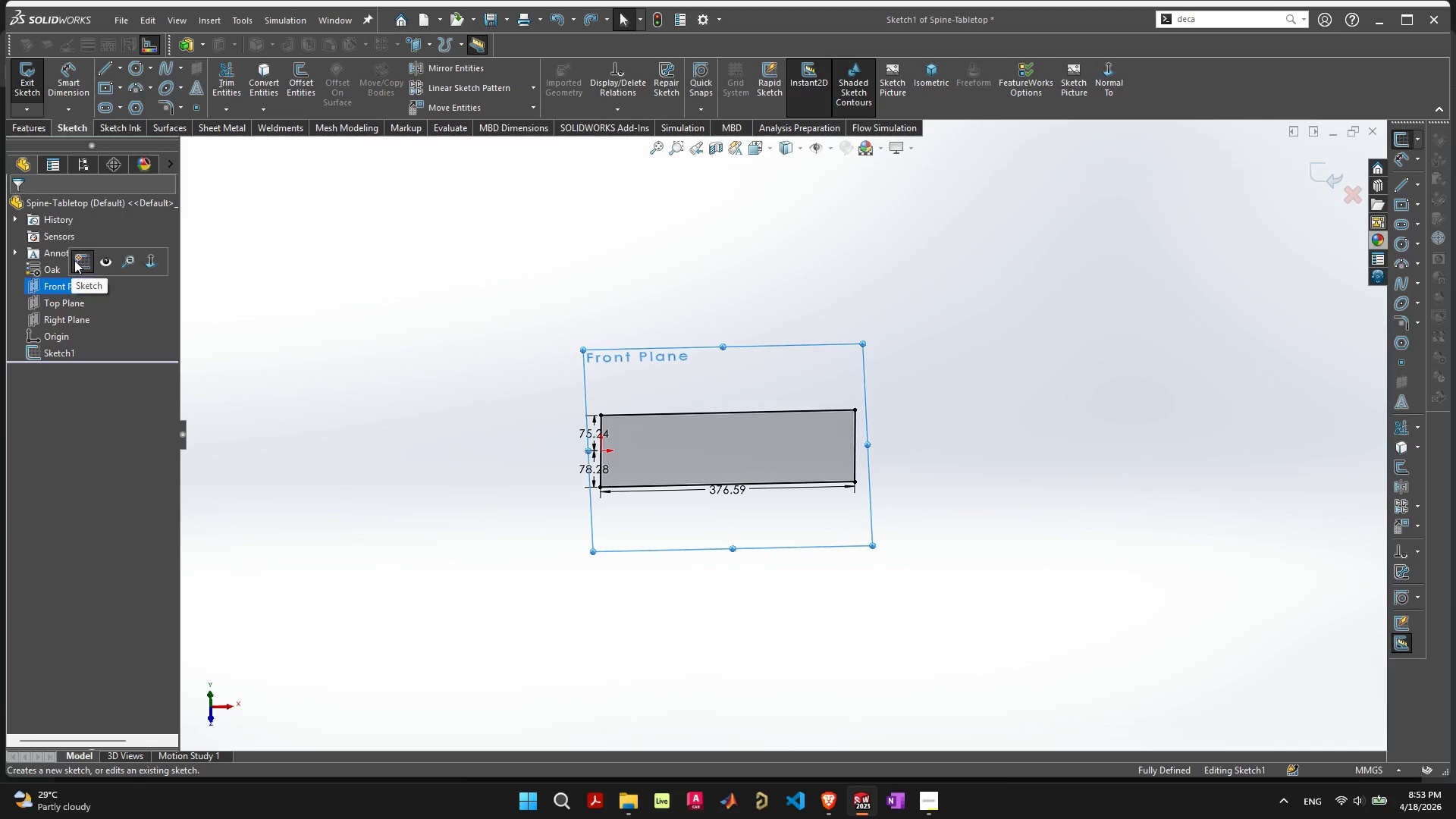 
left_click([74, 259])
 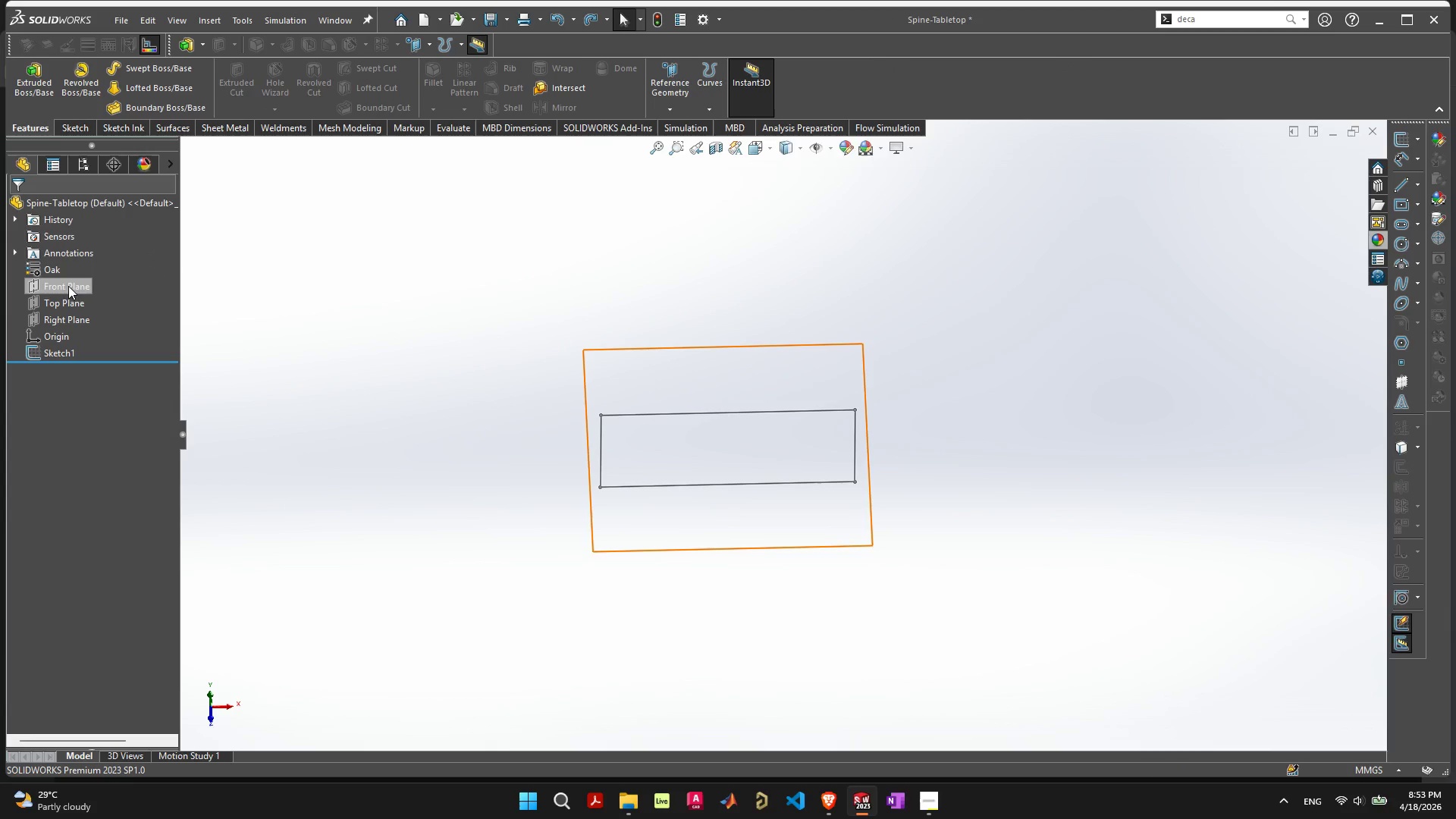 
left_click([67, 290])
 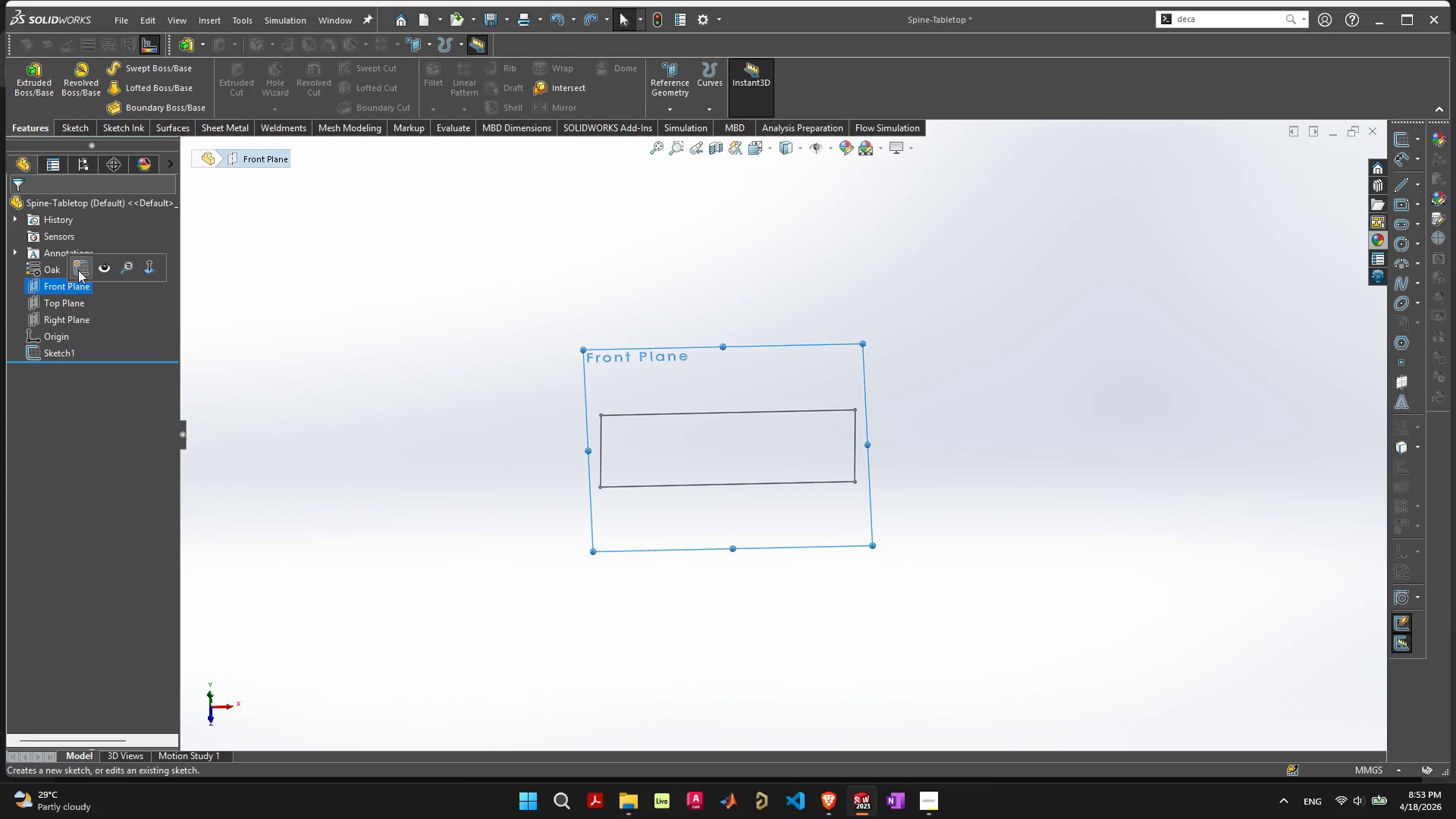 
left_click([78, 270])
 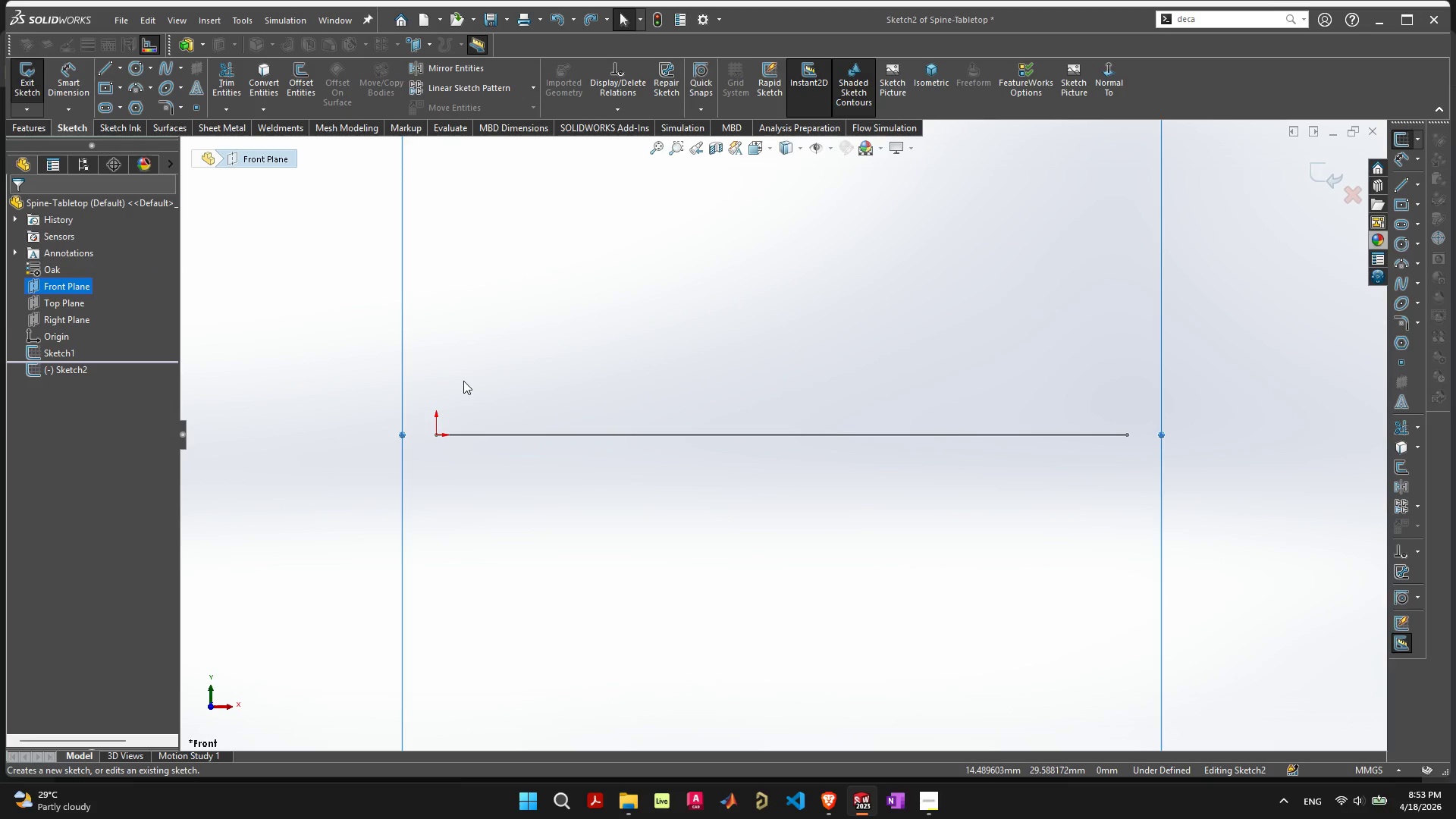 
scroll: coordinate [507, 348], scroll_direction: down, amount: 2.0
 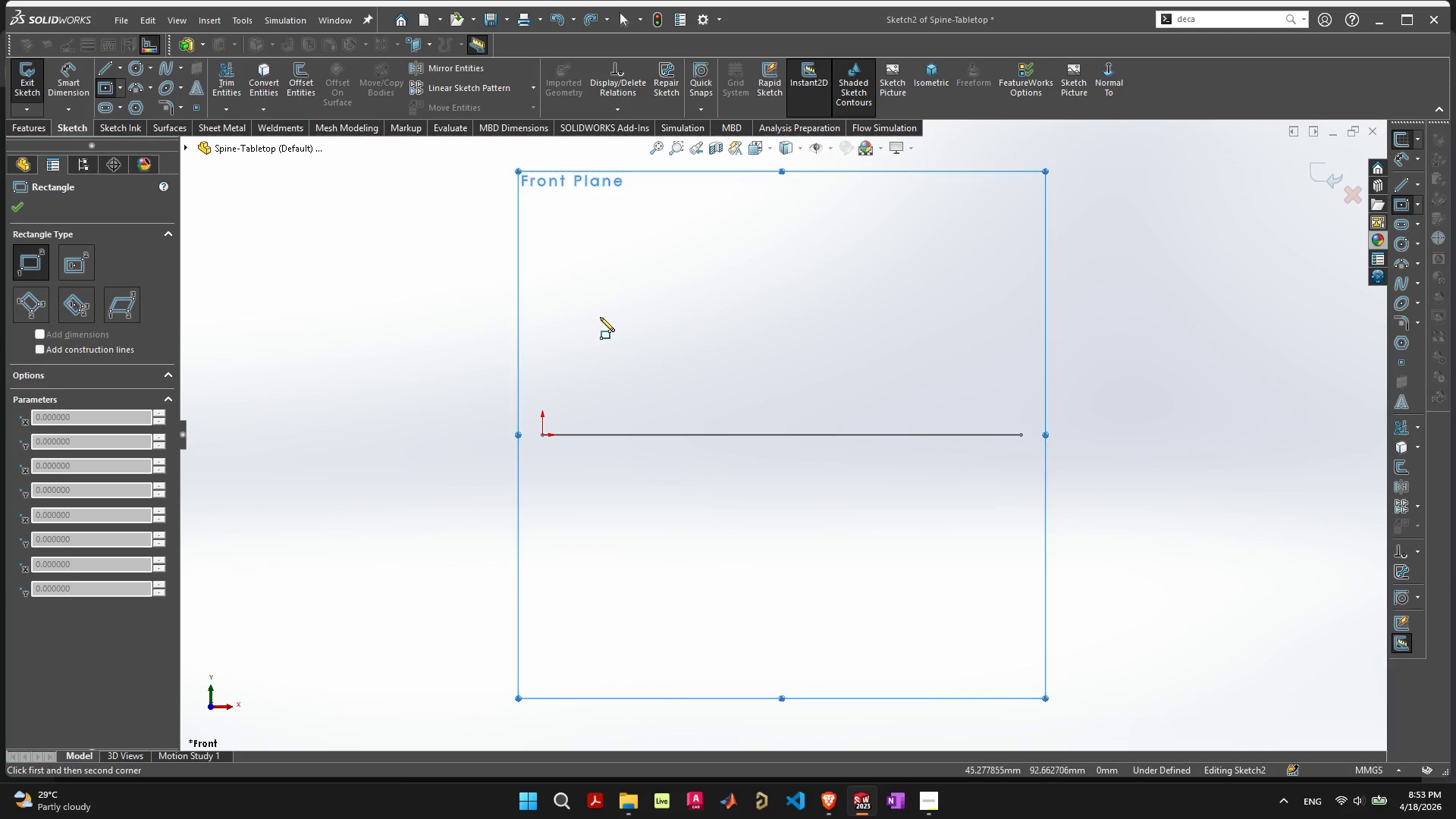 
wait(6.22)
 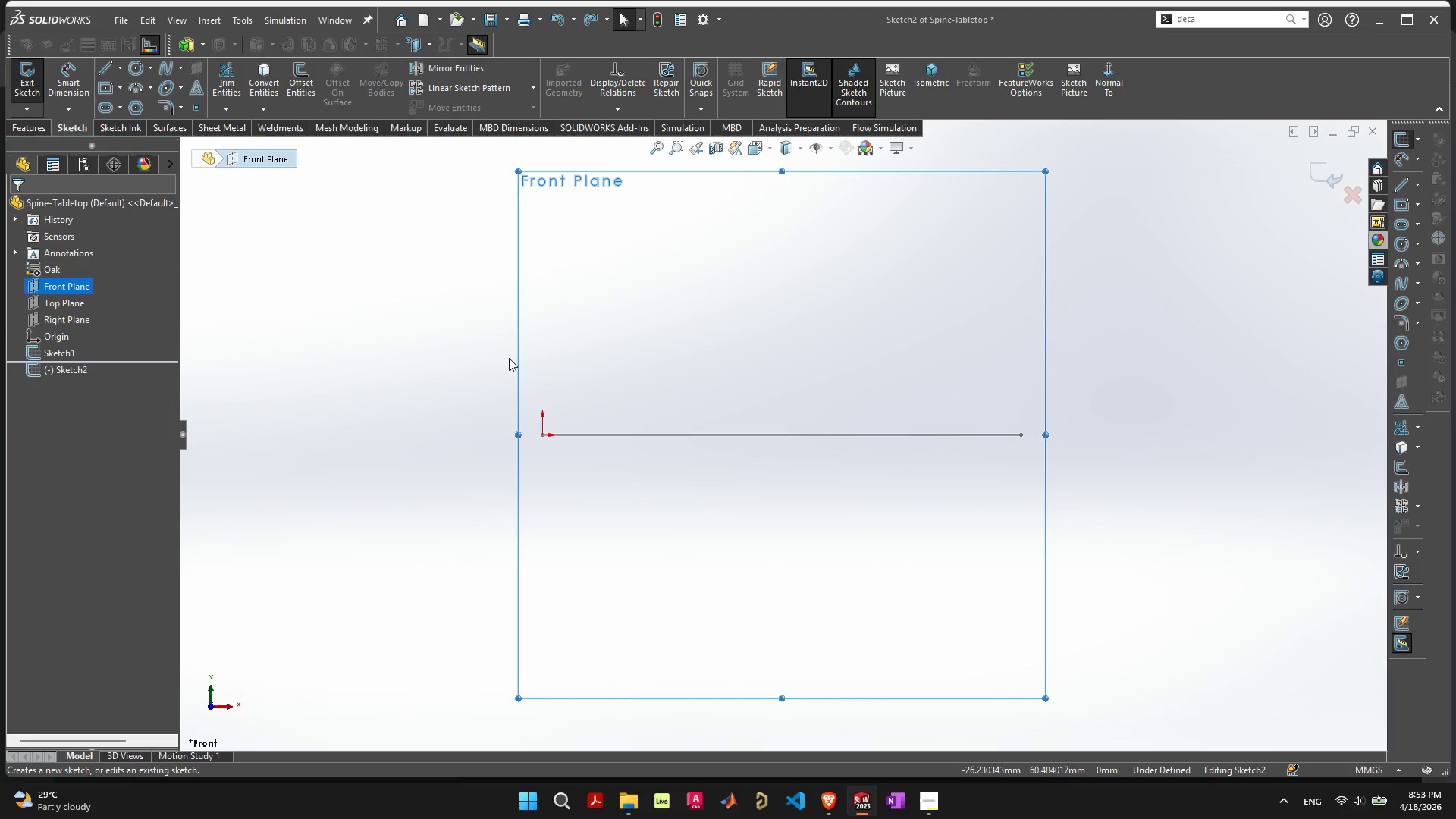 
left_click([106, 71])
 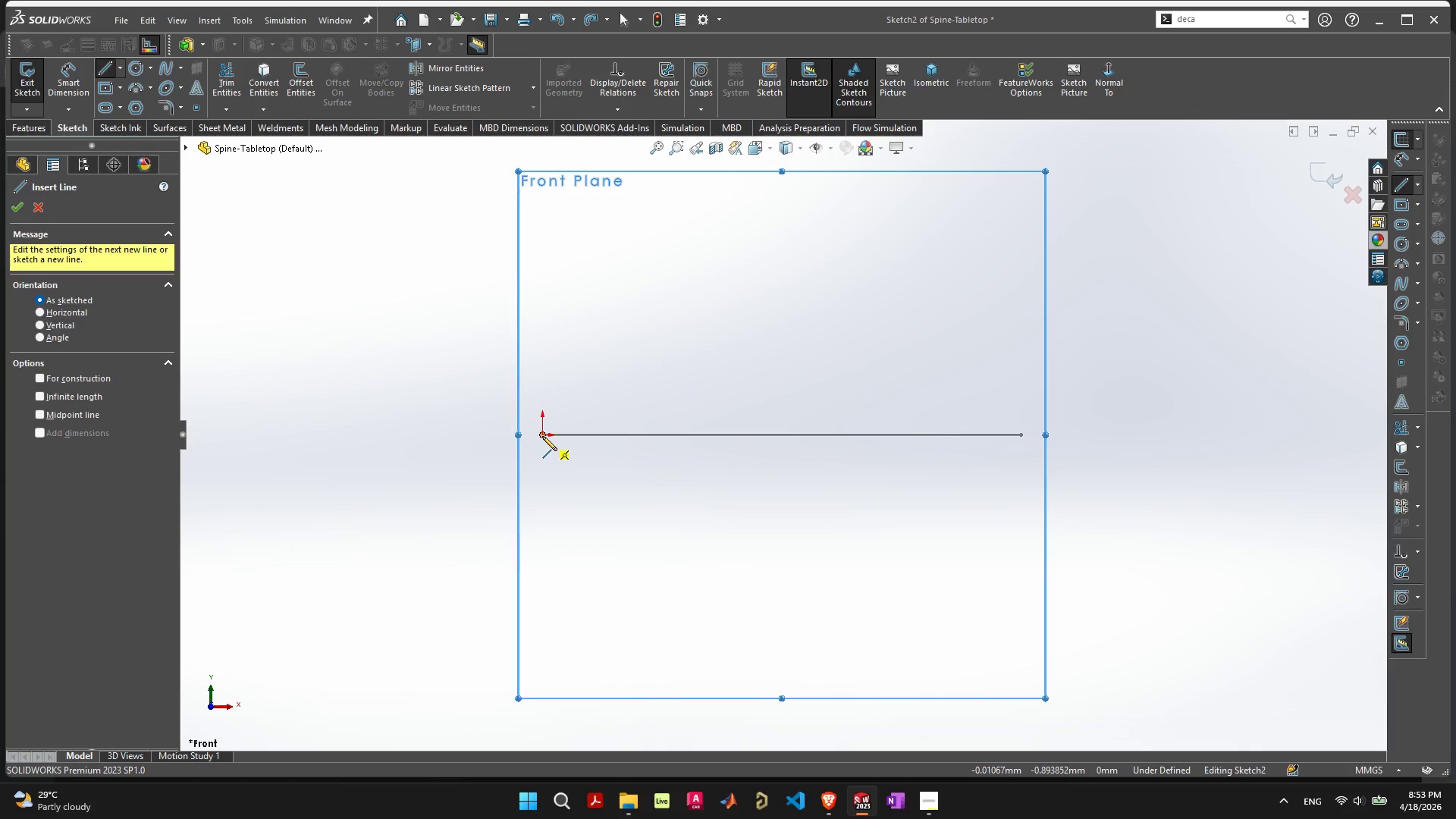 
left_click([543, 436])
 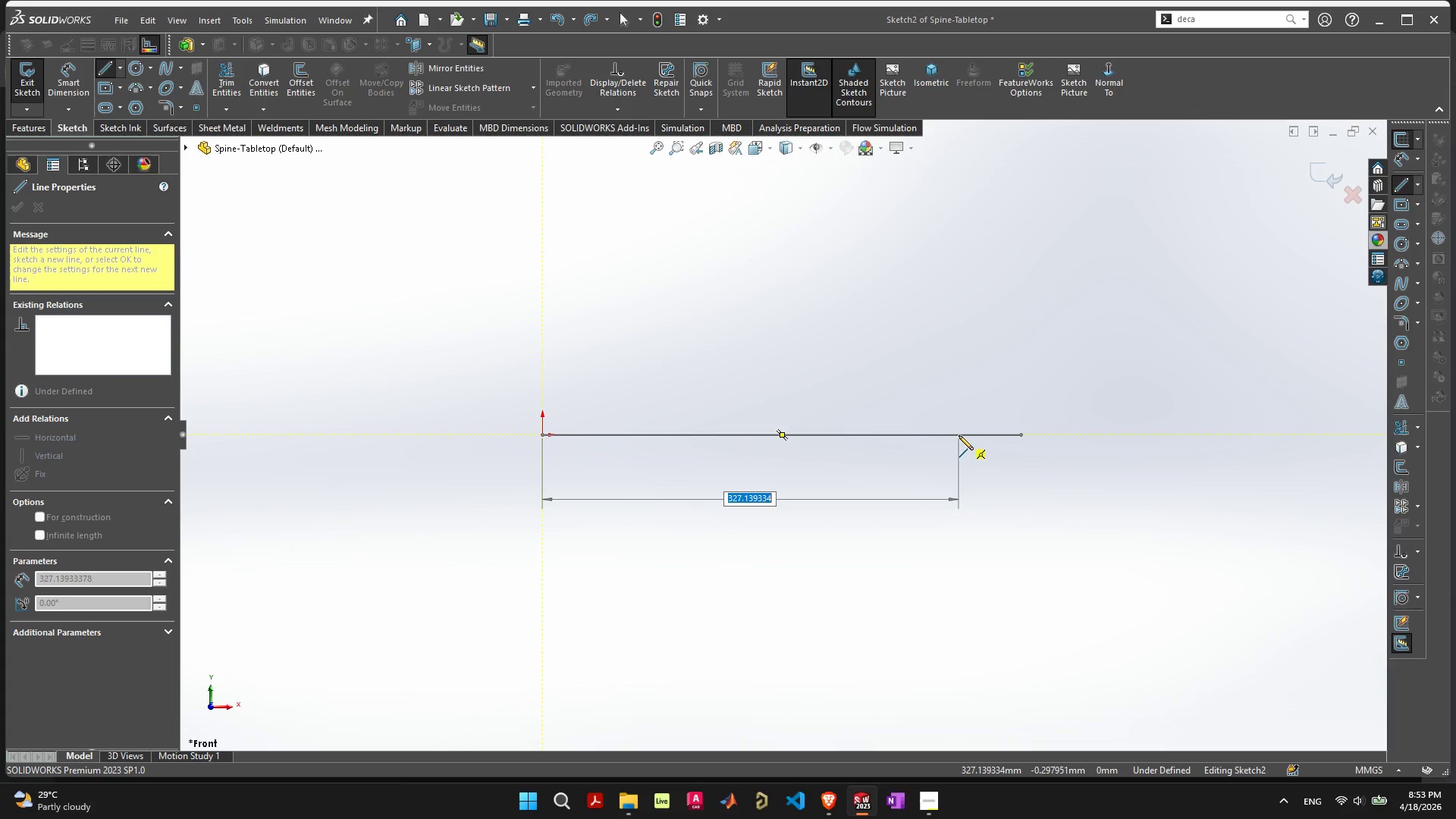 
left_click([952, 435])
 